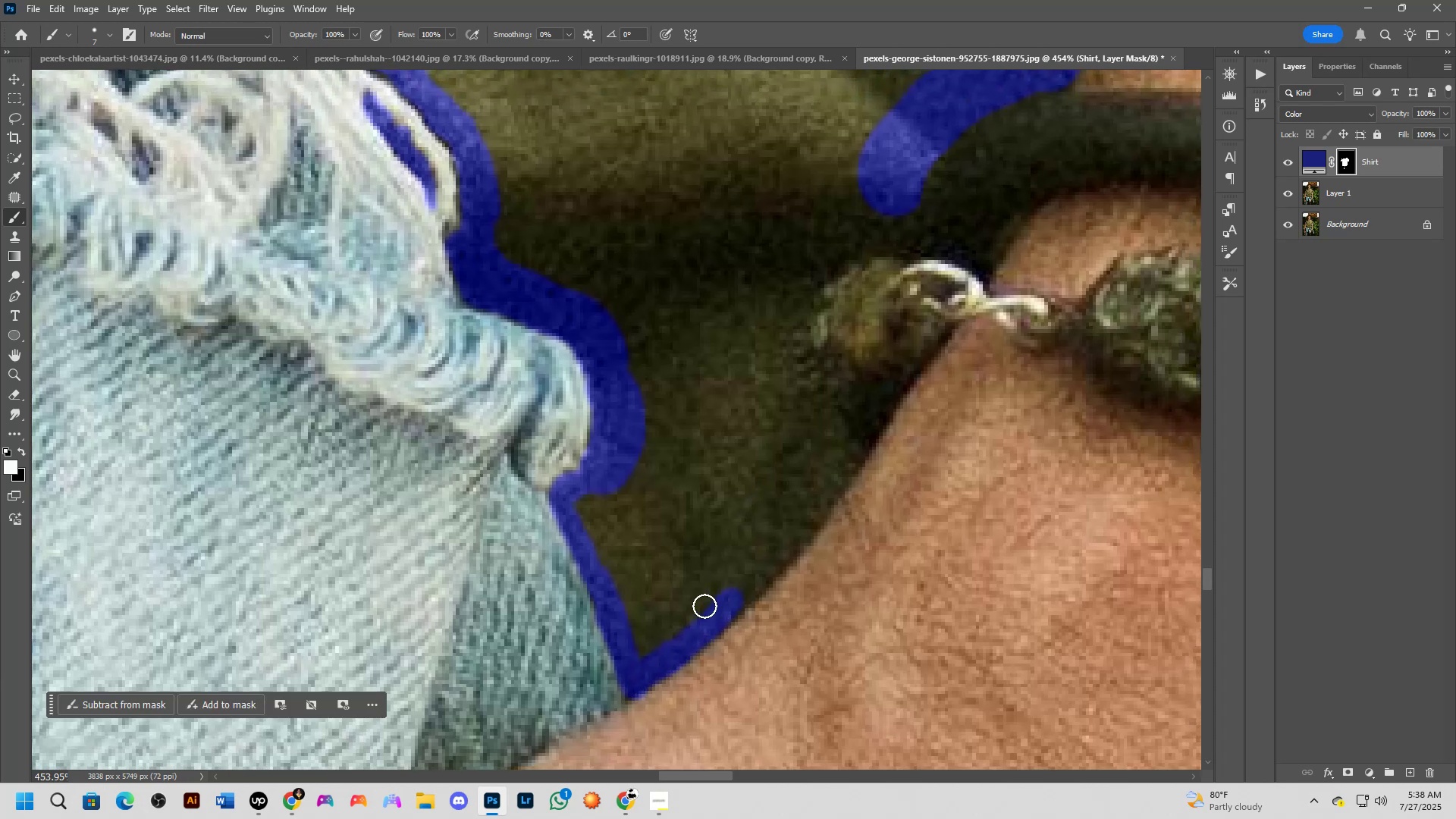 
left_click_drag(start_coordinate=[775, 464], to_coordinate=[755, 497])
 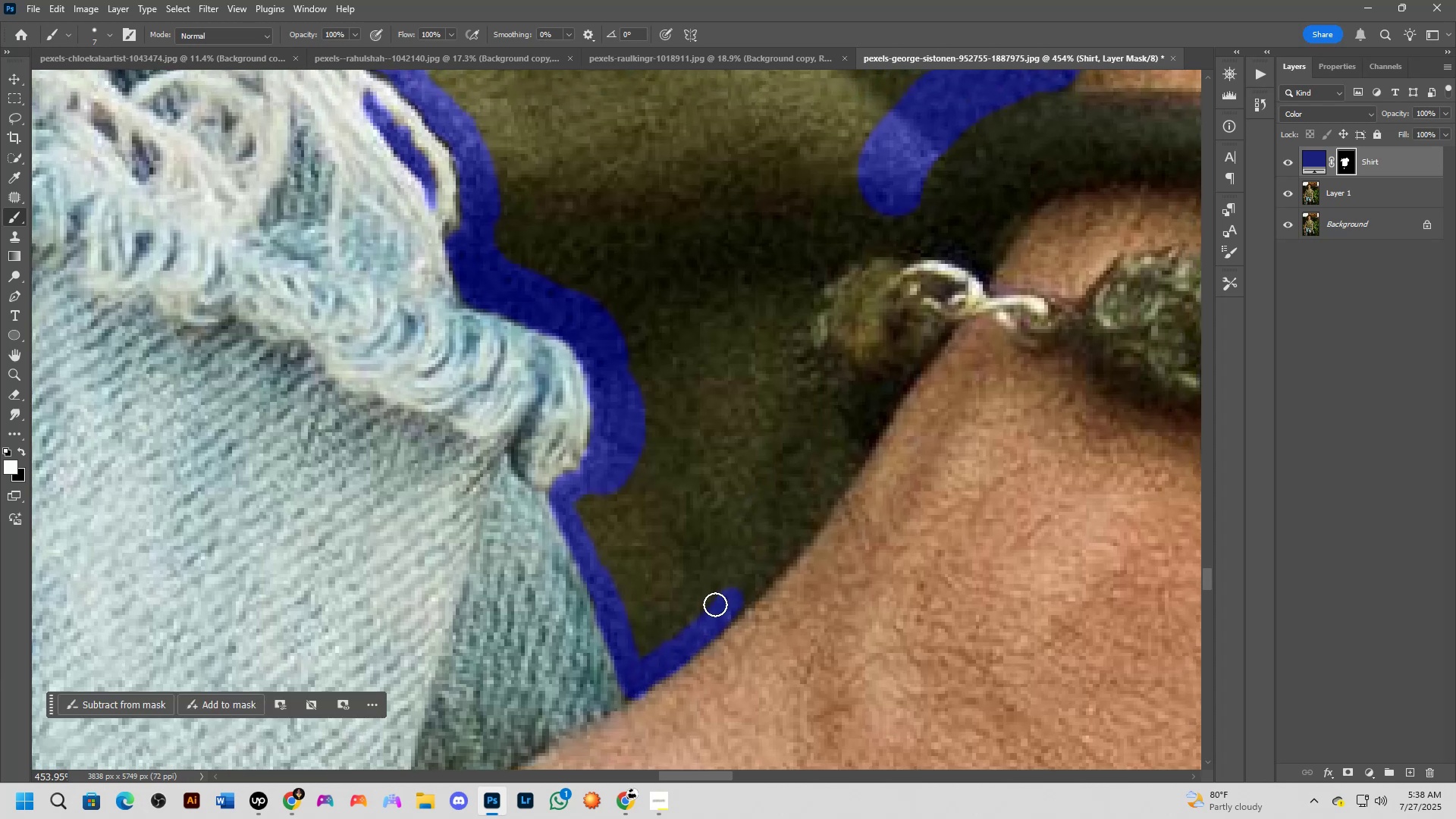 
hold_key(key=AltLeft, duration=0.58)
 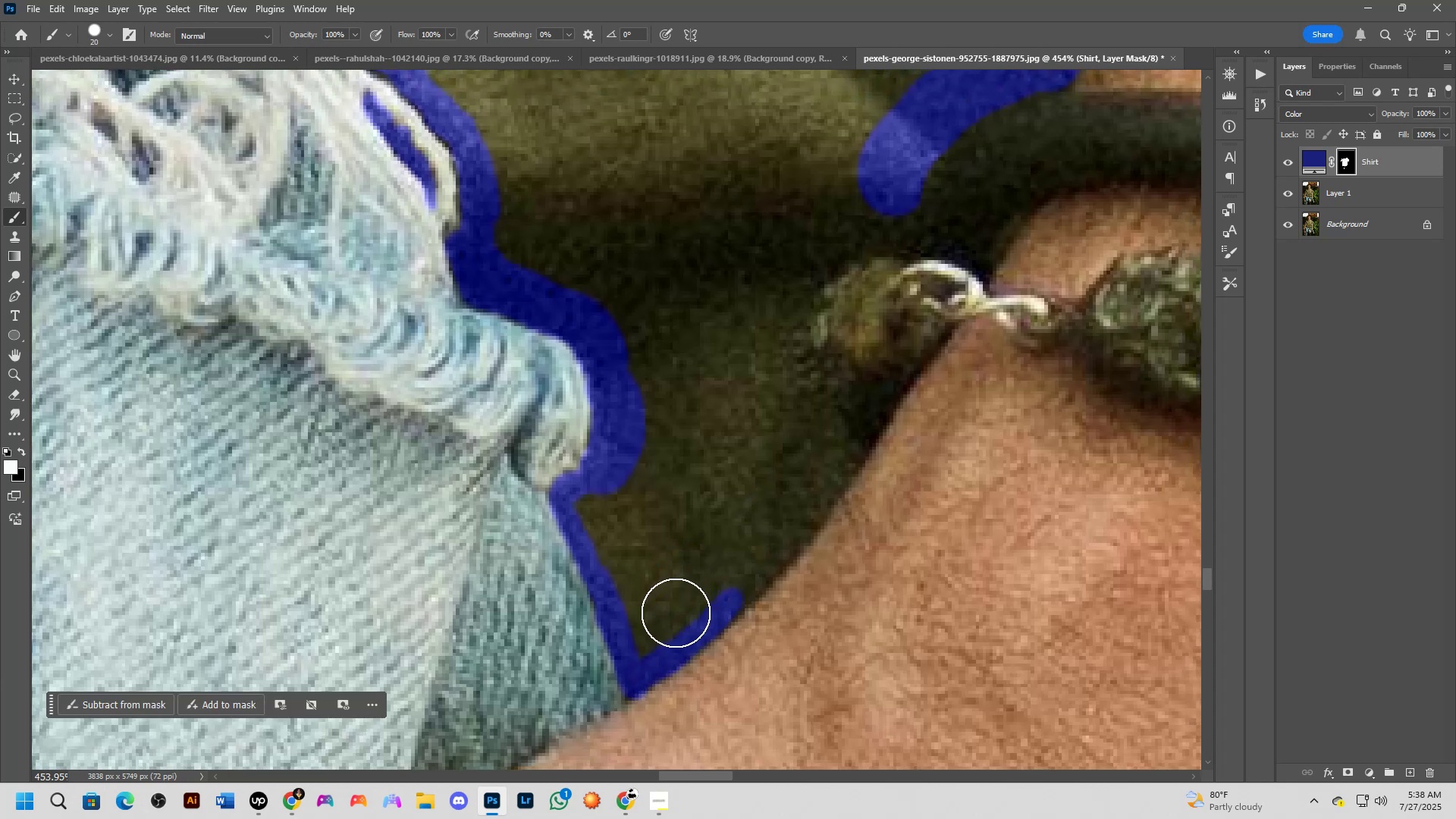 
left_click_drag(start_coordinate=[658, 629], to_coordinate=[792, 497])
 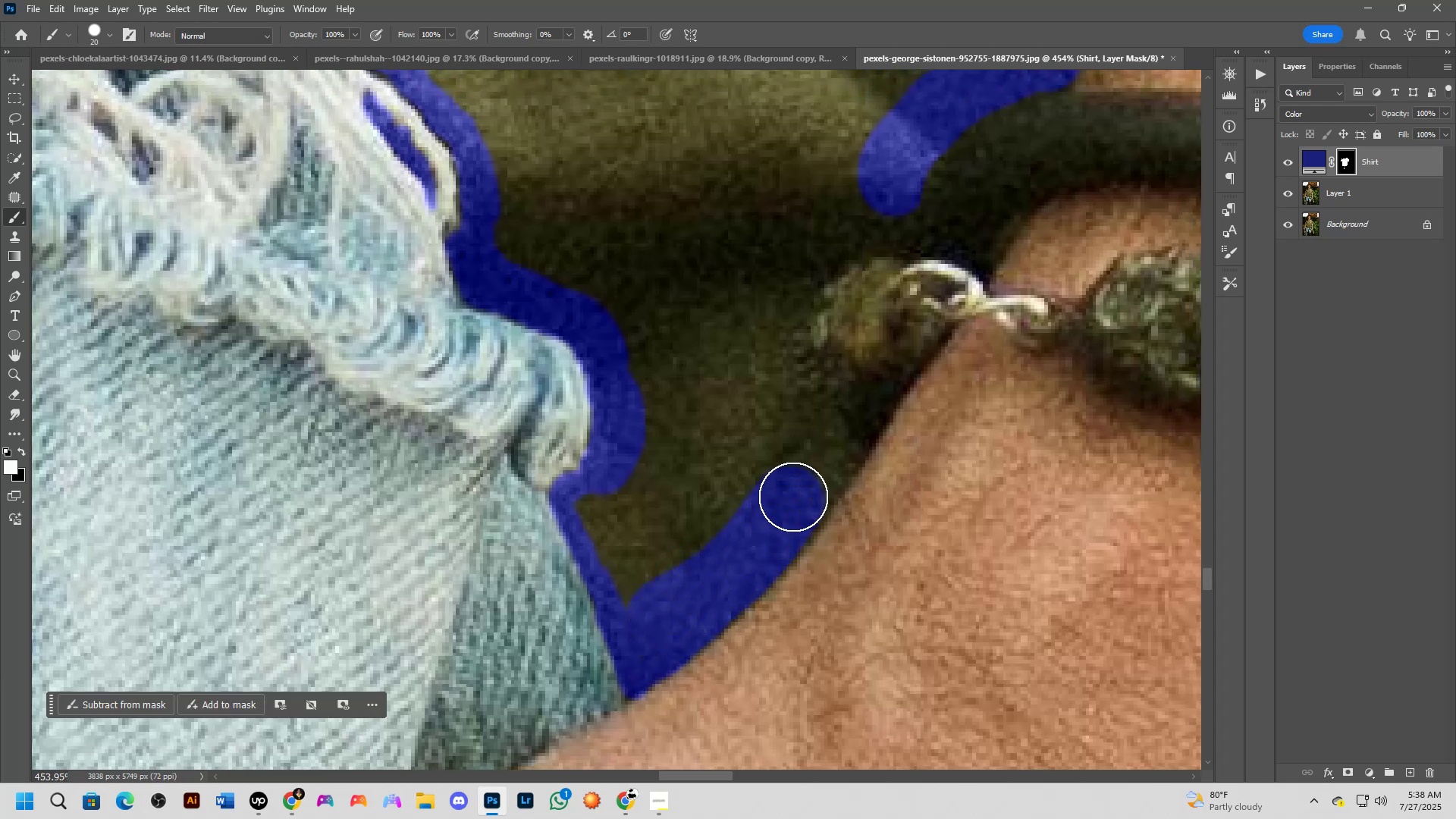 
hold_key(key=Space, duration=0.58)
 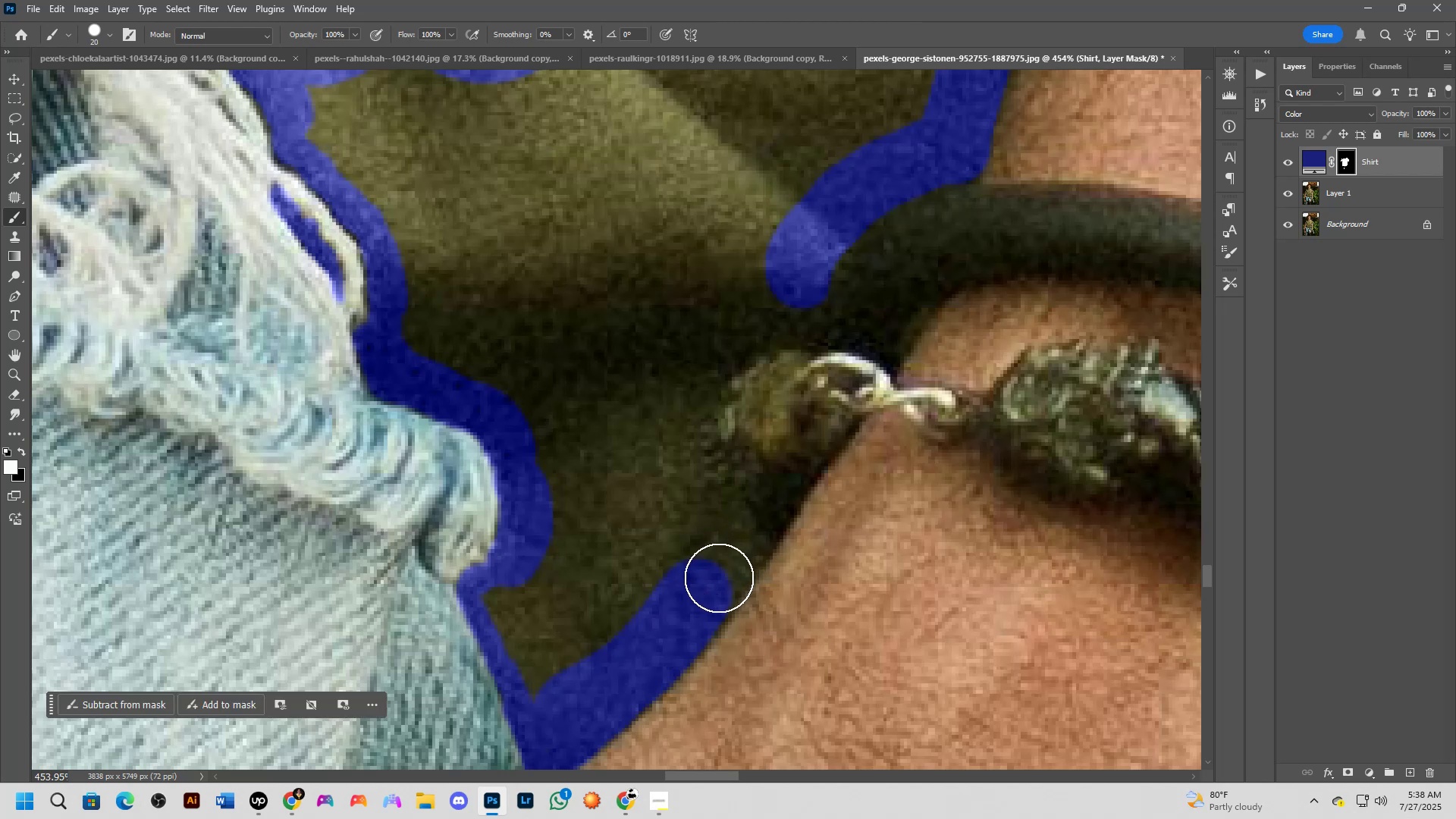 
left_click_drag(start_coordinate=[842, 449], to_coordinate=[749, 541])
 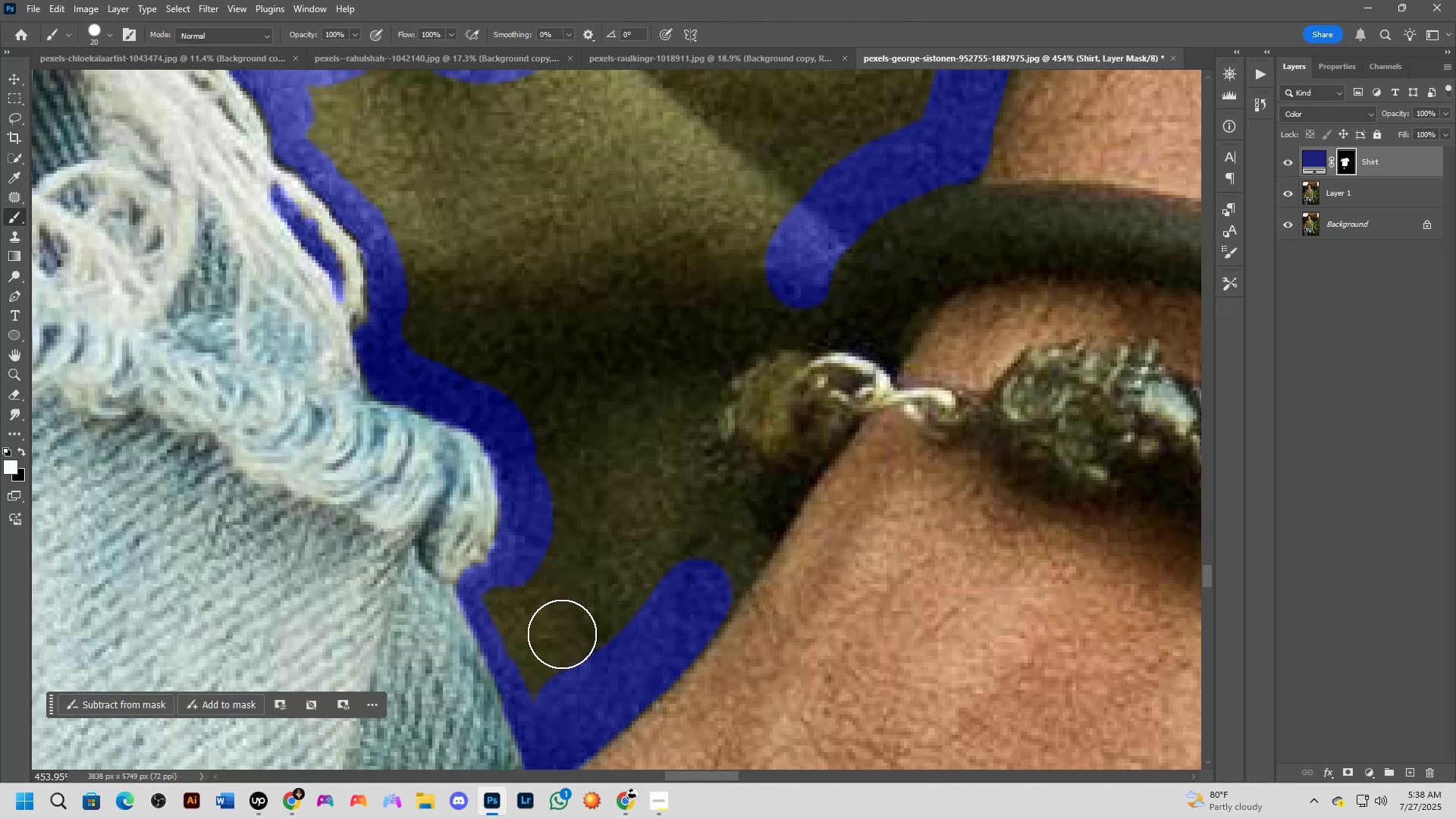 
left_click_drag(start_coordinate=[554, 664], to_coordinate=[567, 682])
 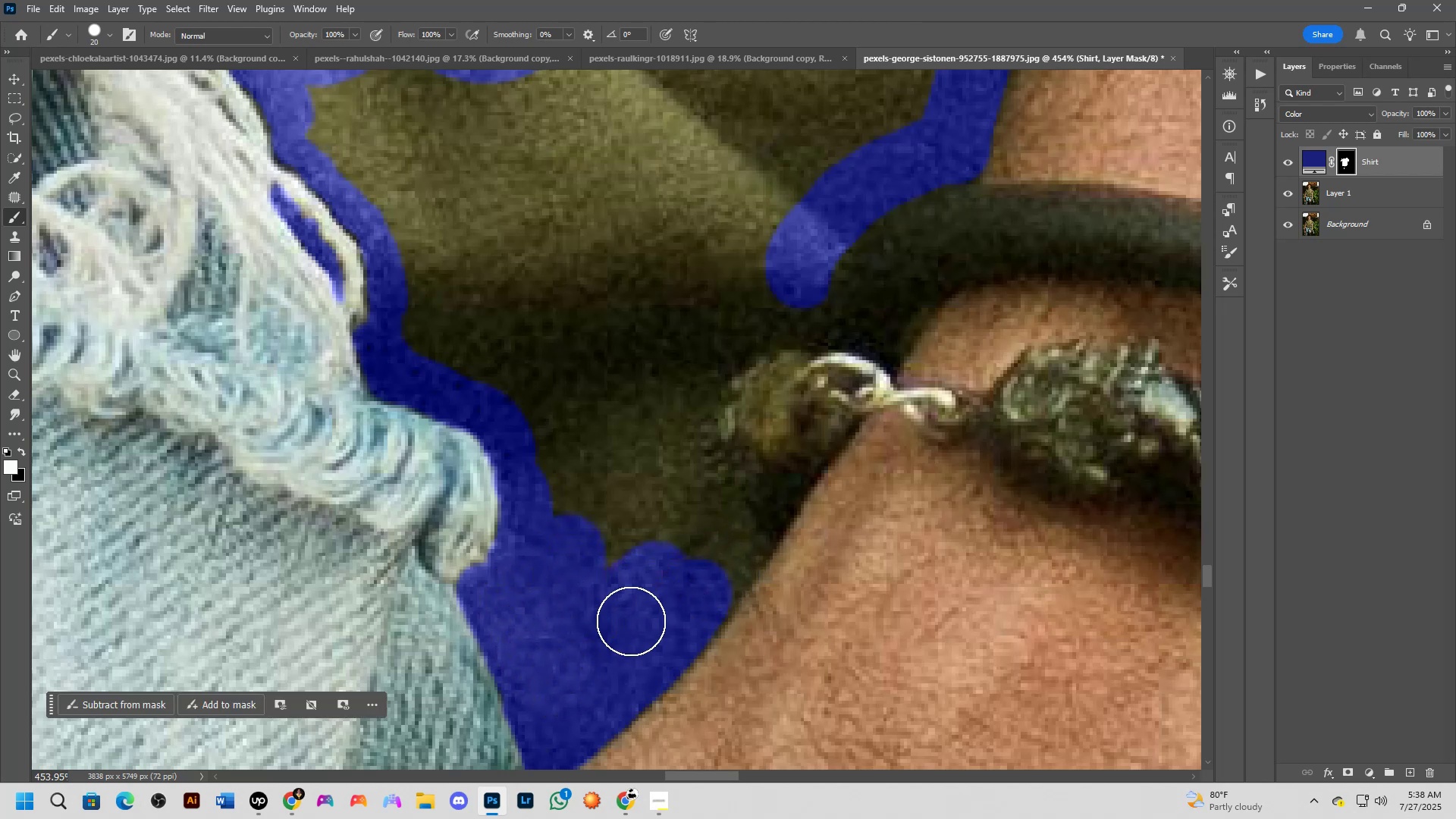 
left_click_drag(start_coordinate=[617, 593], to_coordinate=[632, 532])
 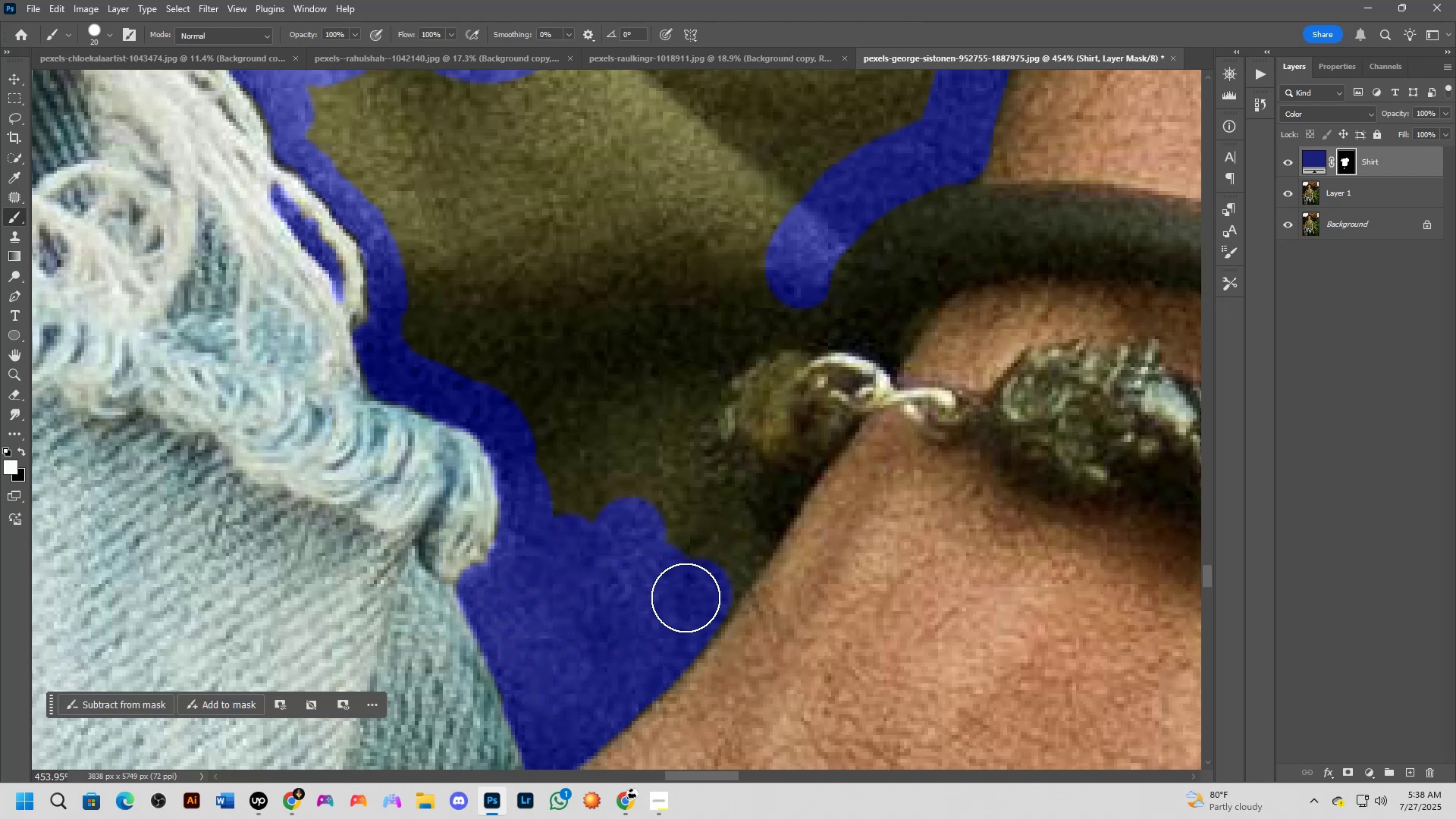 
left_click_drag(start_coordinate=[689, 606], to_coordinate=[752, 509])
 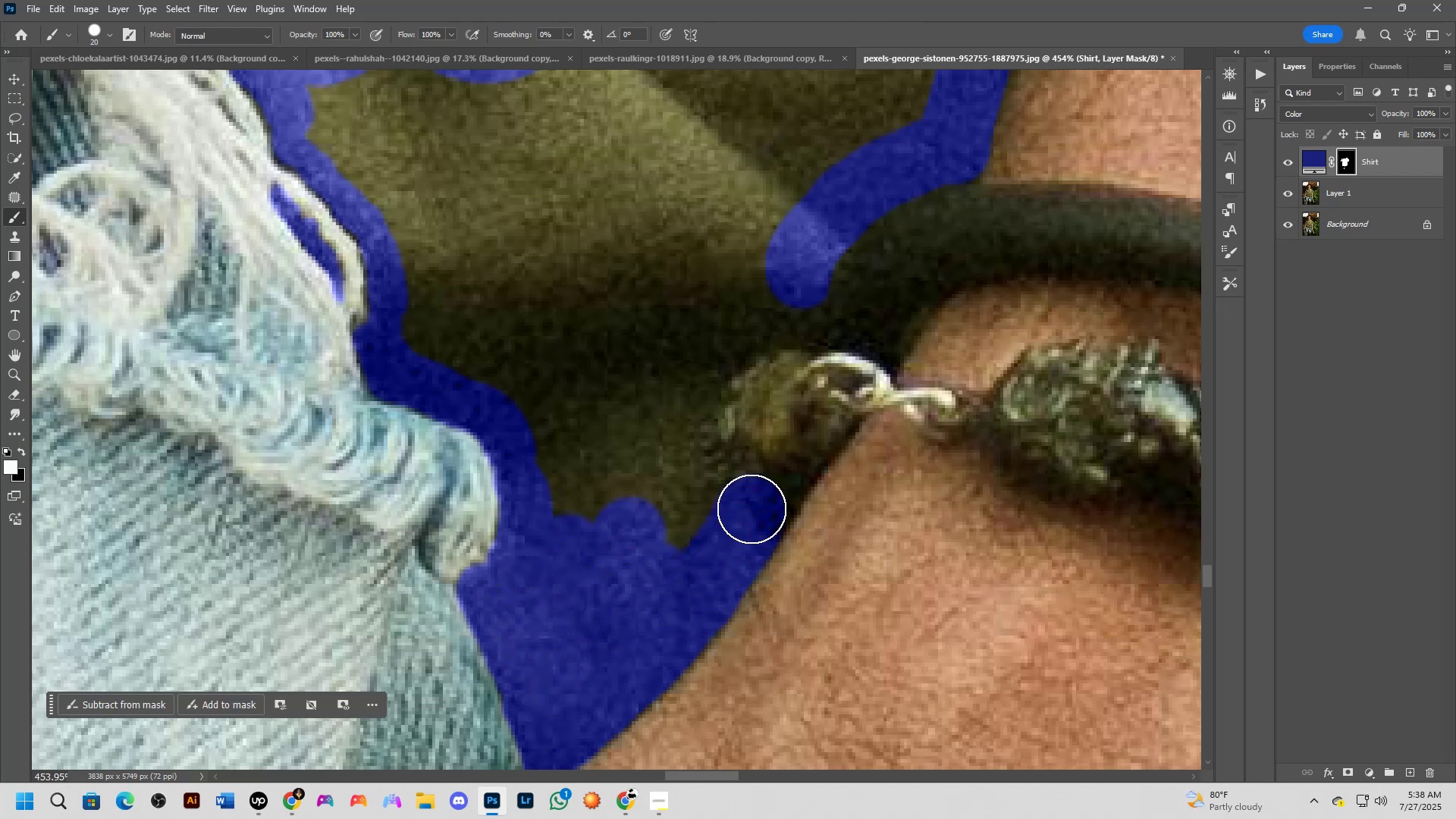 
hold_key(key=AltLeft, duration=0.59)
 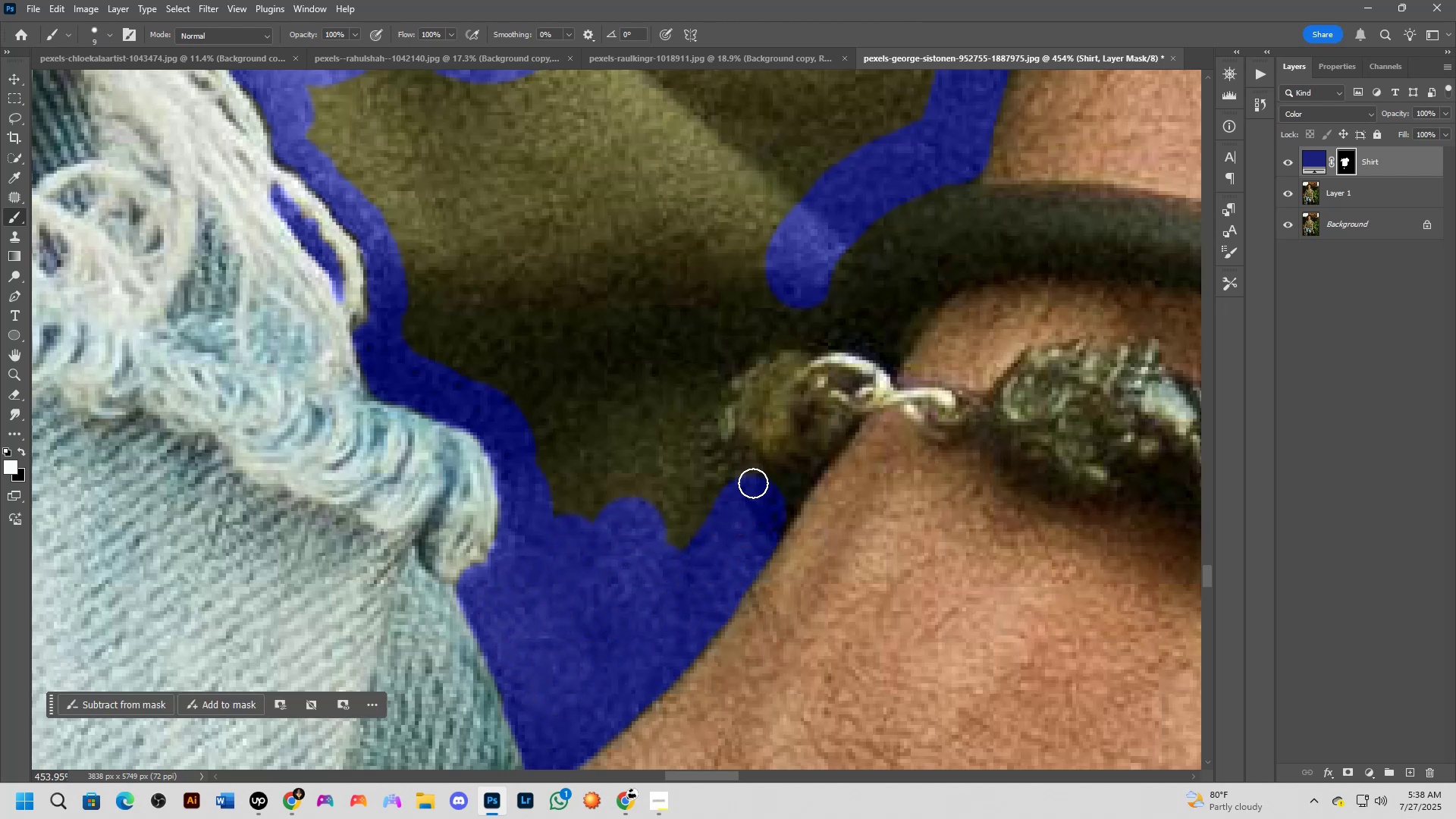 
hold_key(key=Space, duration=0.56)
 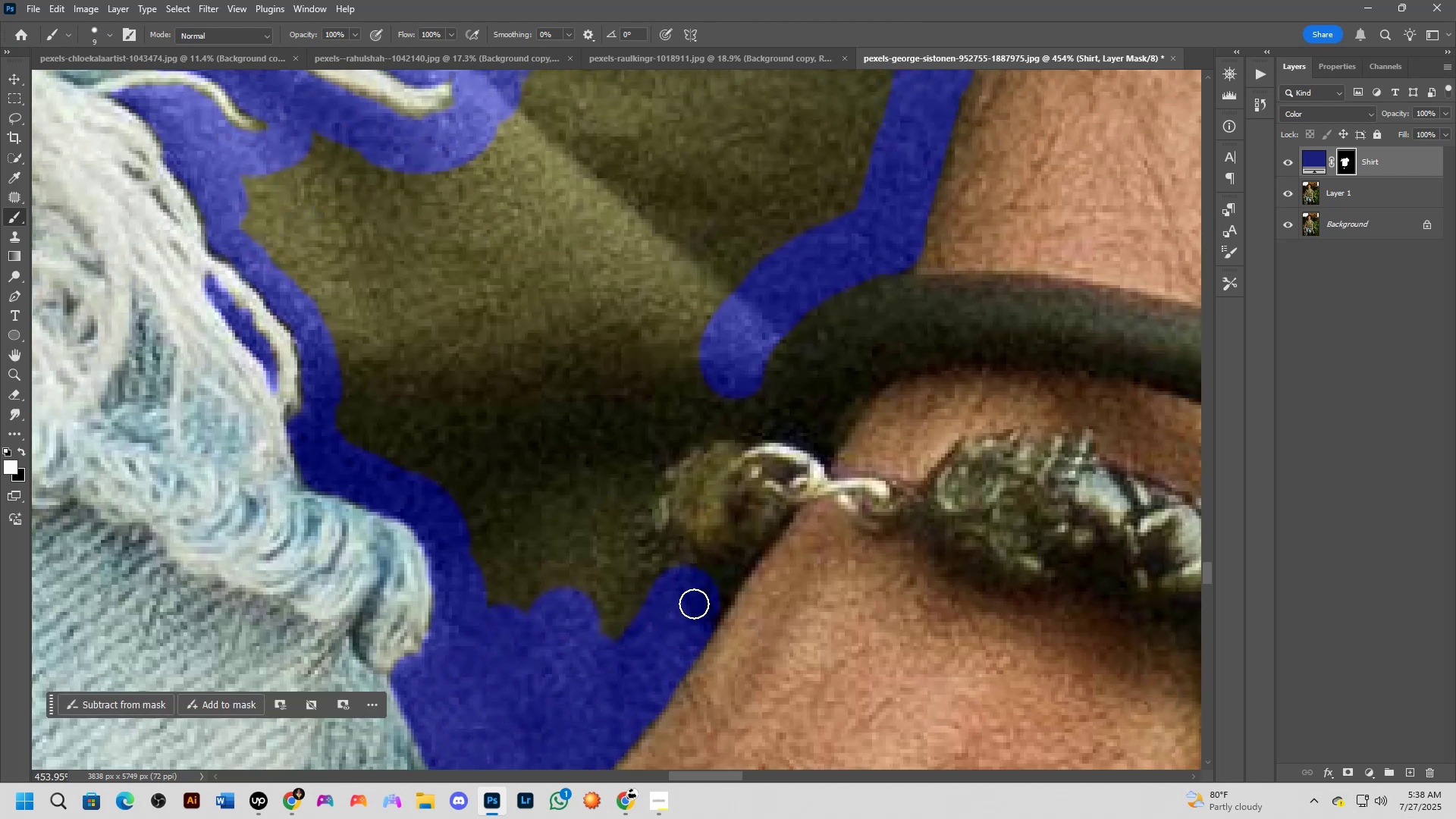 
left_click_drag(start_coordinate=[811, 444], to_coordinate=[745, 534])
 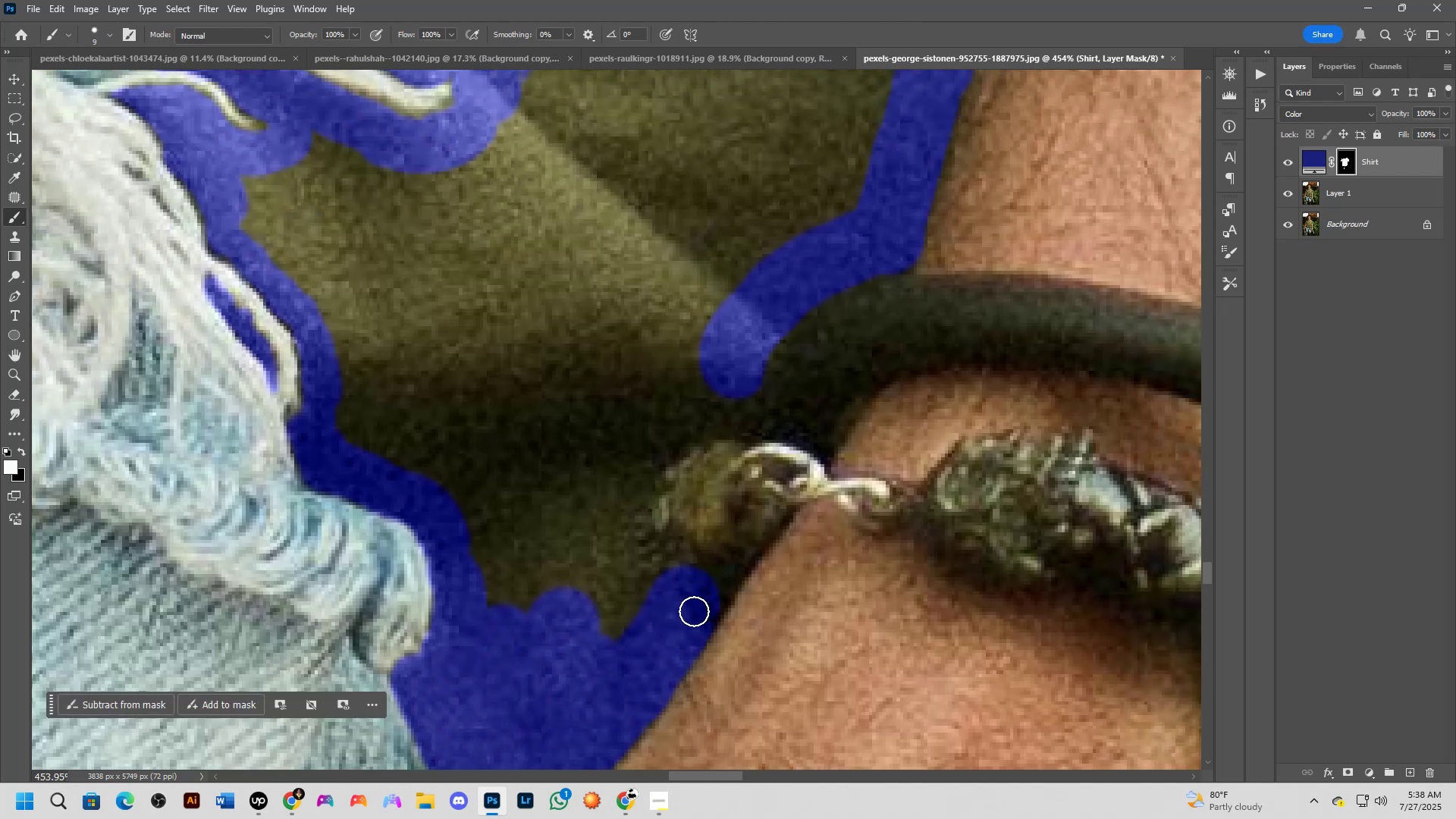 
left_click_drag(start_coordinate=[702, 617], to_coordinate=[678, 542])
 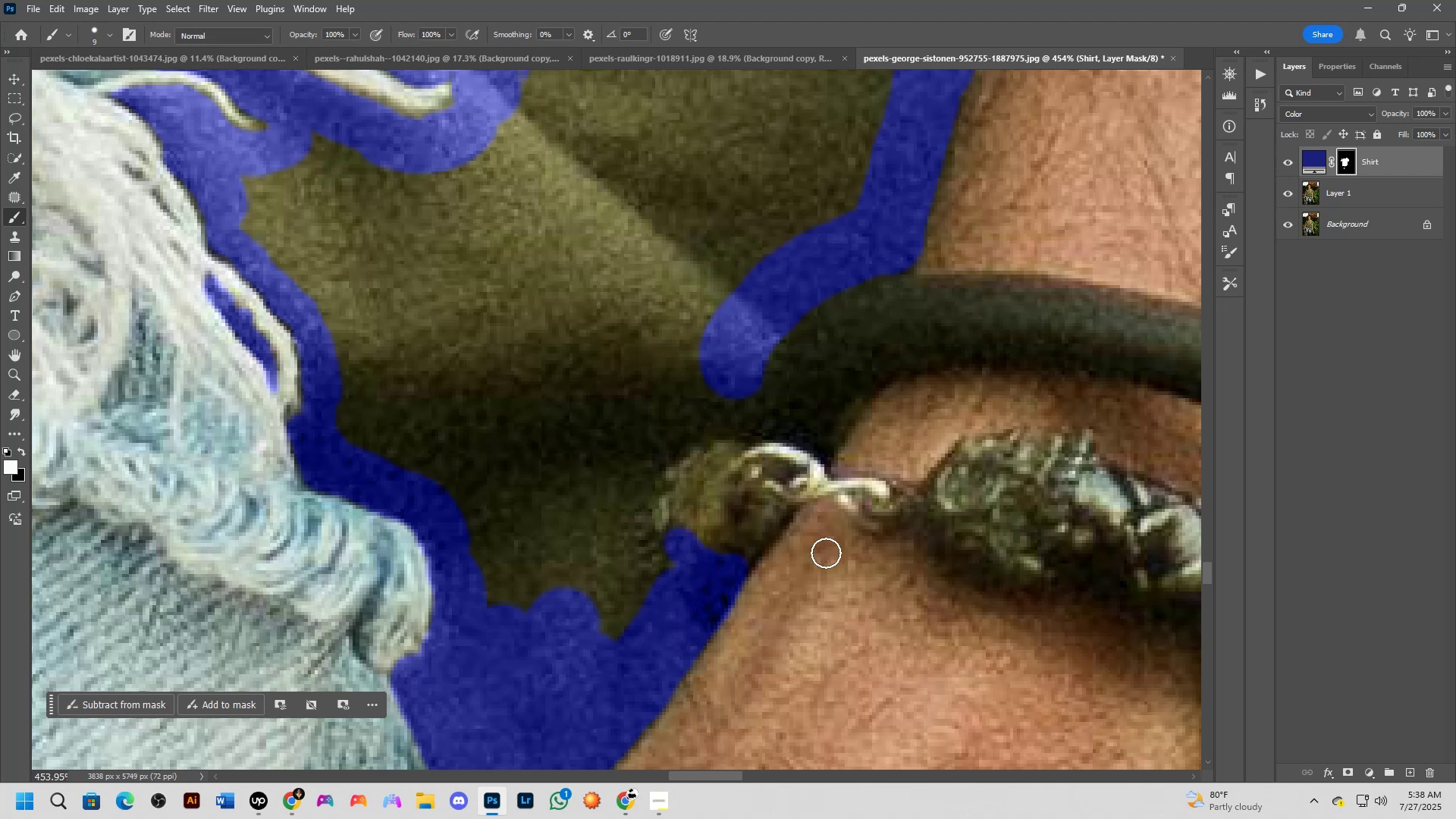 
type(xx)
 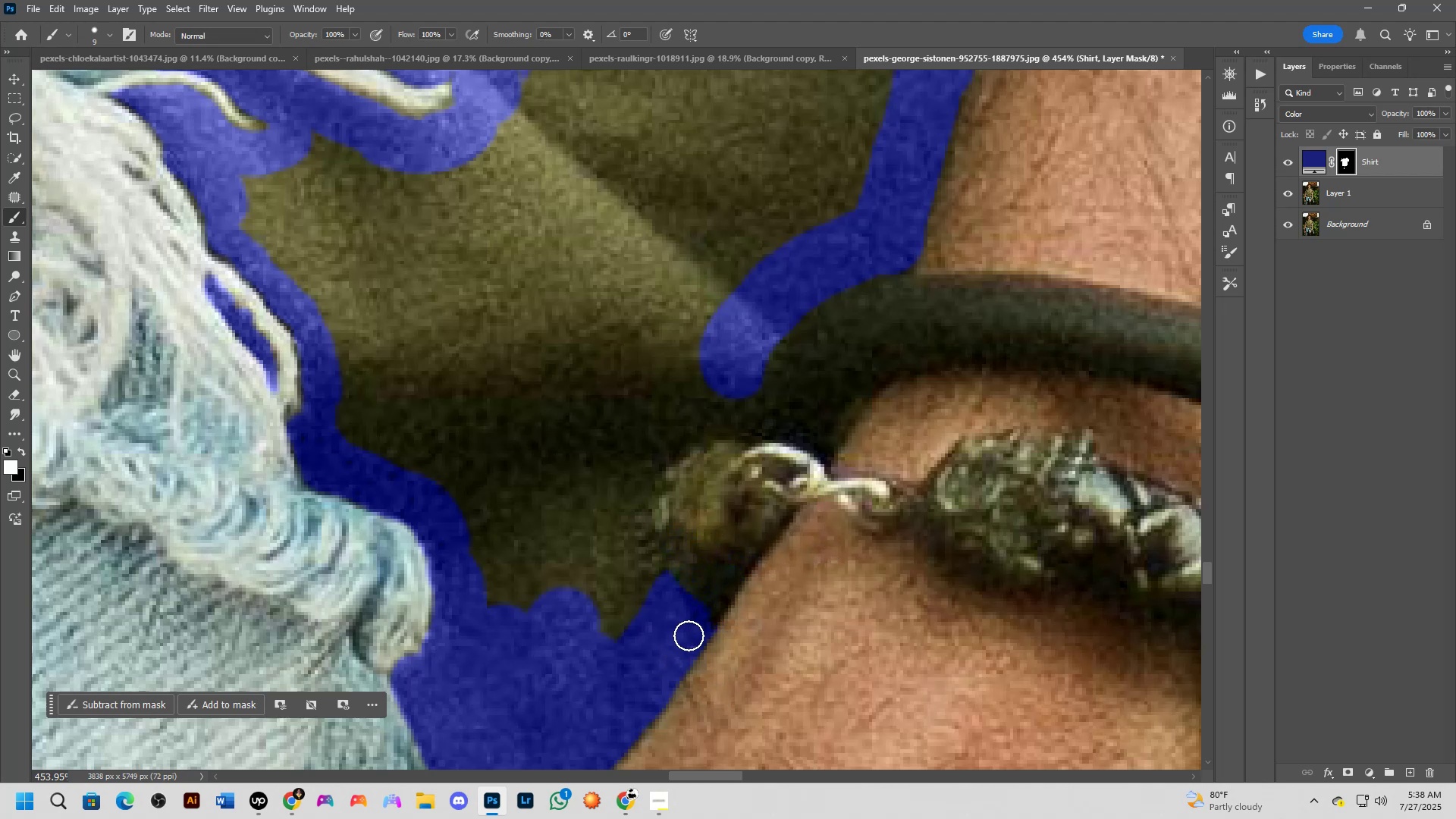 
left_click_drag(start_coordinate=[752, 553], to_coordinate=[742, 604])
 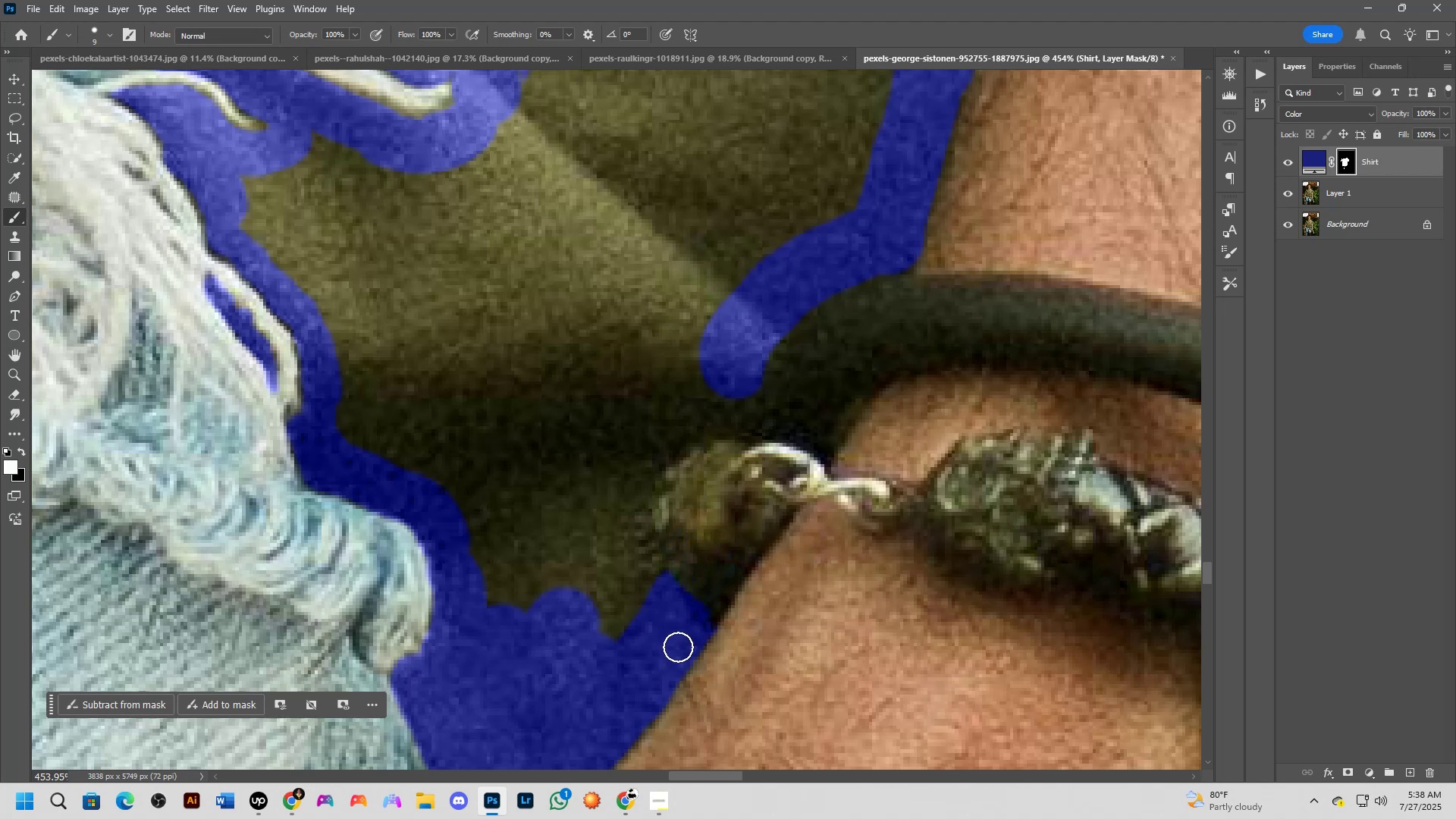 
left_click_drag(start_coordinate=[690, 635], to_coordinate=[657, 544])
 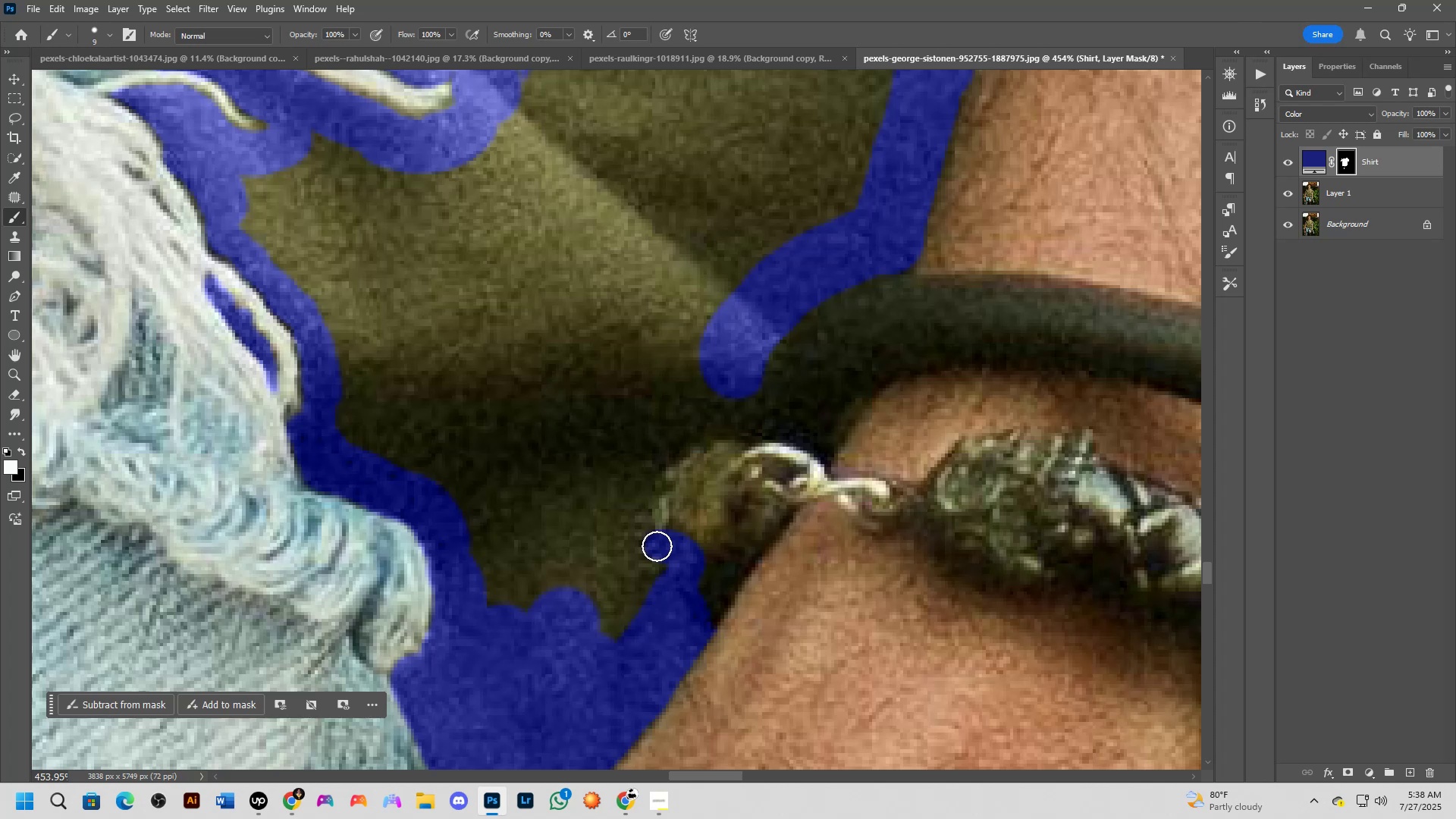 
left_click_drag(start_coordinate=[656, 551], to_coordinate=[613, 630])
 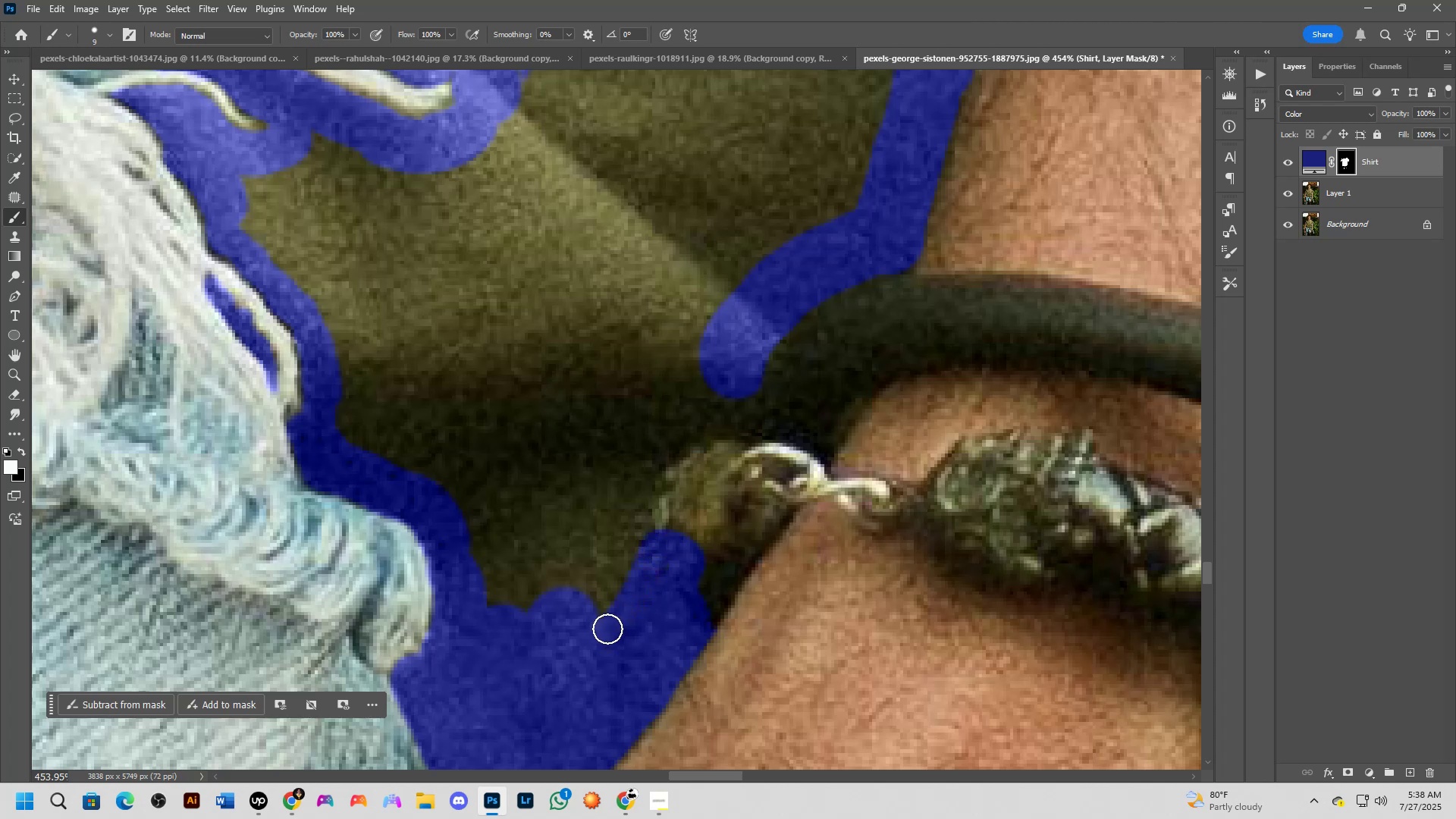 
hold_key(key=AltLeft, duration=0.39)
 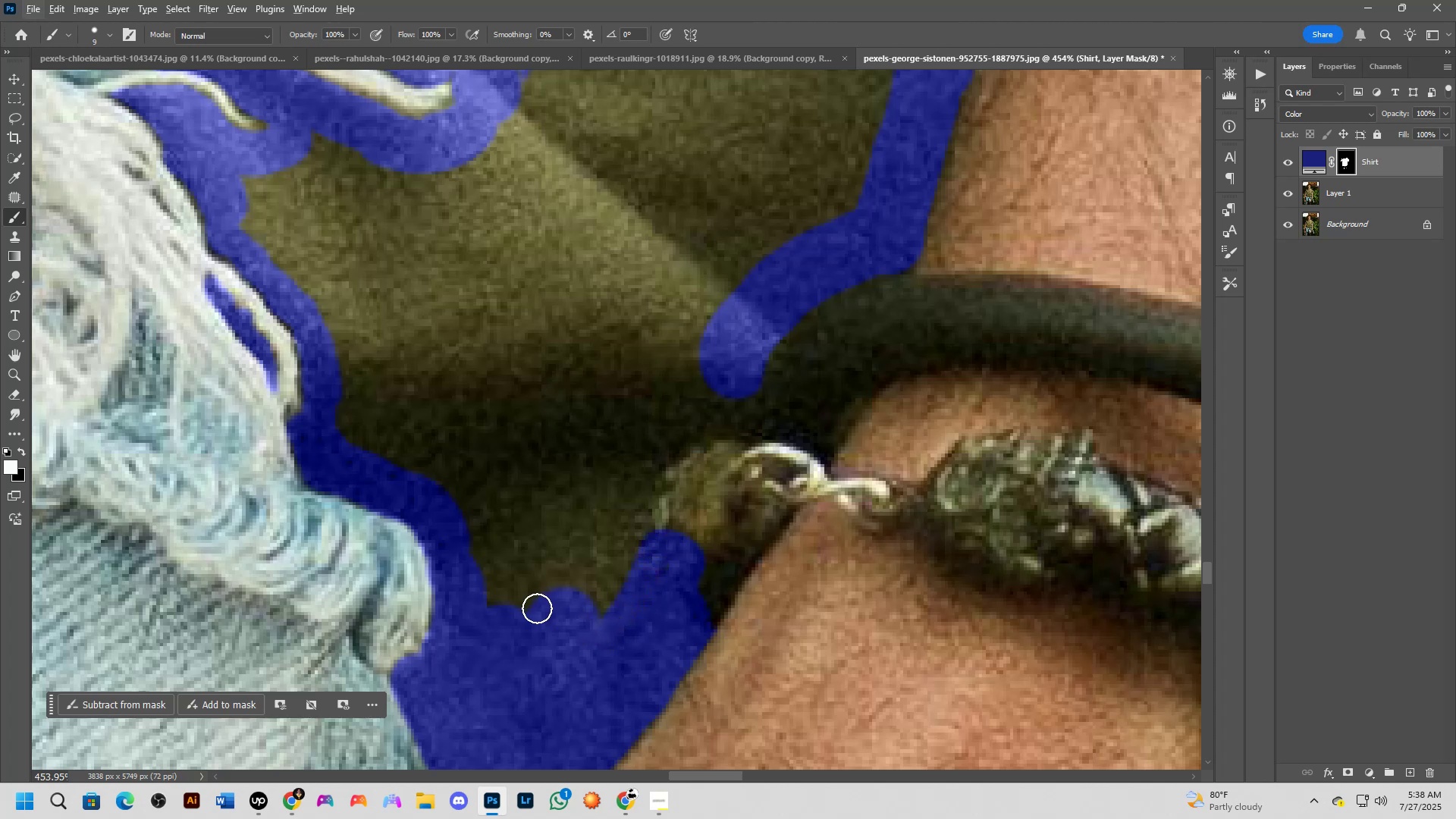 
hold_key(key=AltLeft, duration=0.43)
 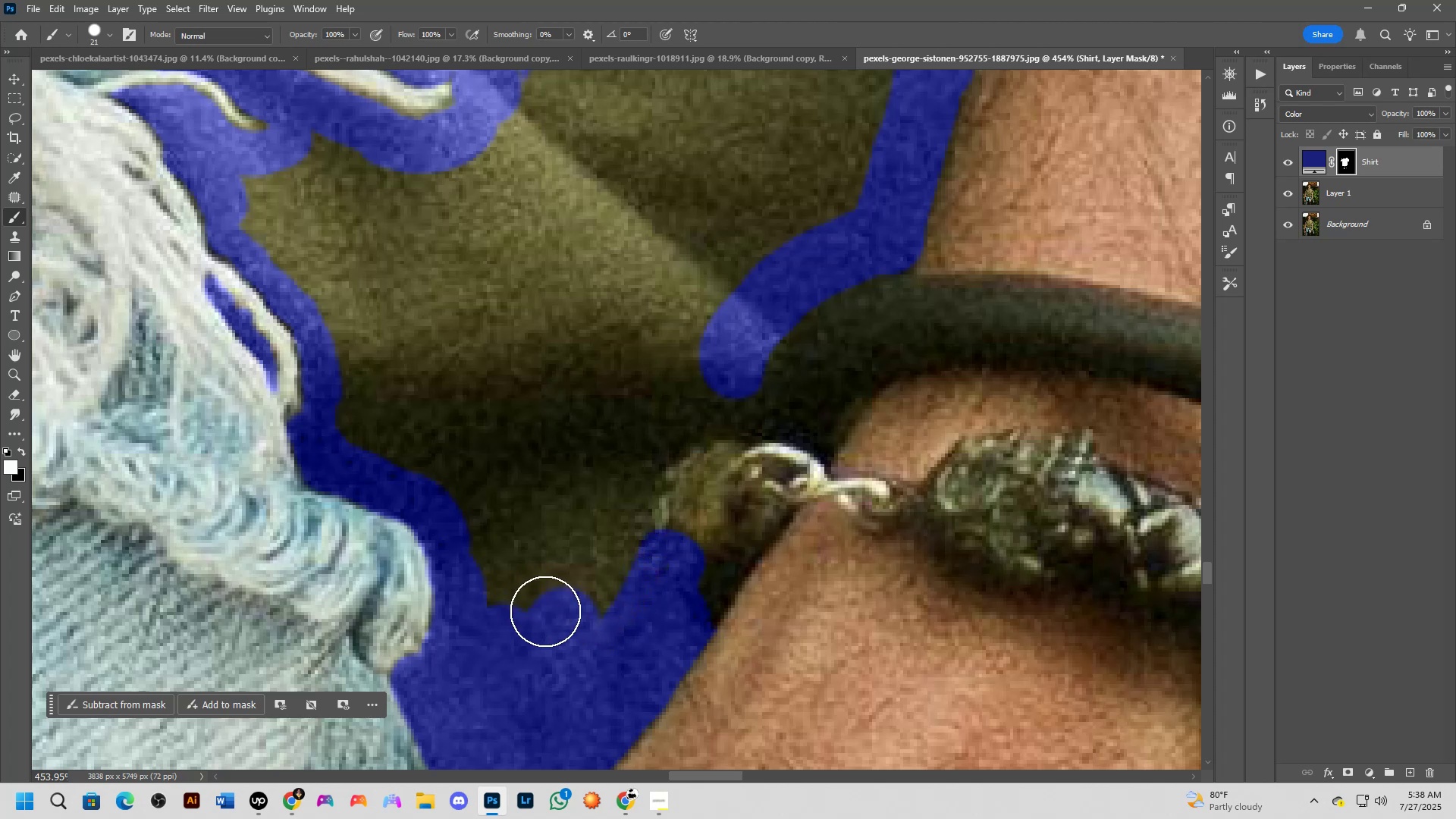 
left_click_drag(start_coordinate=[513, 603], to_coordinate=[619, 544])
 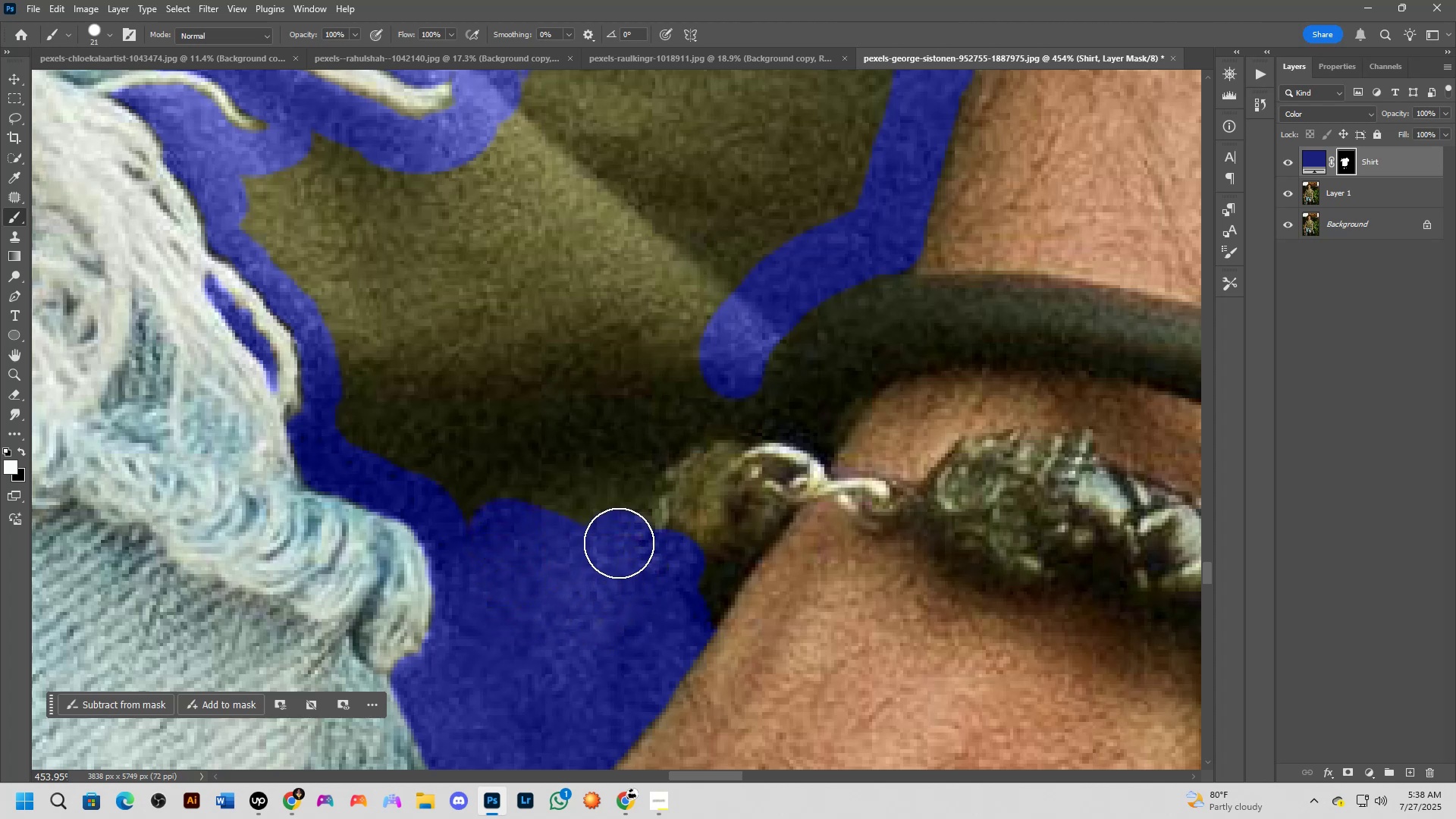 
key(X)
 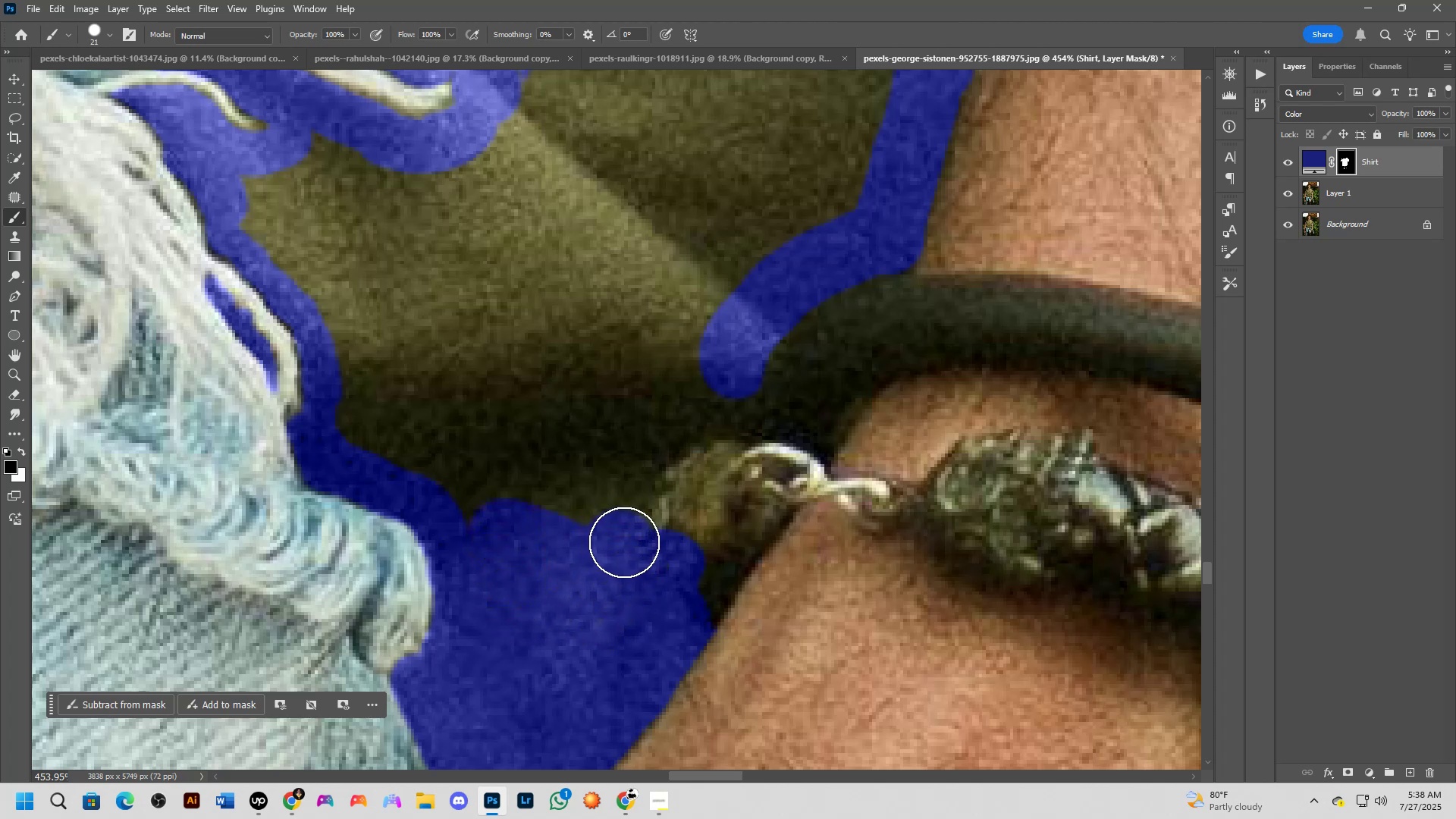 
hold_key(key=AltLeft, duration=0.54)
 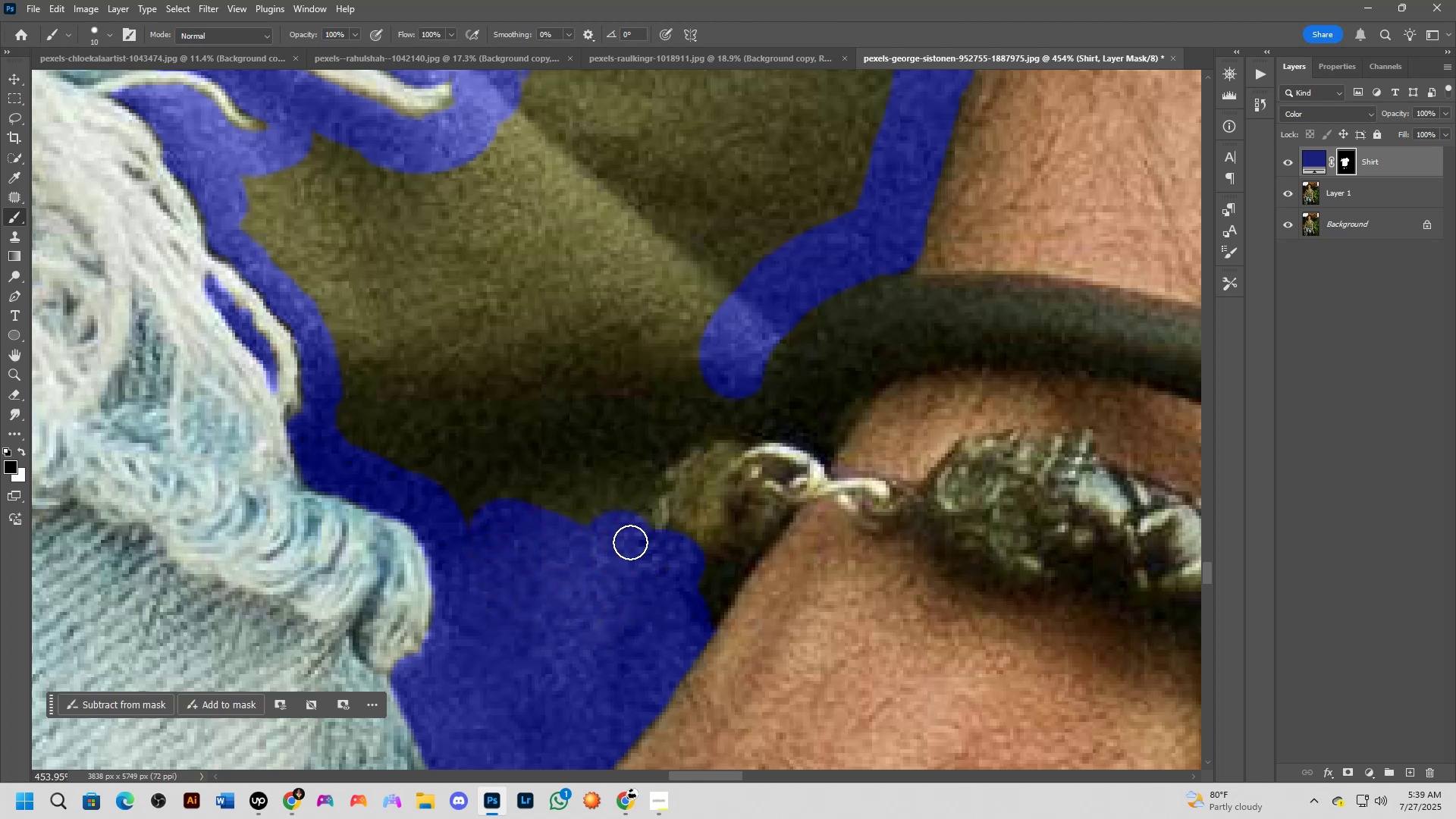 
left_click_drag(start_coordinate=[630, 537], to_coordinate=[634, 496])
 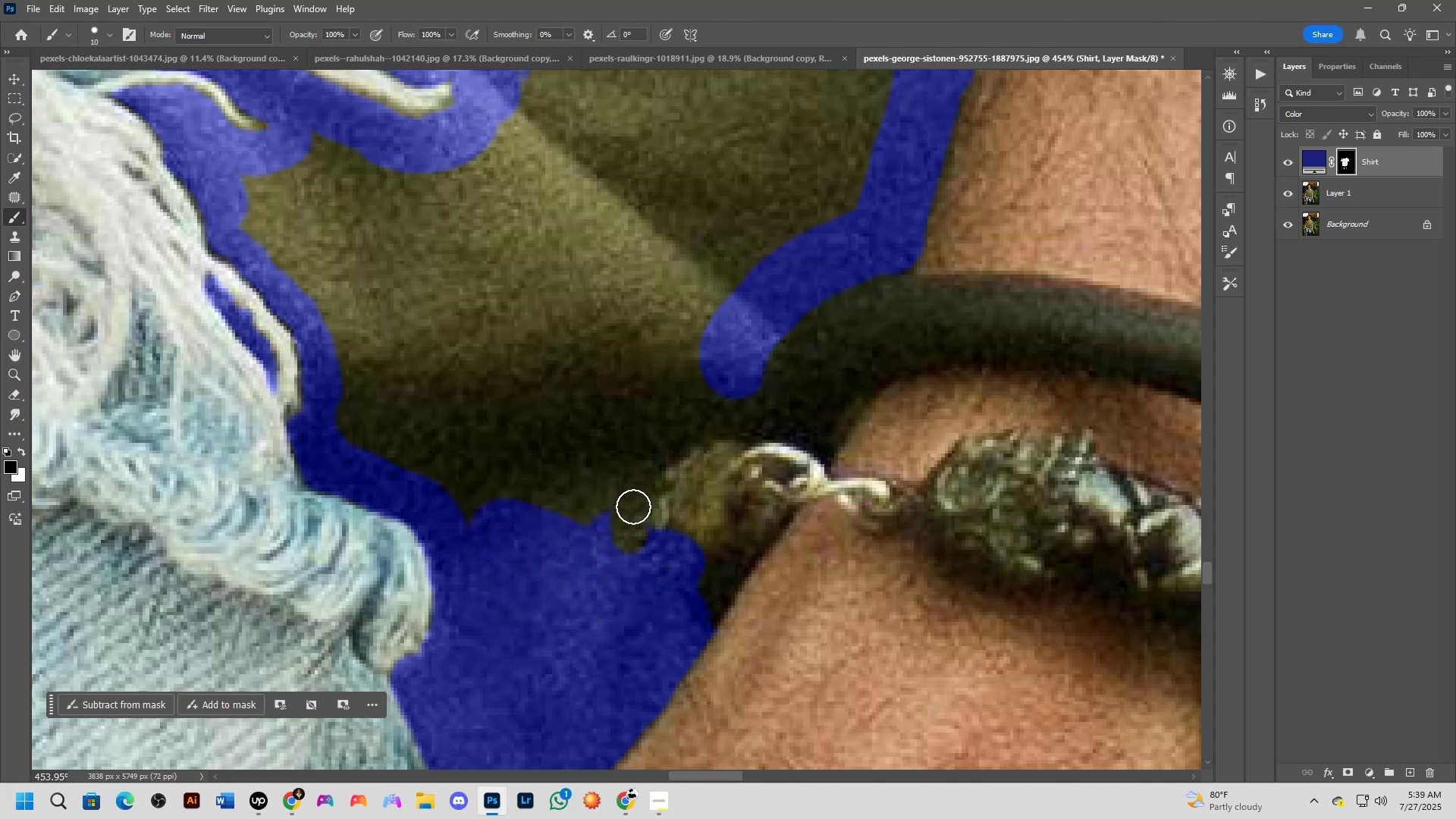 
key(X)
 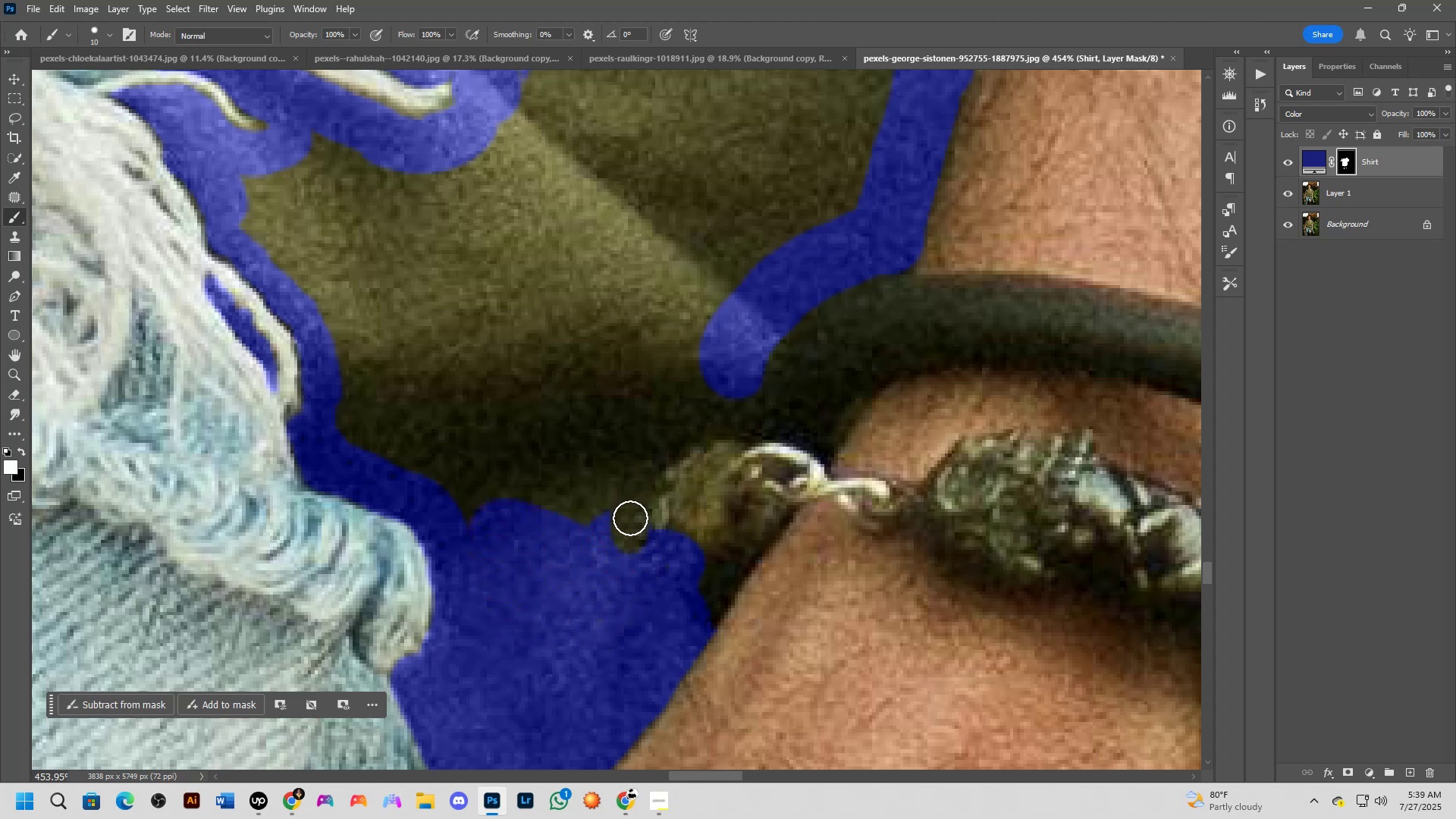 
left_click_drag(start_coordinate=[629, 529], to_coordinate=[720, 428])
 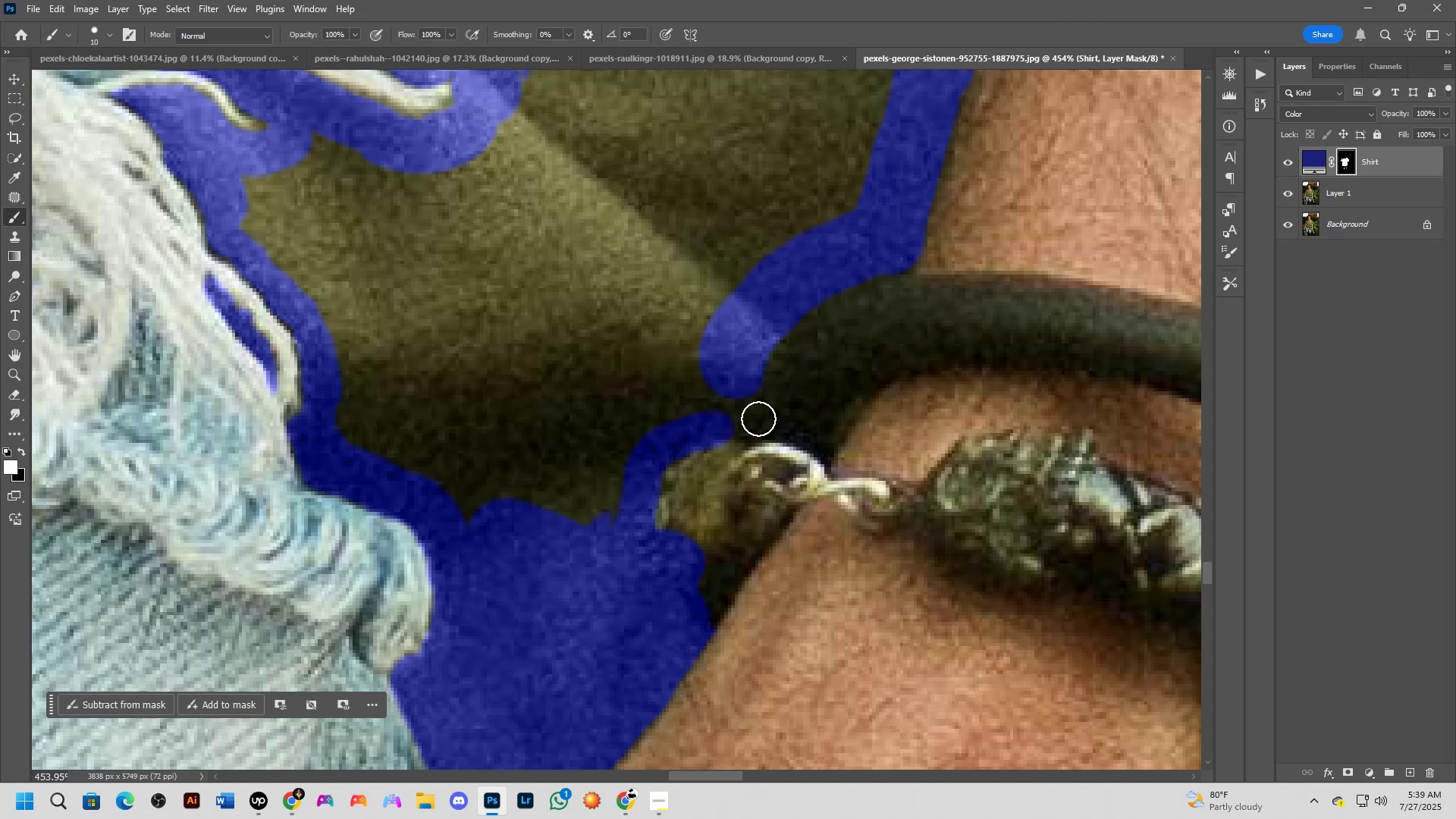 
hold_key(key=Space, duration=0.55)
 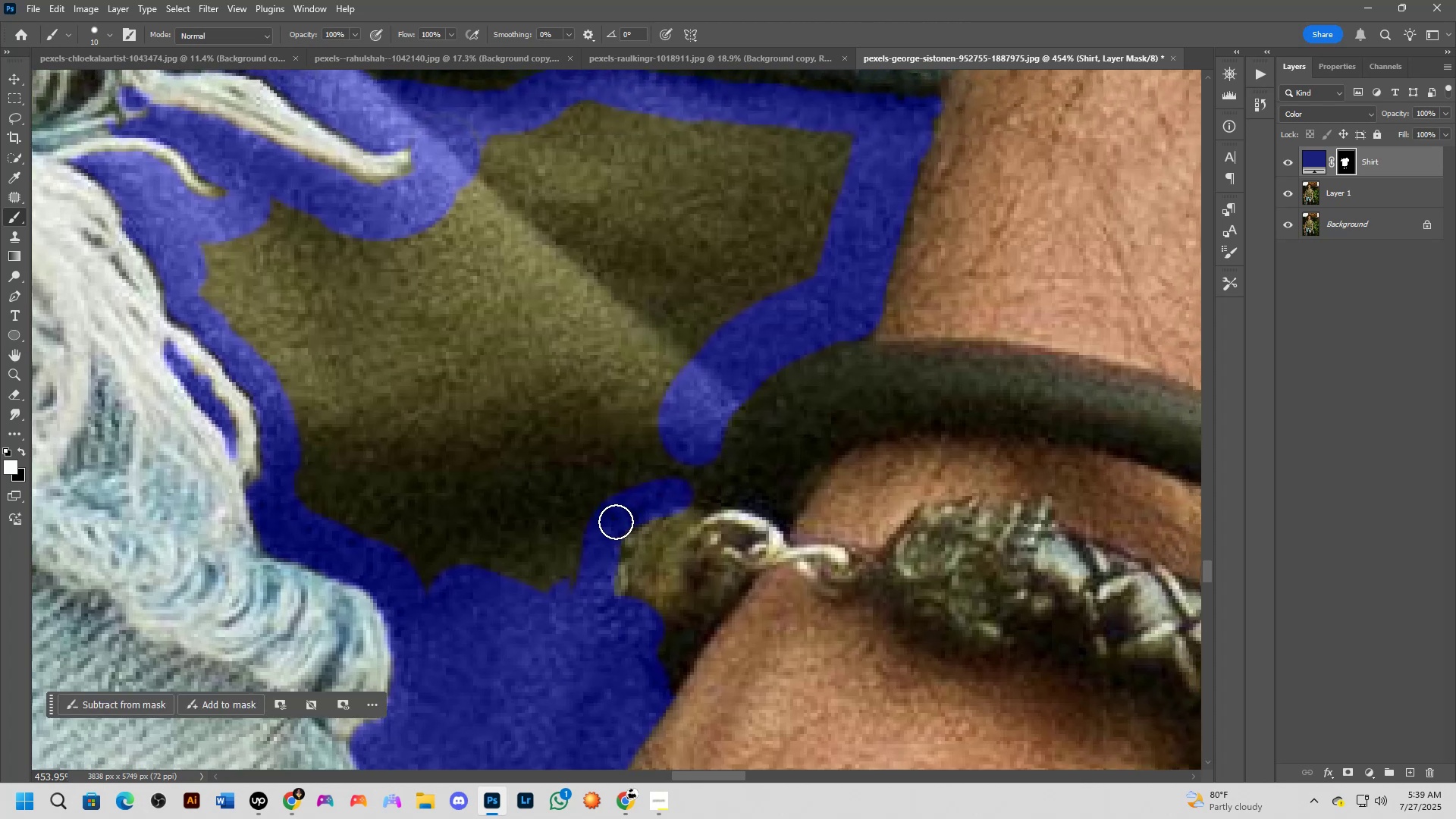 
left_click_drag(start_coordinate=[780, 409], to_coordinate=[739, 475])
 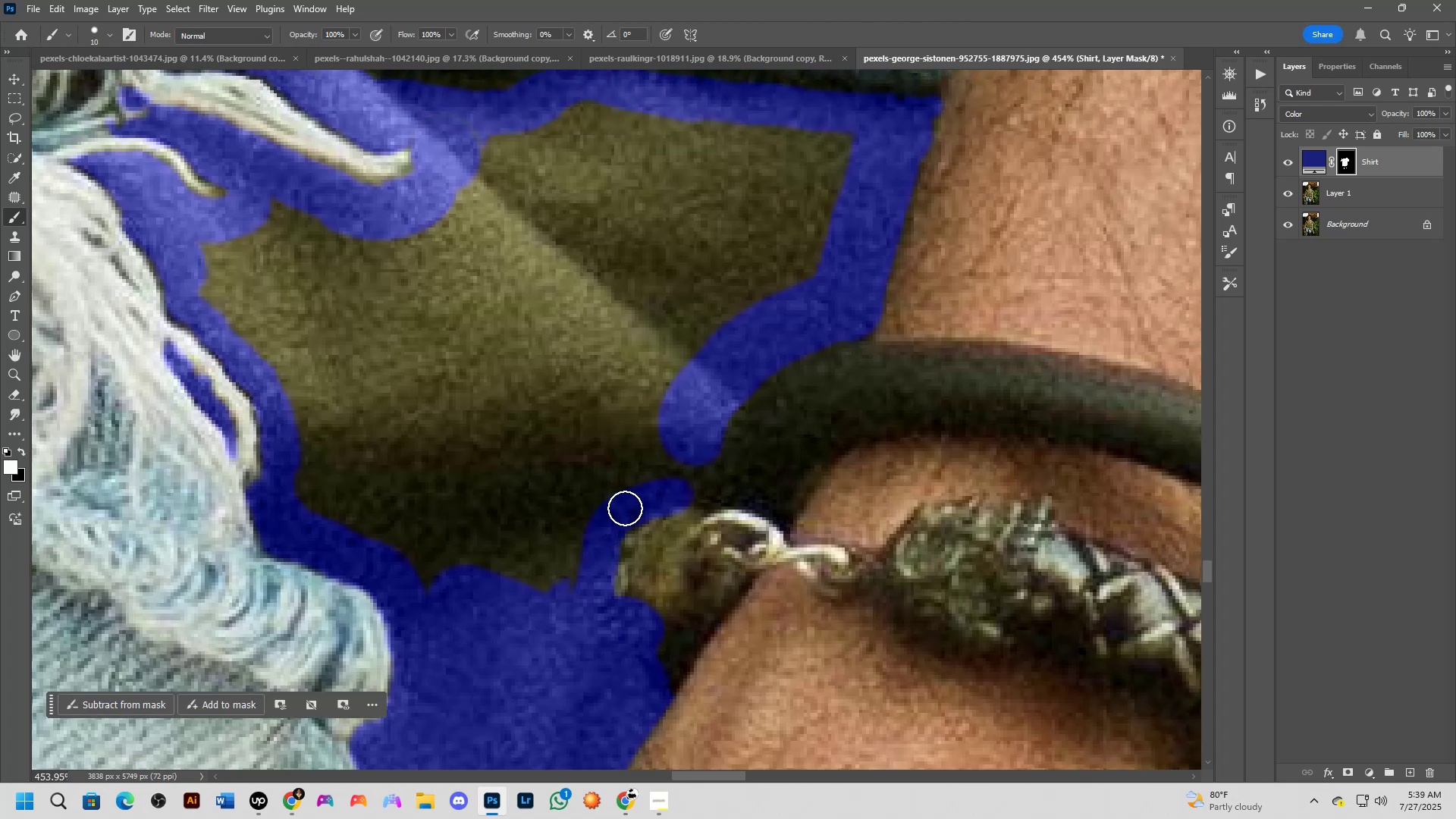 
left_click([626, 508])
 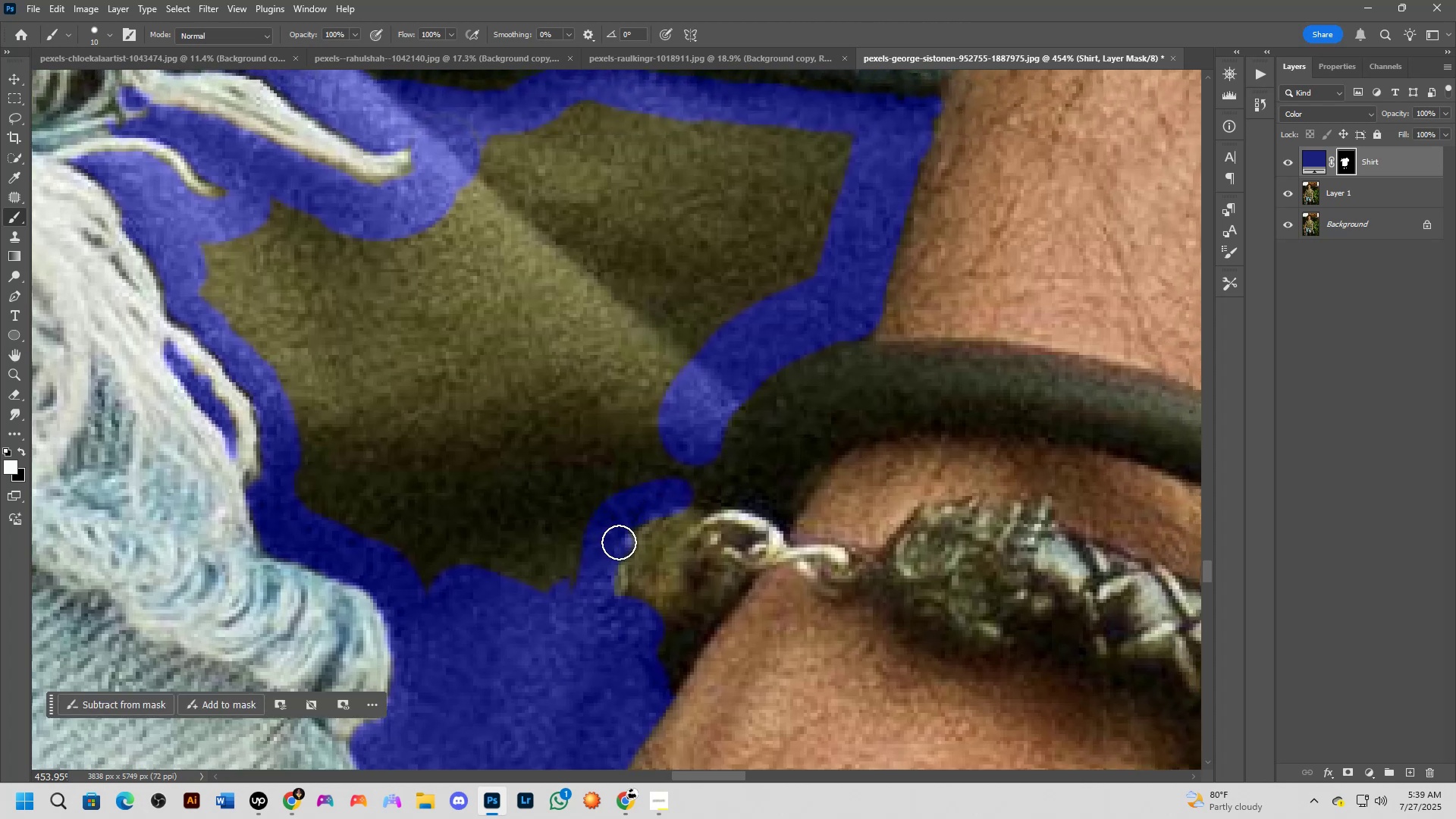 
key(X)
 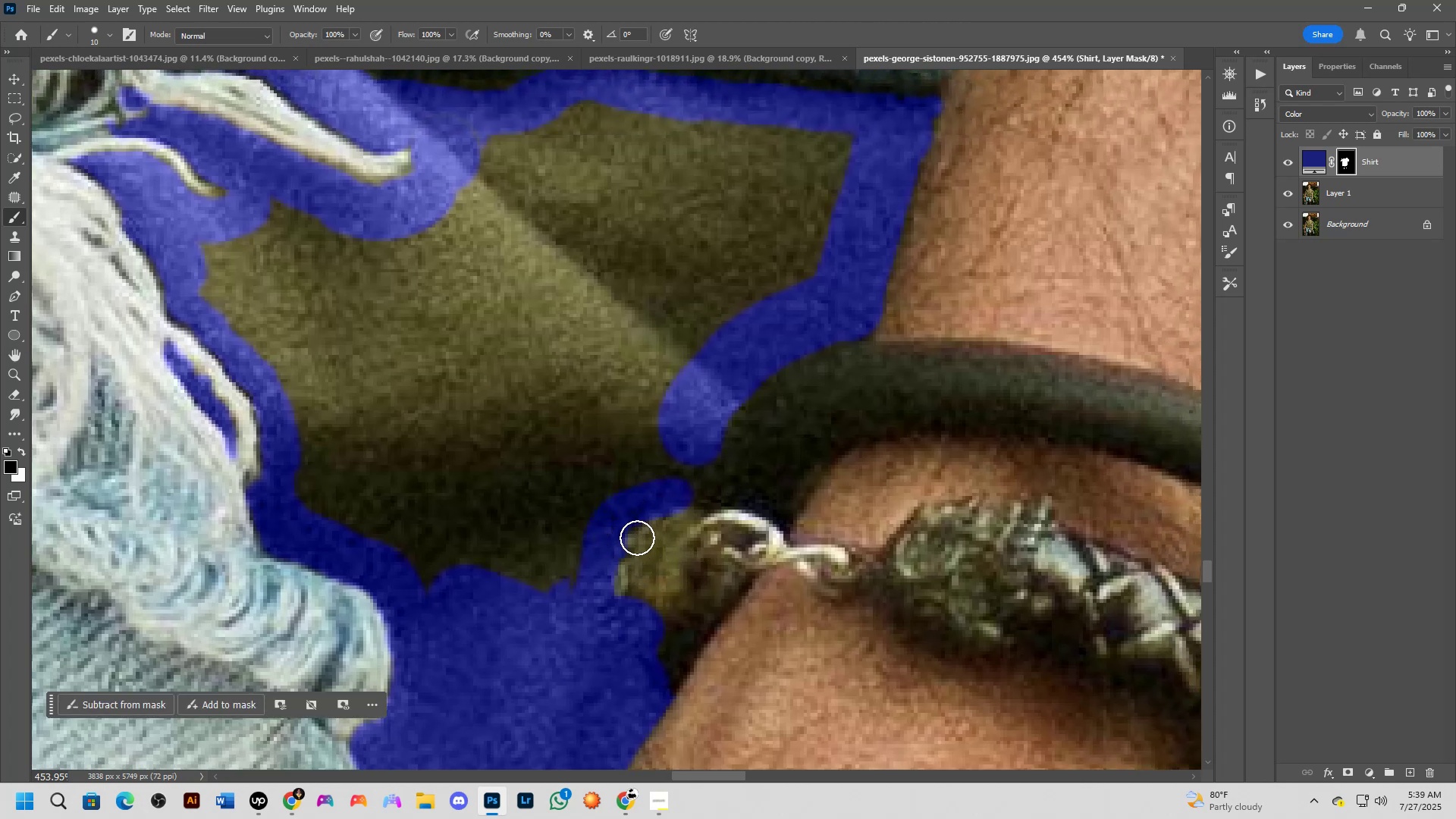 
key(X)
 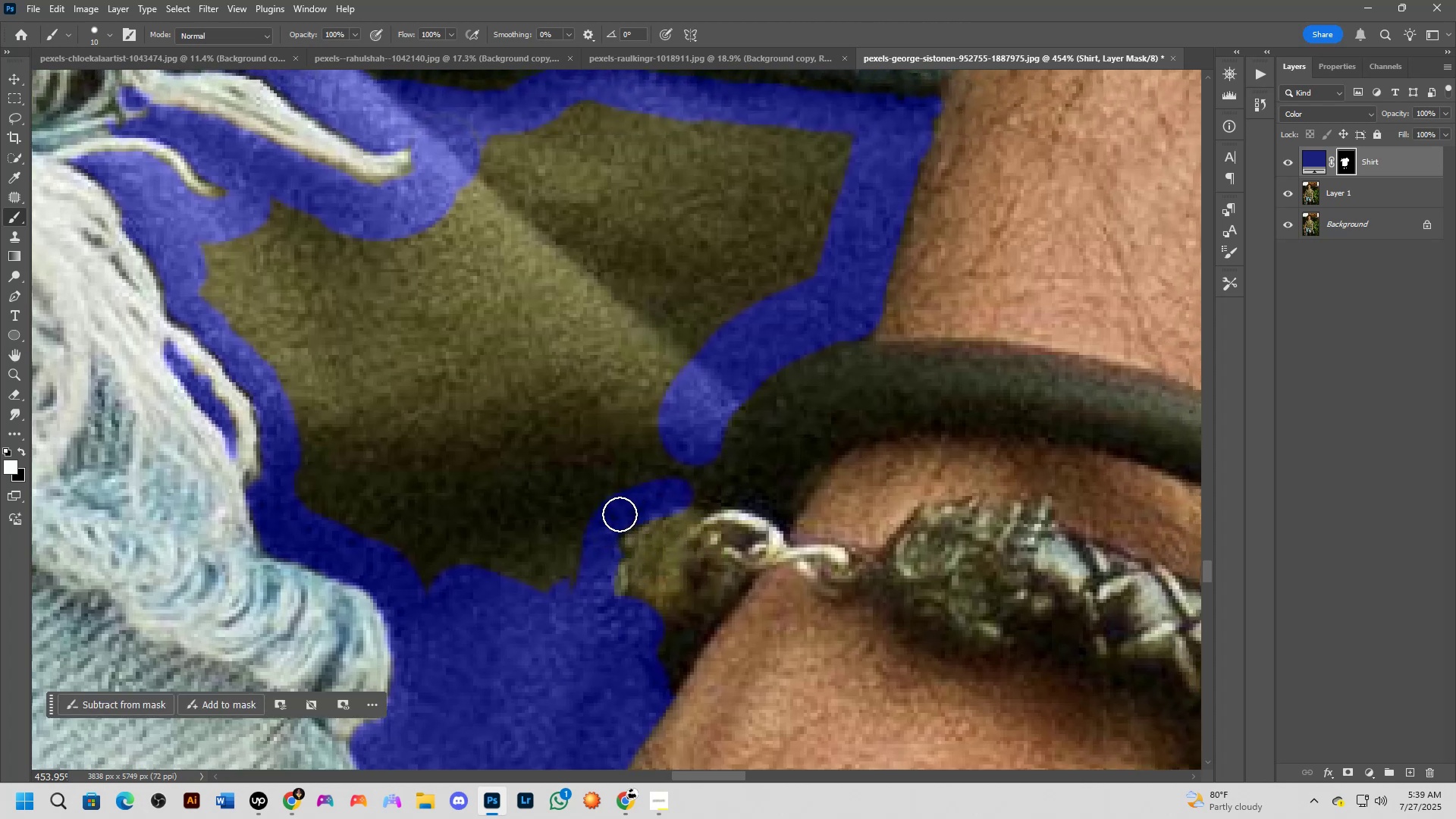 
hold_key(key=Space, duration=0.49)
 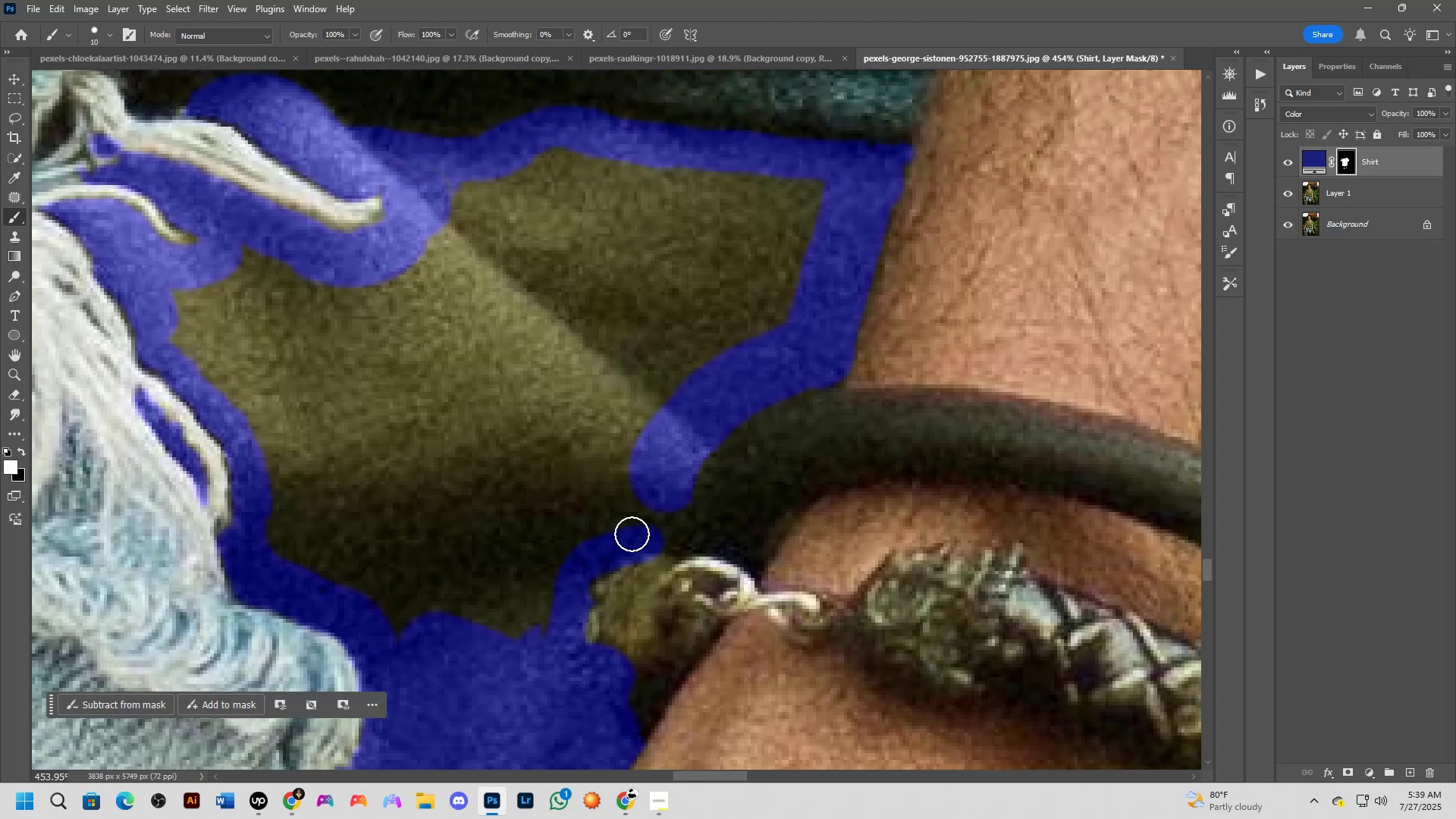 
left_click_drag(start_coordinate=[692, 506], to_coordinate=[664, 553])
 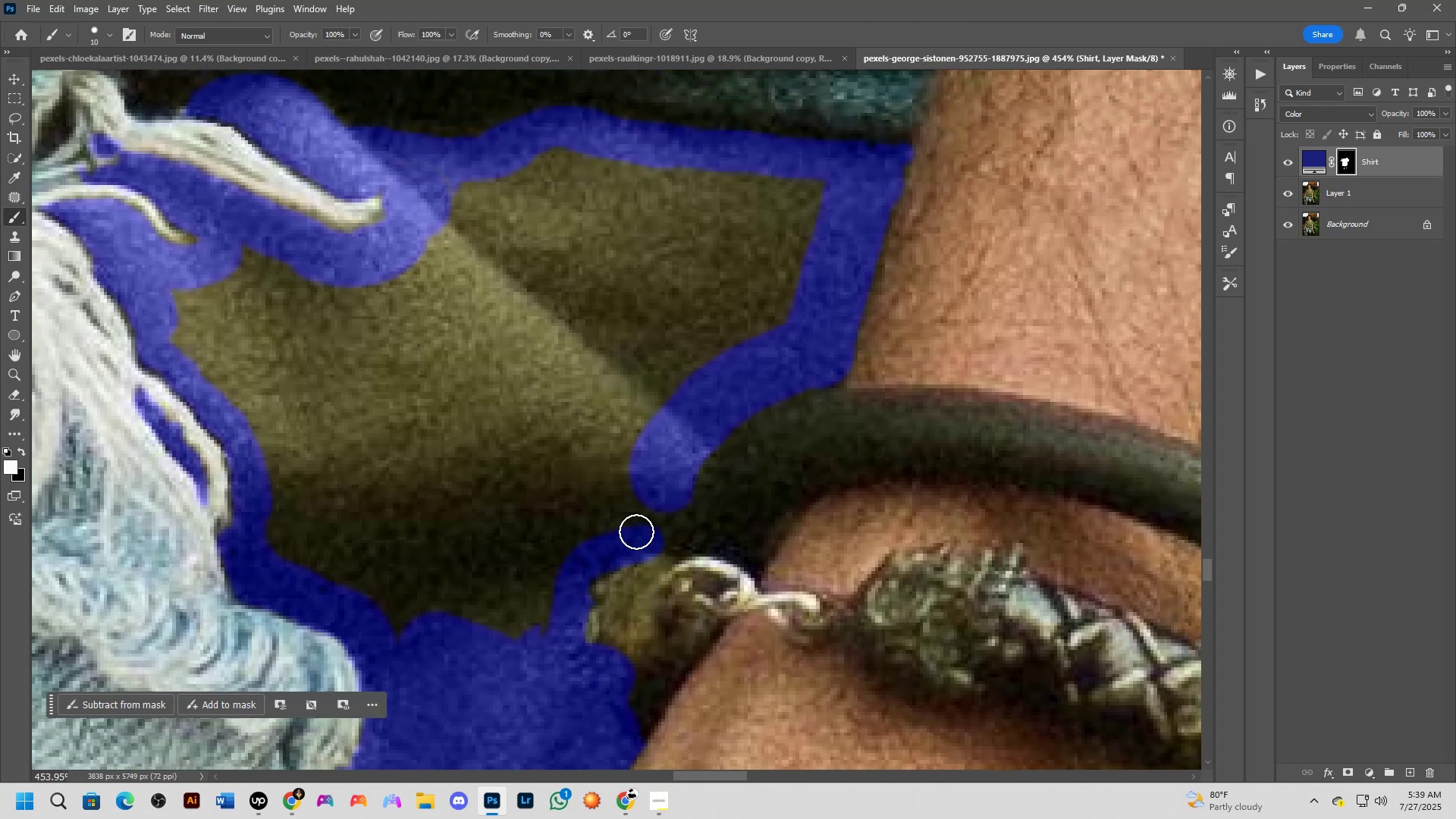 
left_click_drag(start_coordinate=[626, 547], to_coordinate=[637, 542])
 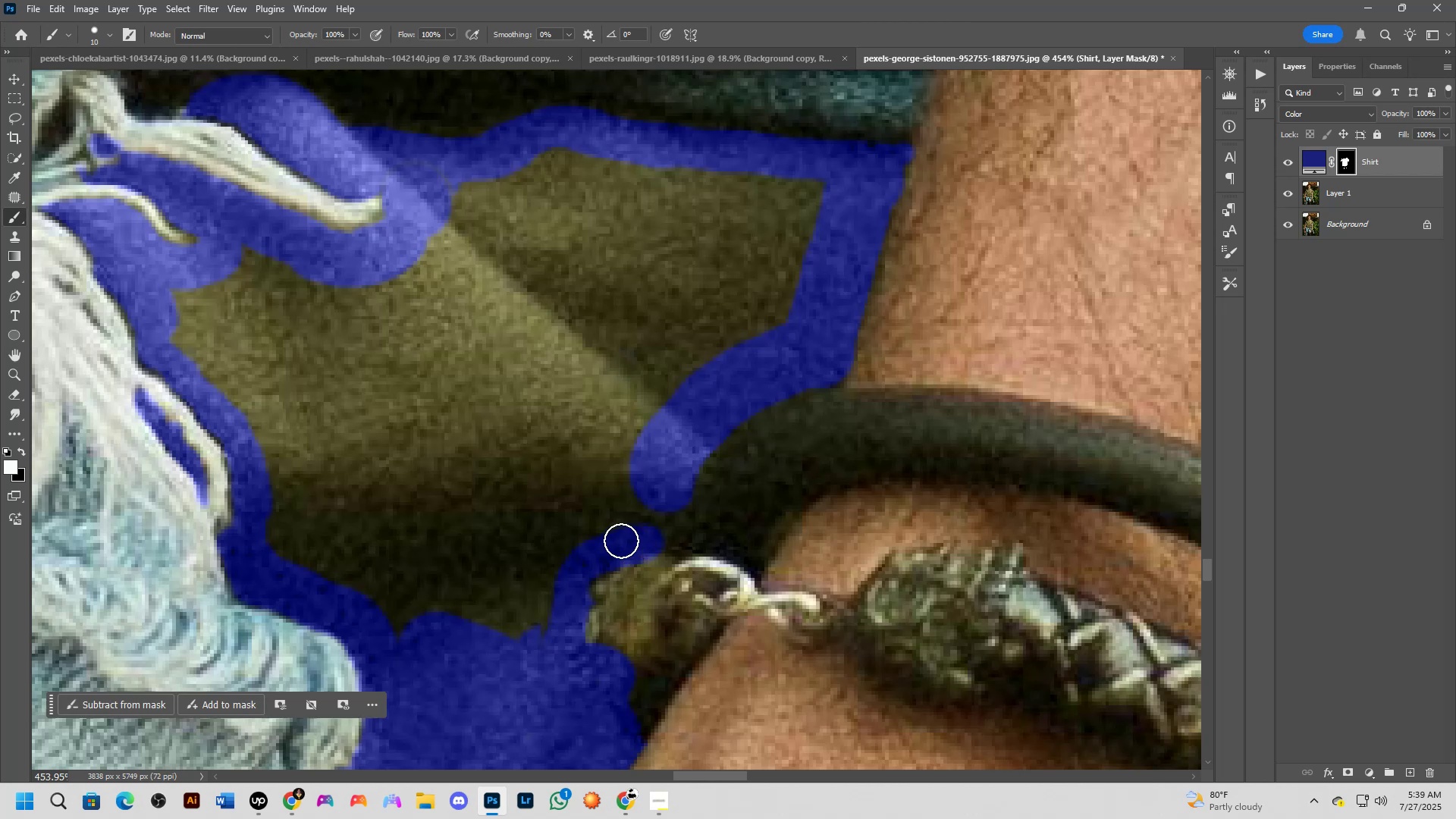 
hold_key(key=AltLeft, duration=0.93)
left_click_drag(start_coordinate=[622, 539], to_coordinate=[639, 538])
 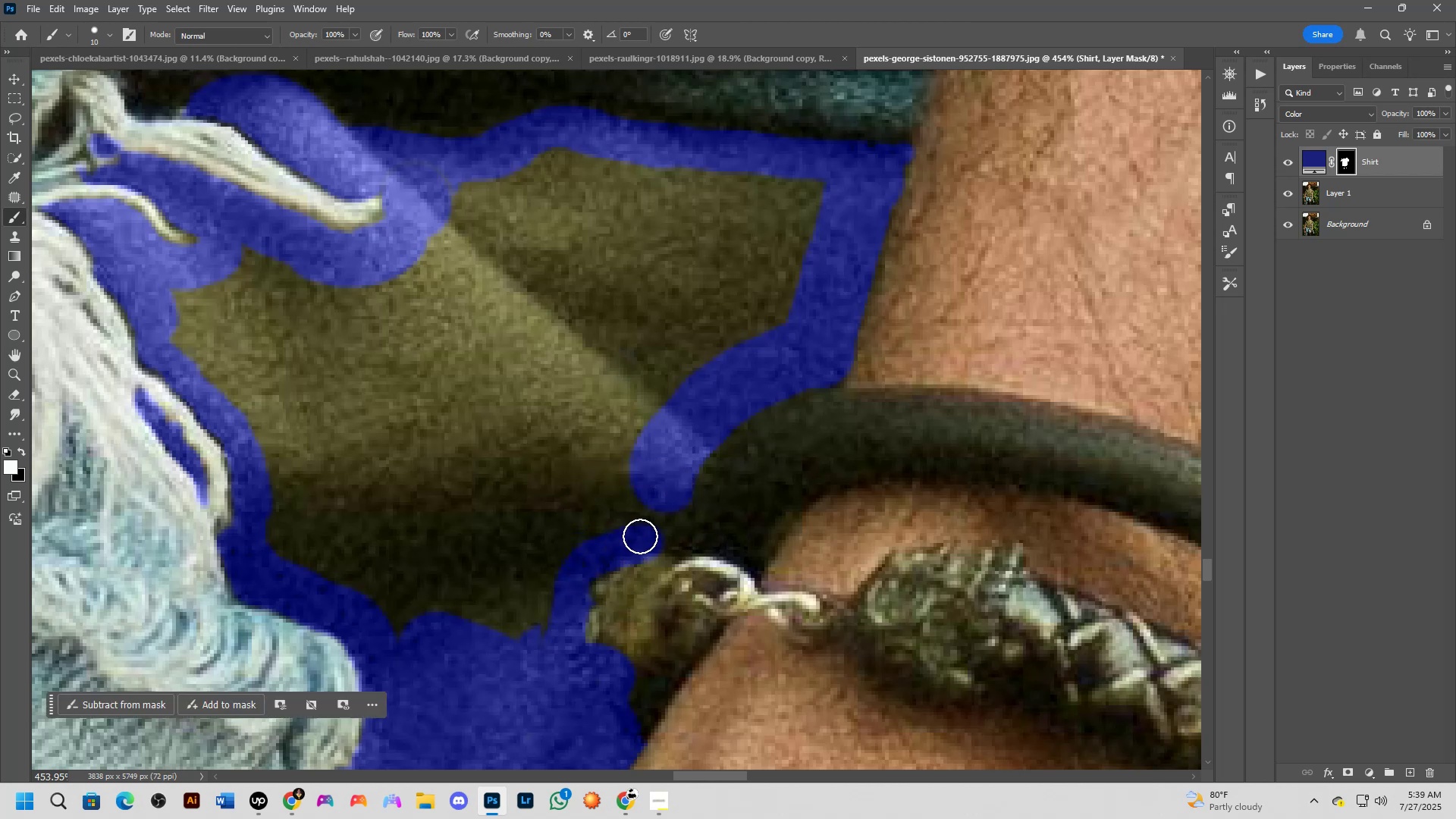 
hold_key(key=AltLeft, duration=0.74)
 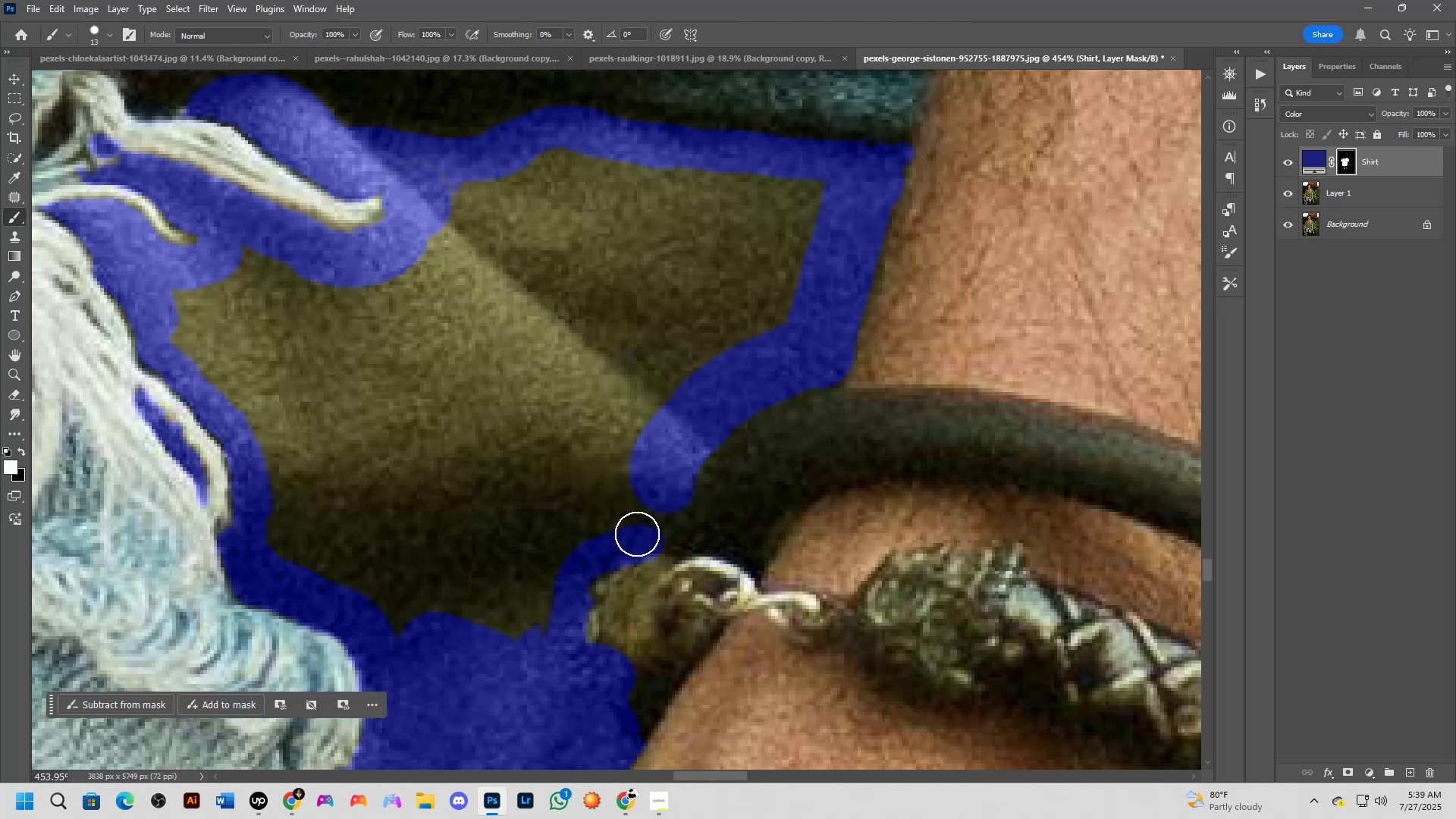 
left_click_drag(start_coordinate=[636, 535], to_coordinate=[733, 539])
 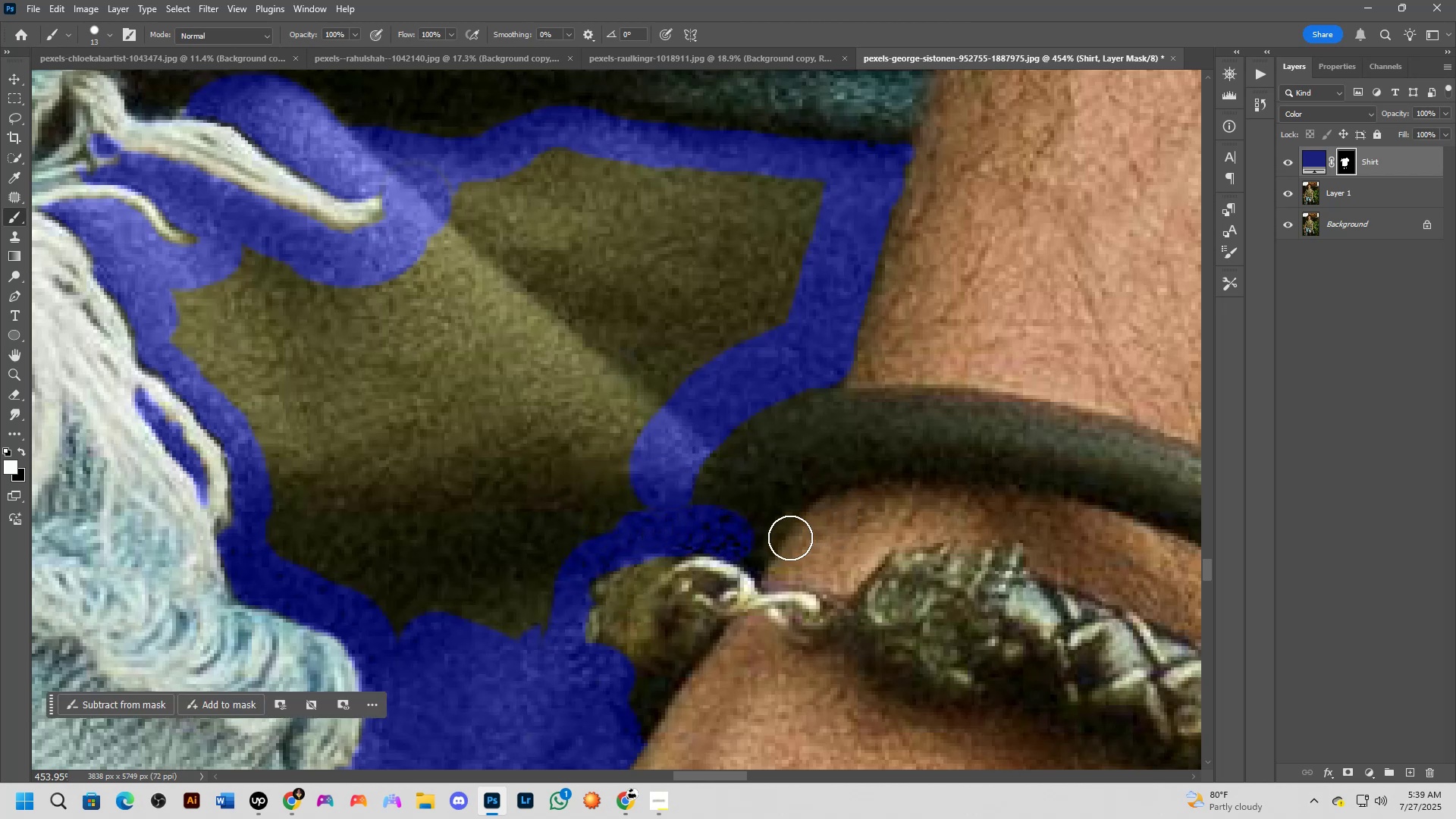 
key(Control+Z)
 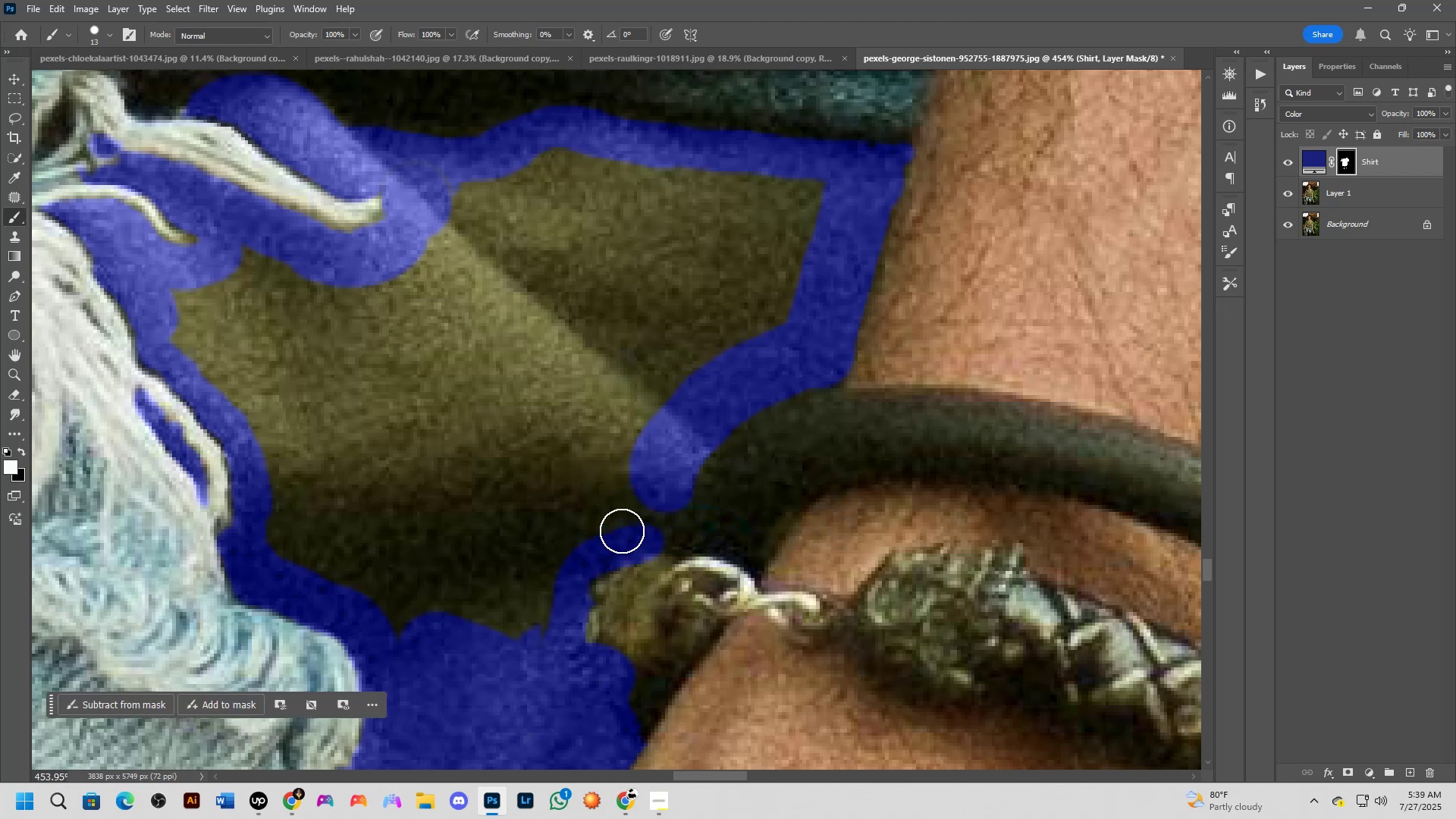 
left_click_drag(start_coordinate=[611, 545], to_coordinate=[665, 500])
 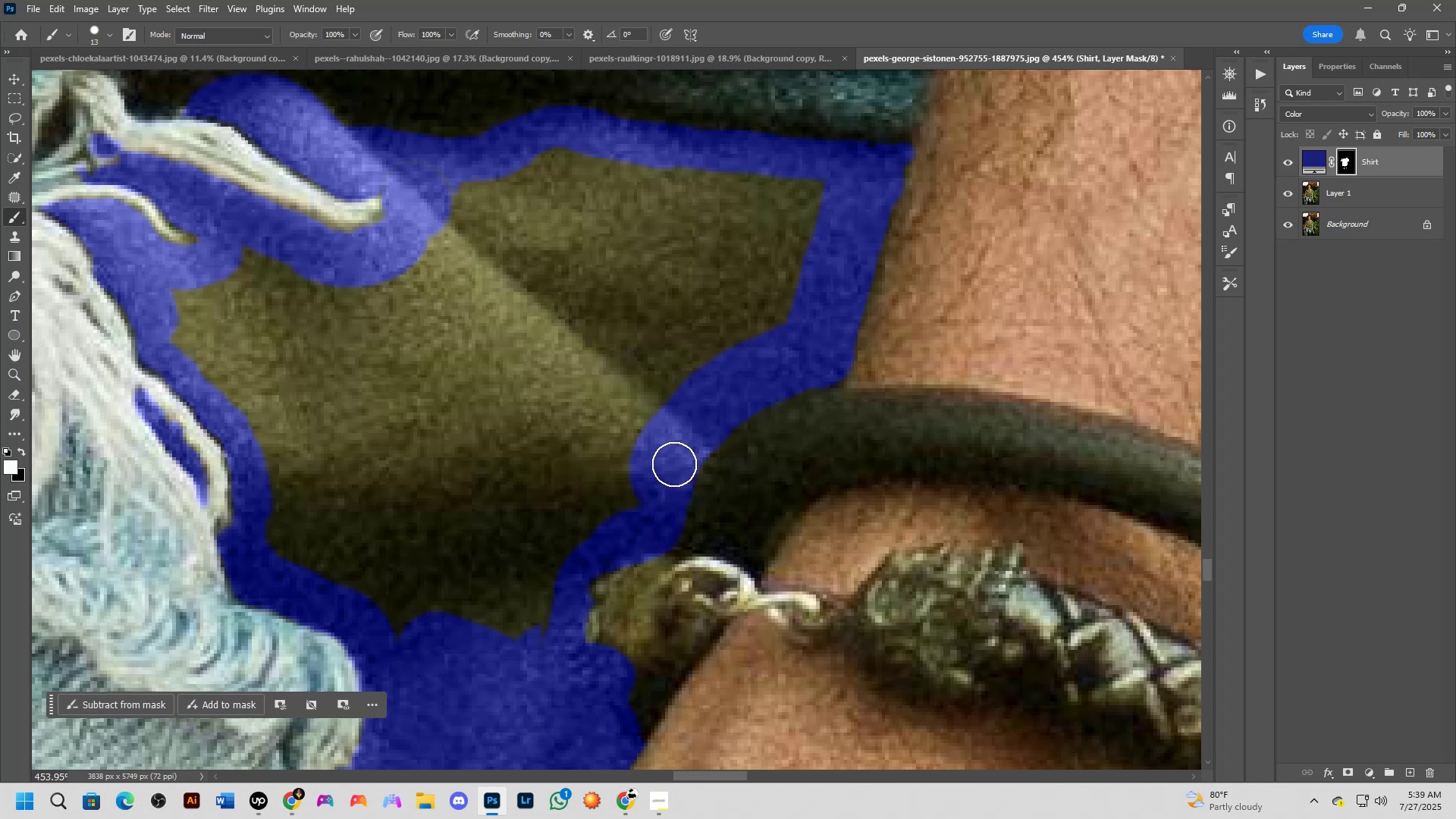 
left_click_drag(start_coordinate=[654, 460], to_coordinate=[619, 528])
 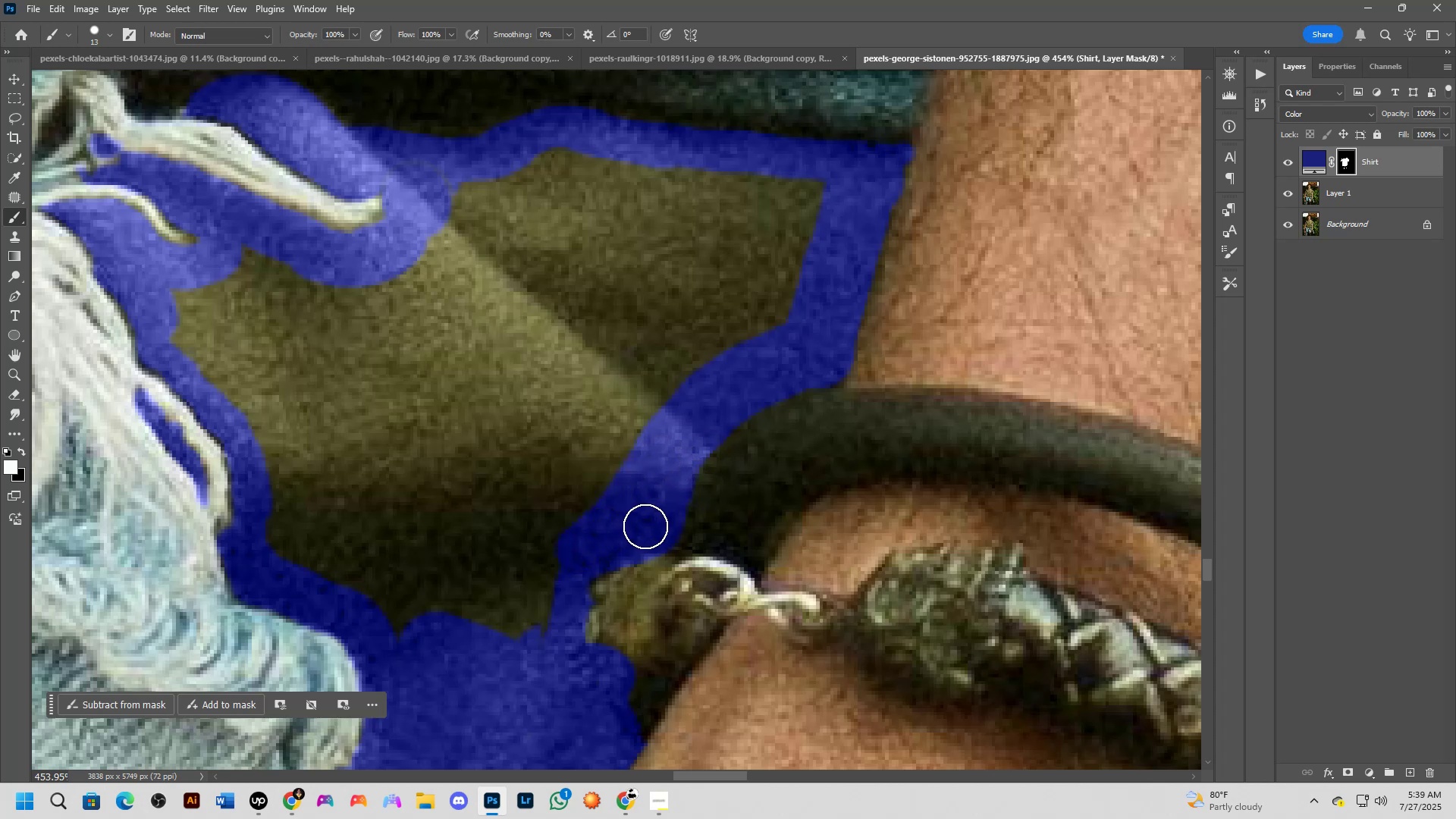 
key(X)
 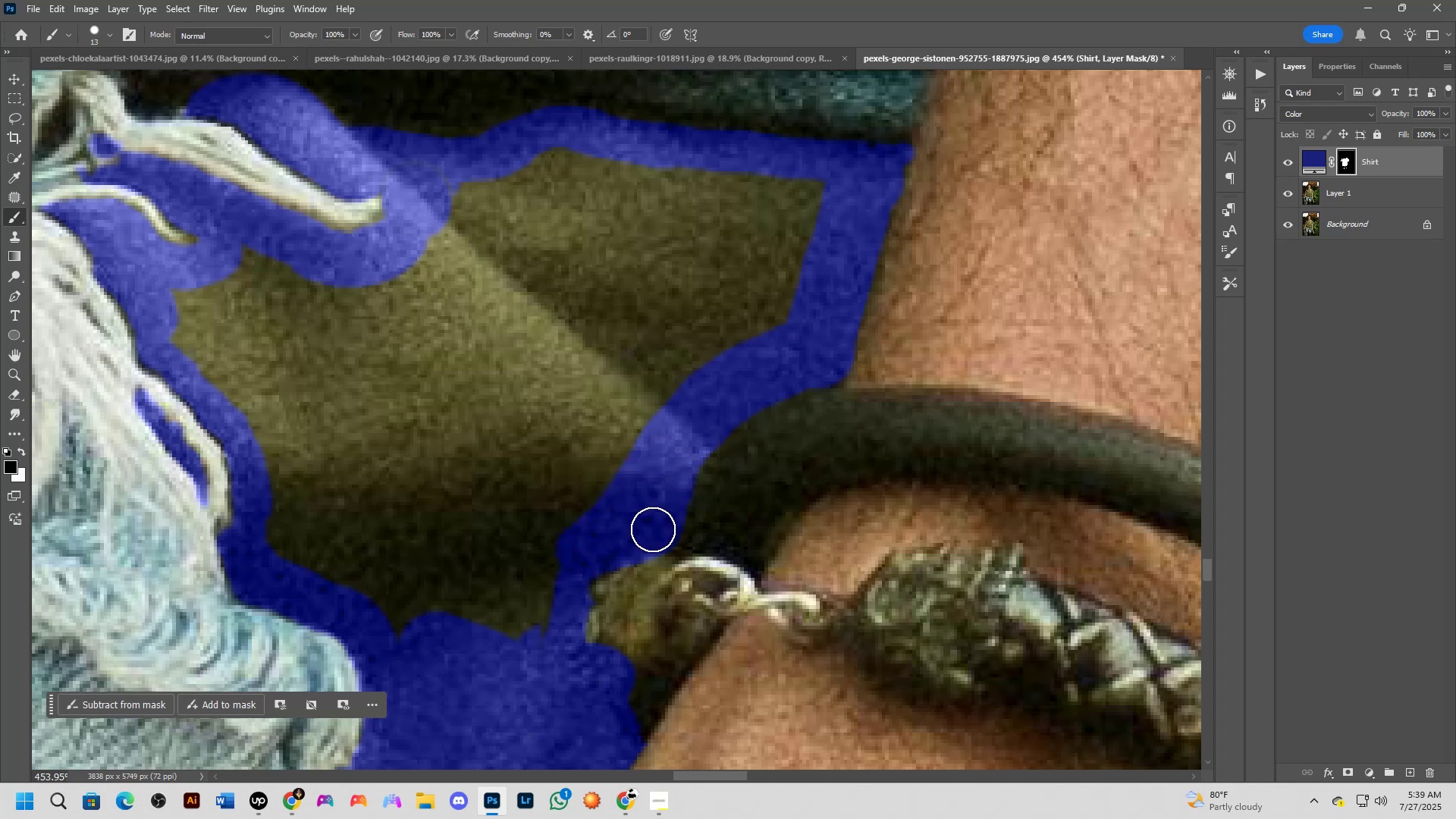 
hold_key(key=AltLeft, duration=0.67)
 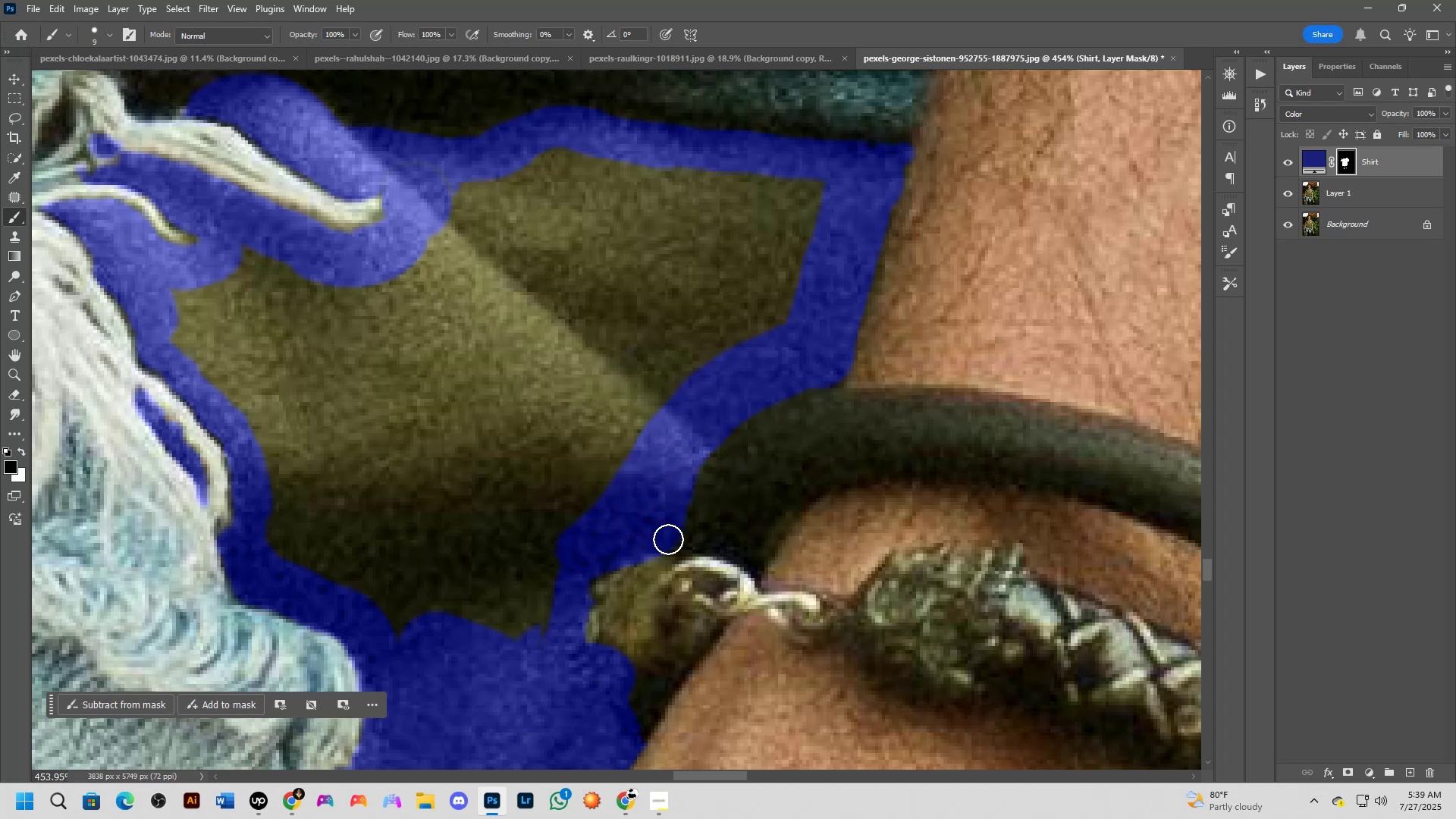 
left_click([669, 539])
 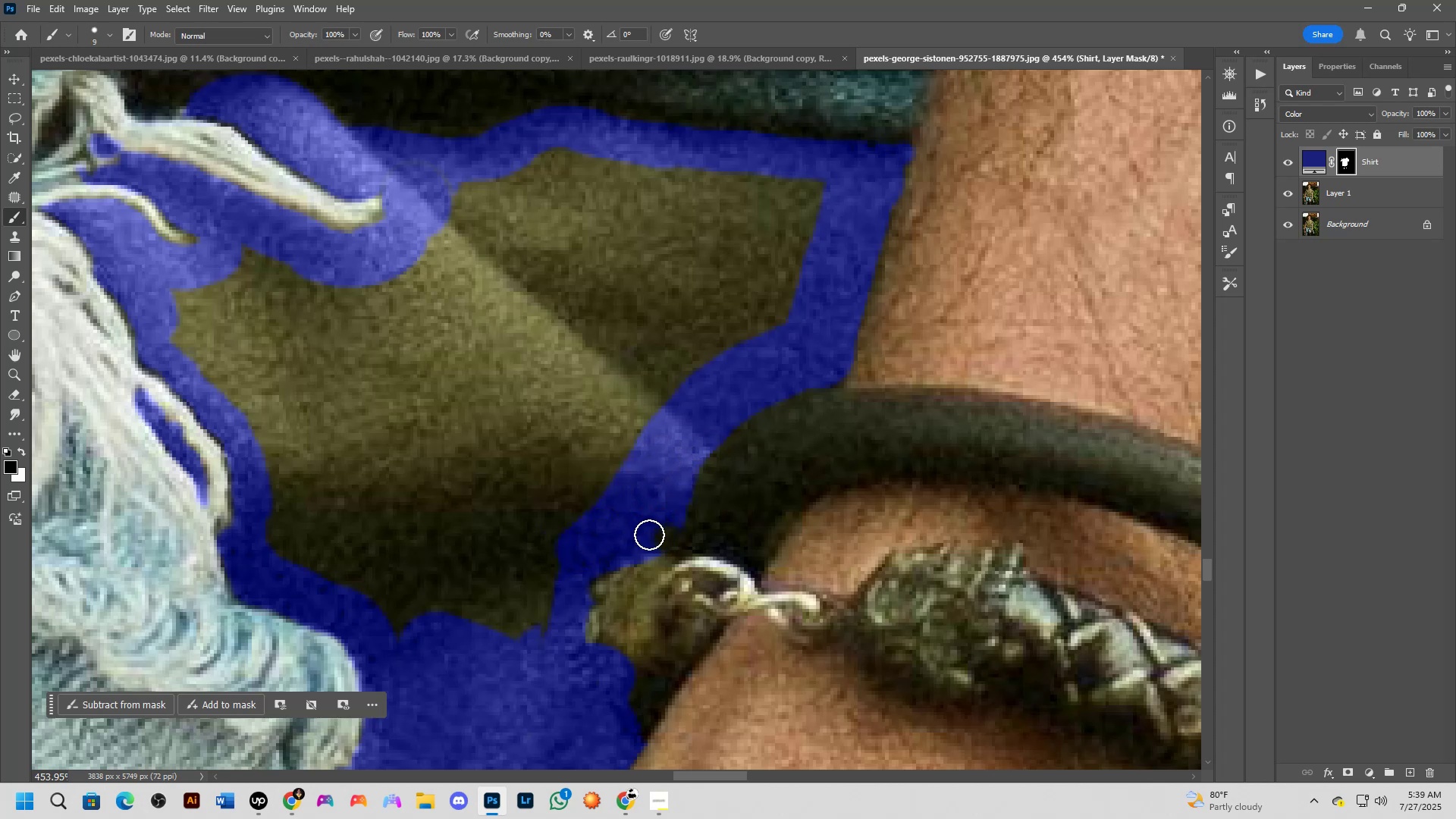 
hold_key(key=AltLeft, duration=0.48)
left_click([667, 535])
 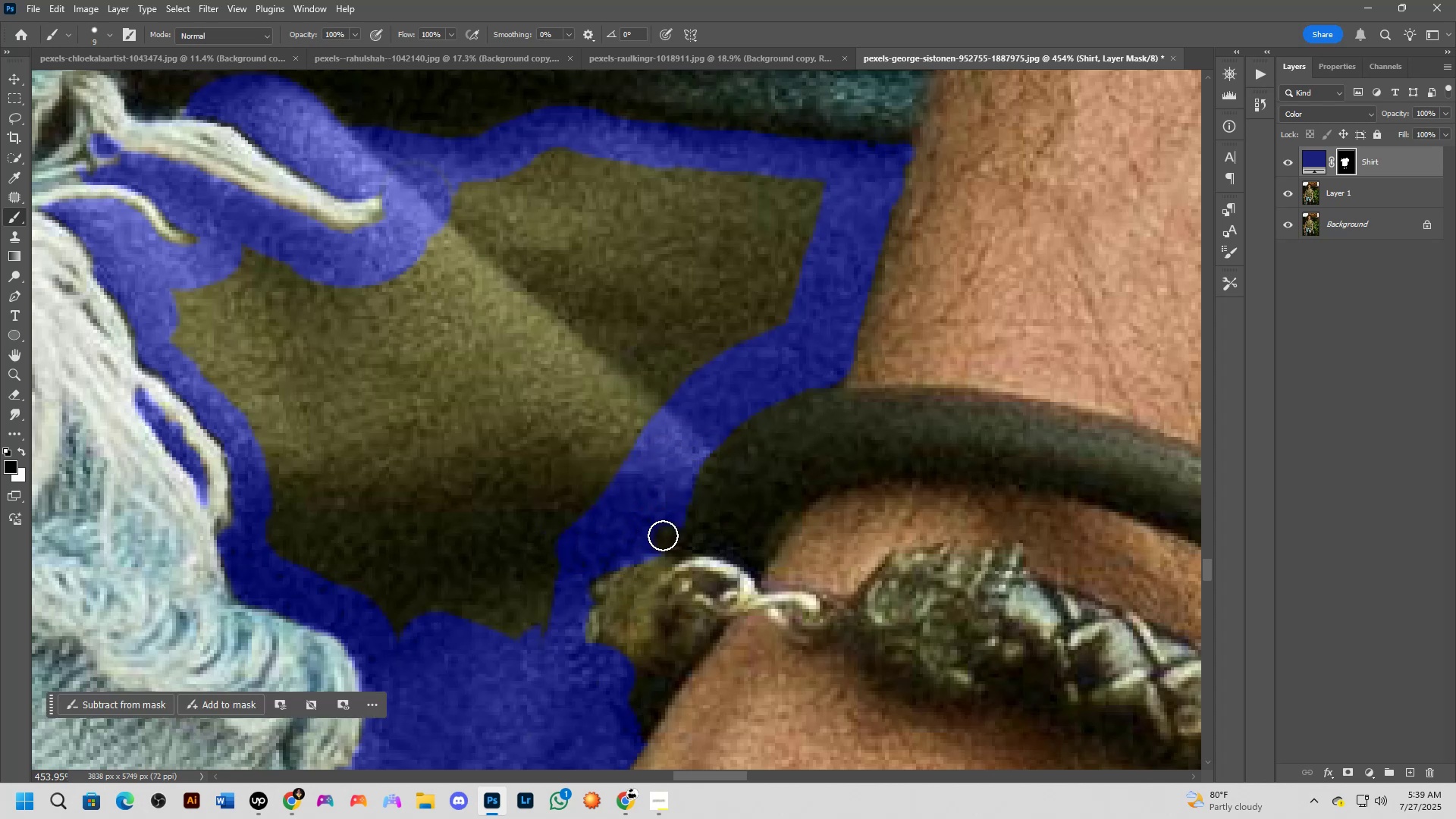 
key(X)
 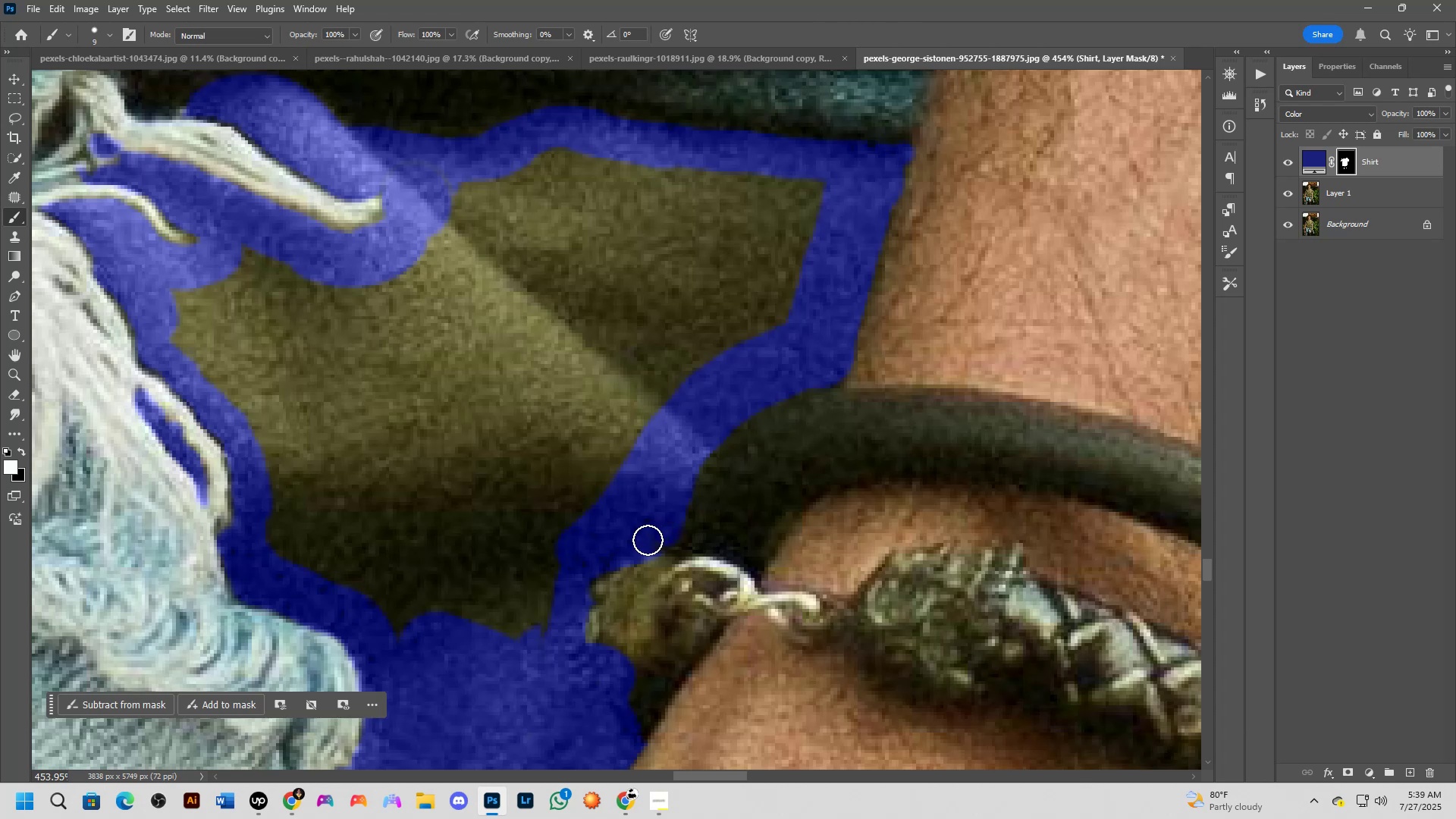 
left_click_drag(start_coordinate=[650, 539], to_coordinate=[673, 532])
 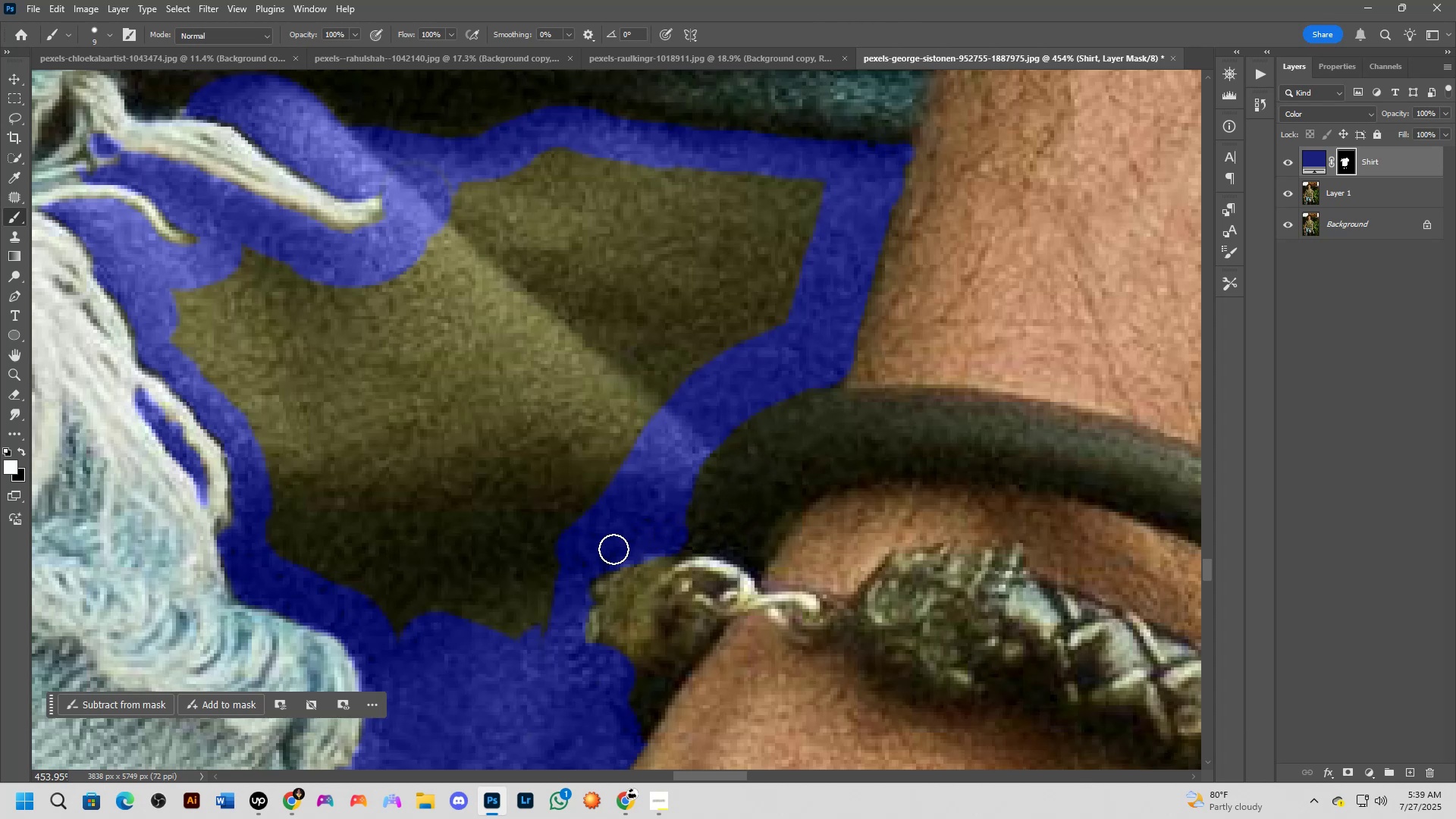 
left_click([584, 566])
 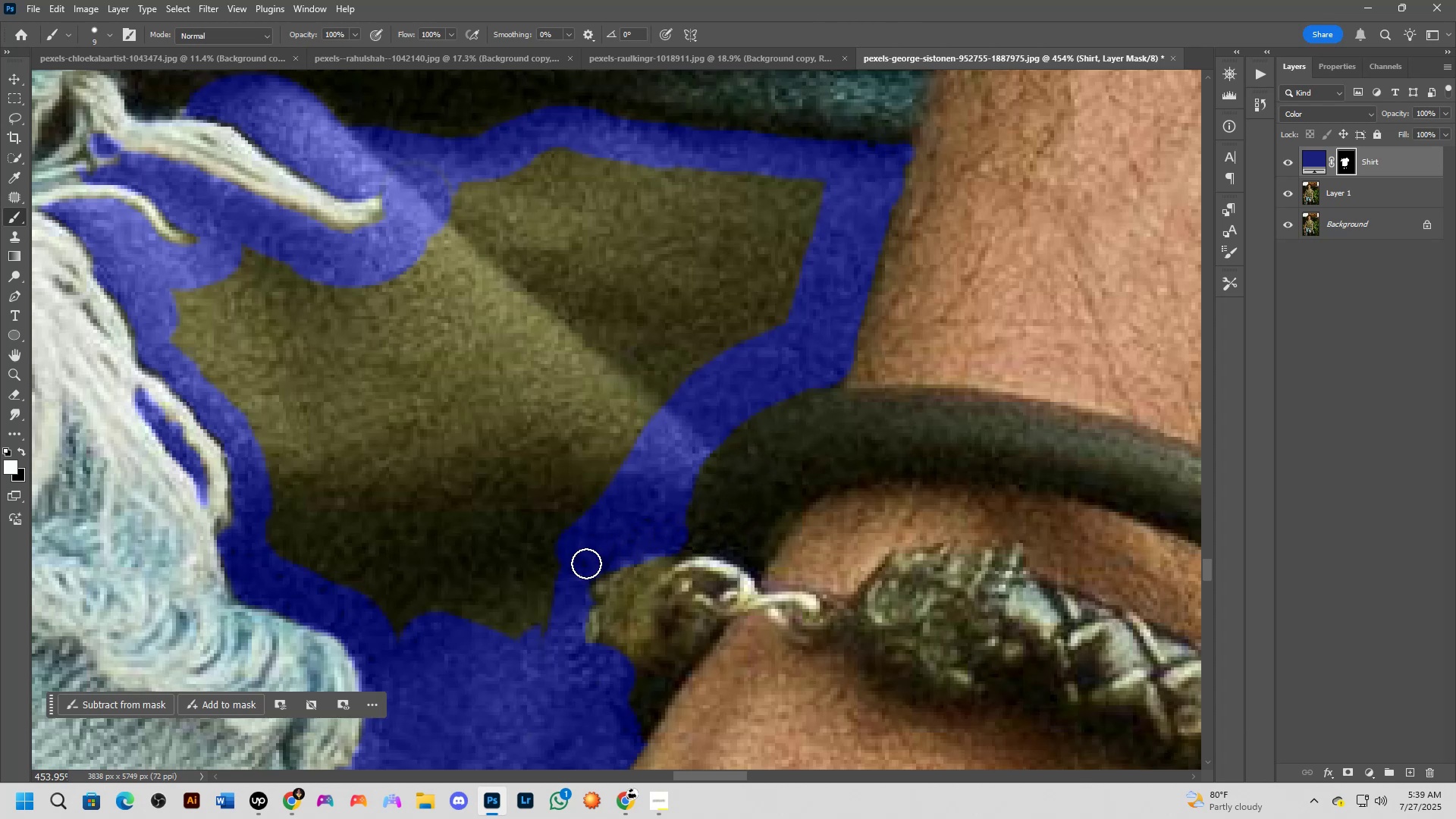 
key(X)
 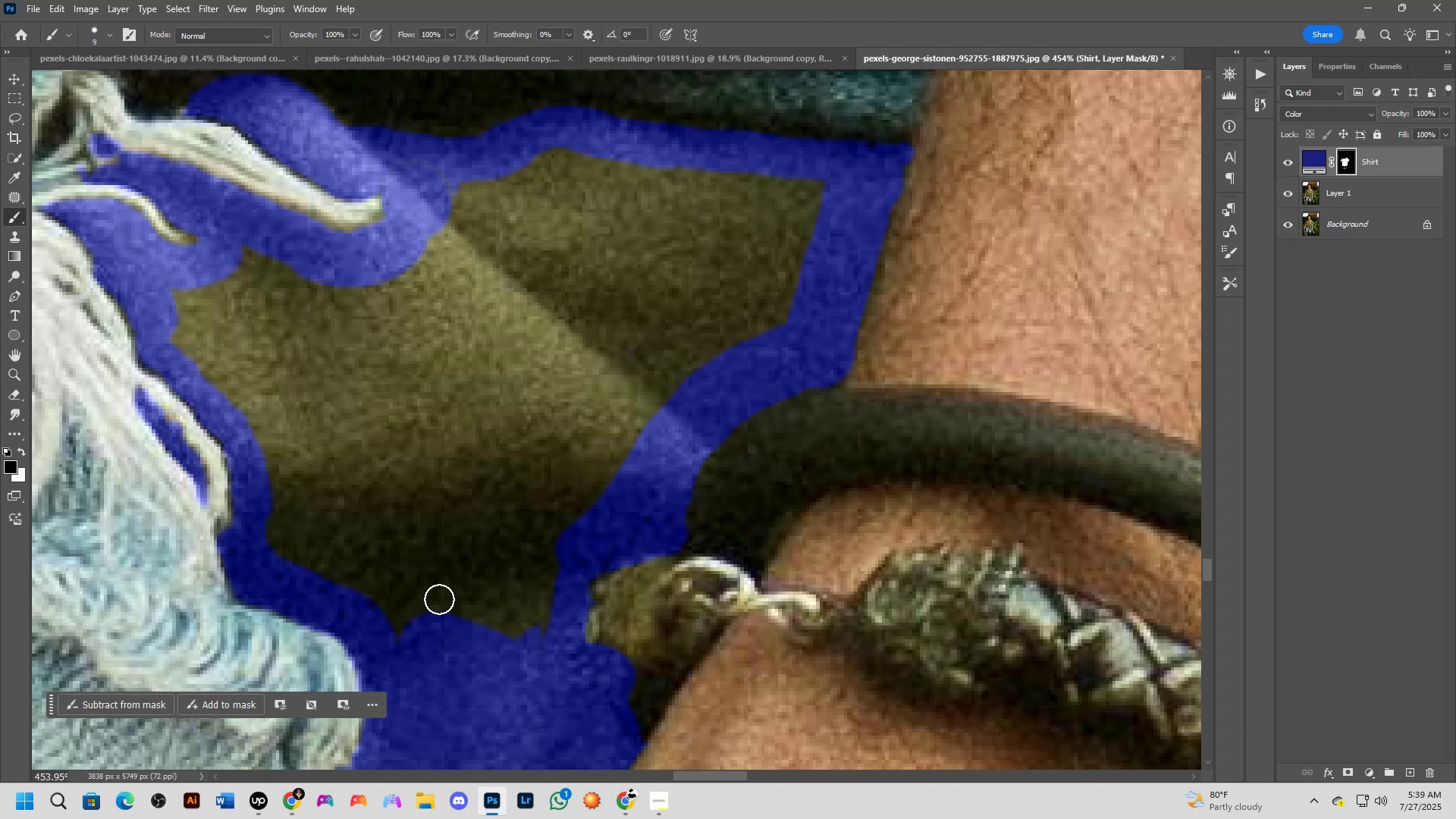 
hold_key(key=Space, duration=0.62)
 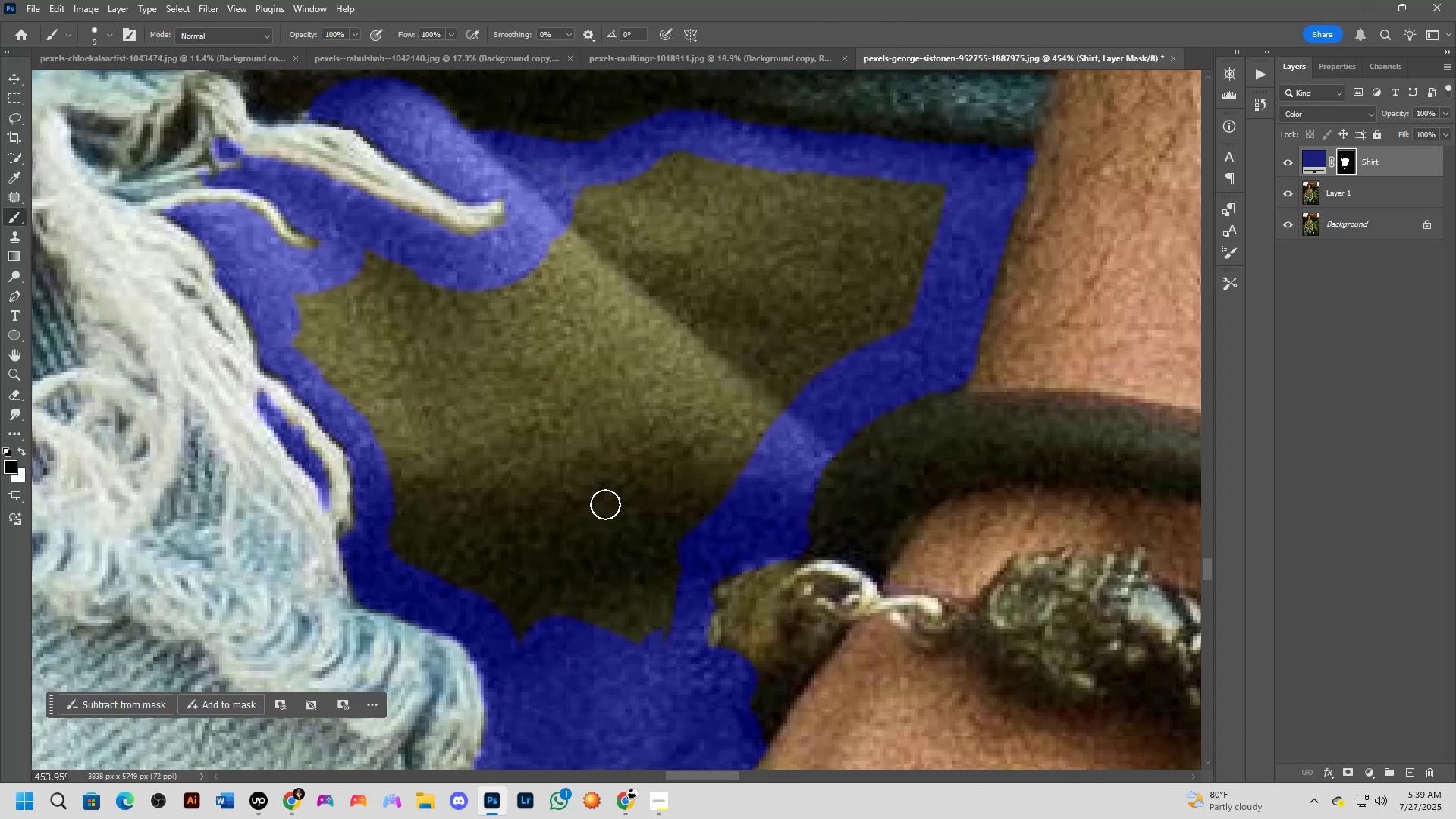 
left_click_drag(start_coordinate=[497, 491], to_coordinate=[620, 494])
 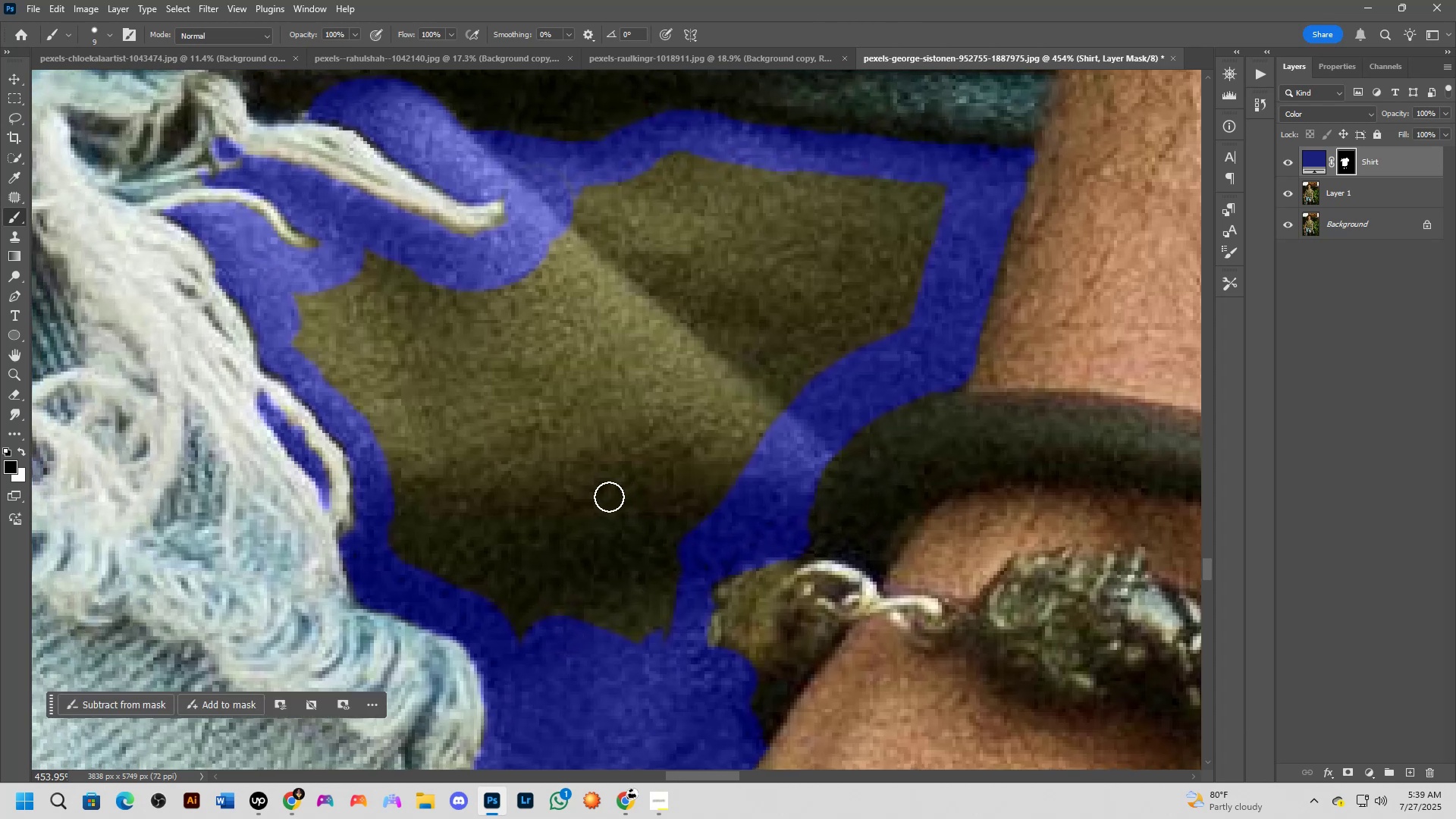 
hold_key(key=AltLeft, duration=0.61)
 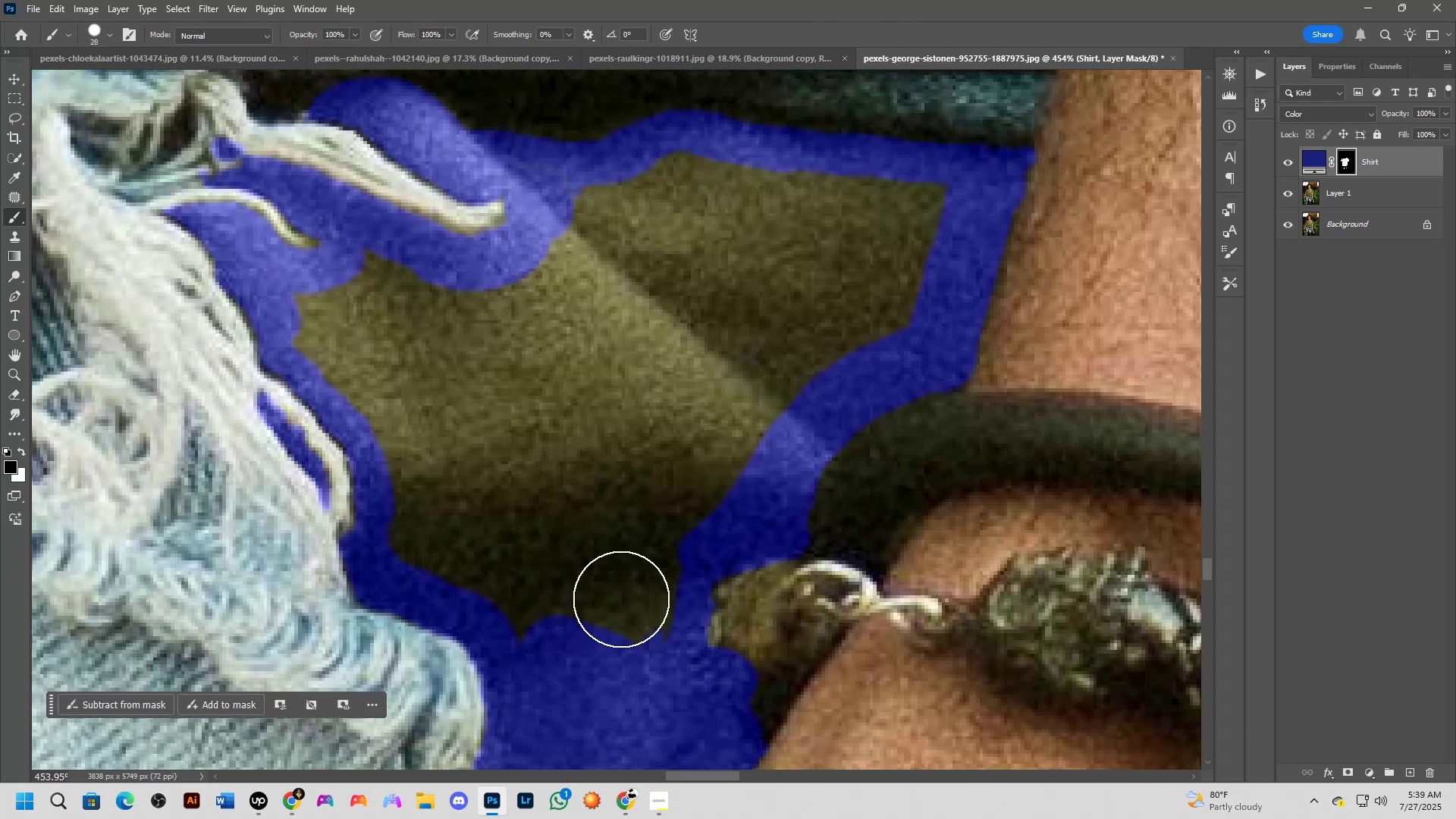 
left_click_drag(start_coordinate=[628, 602], to_coordinate=[651, 549])
 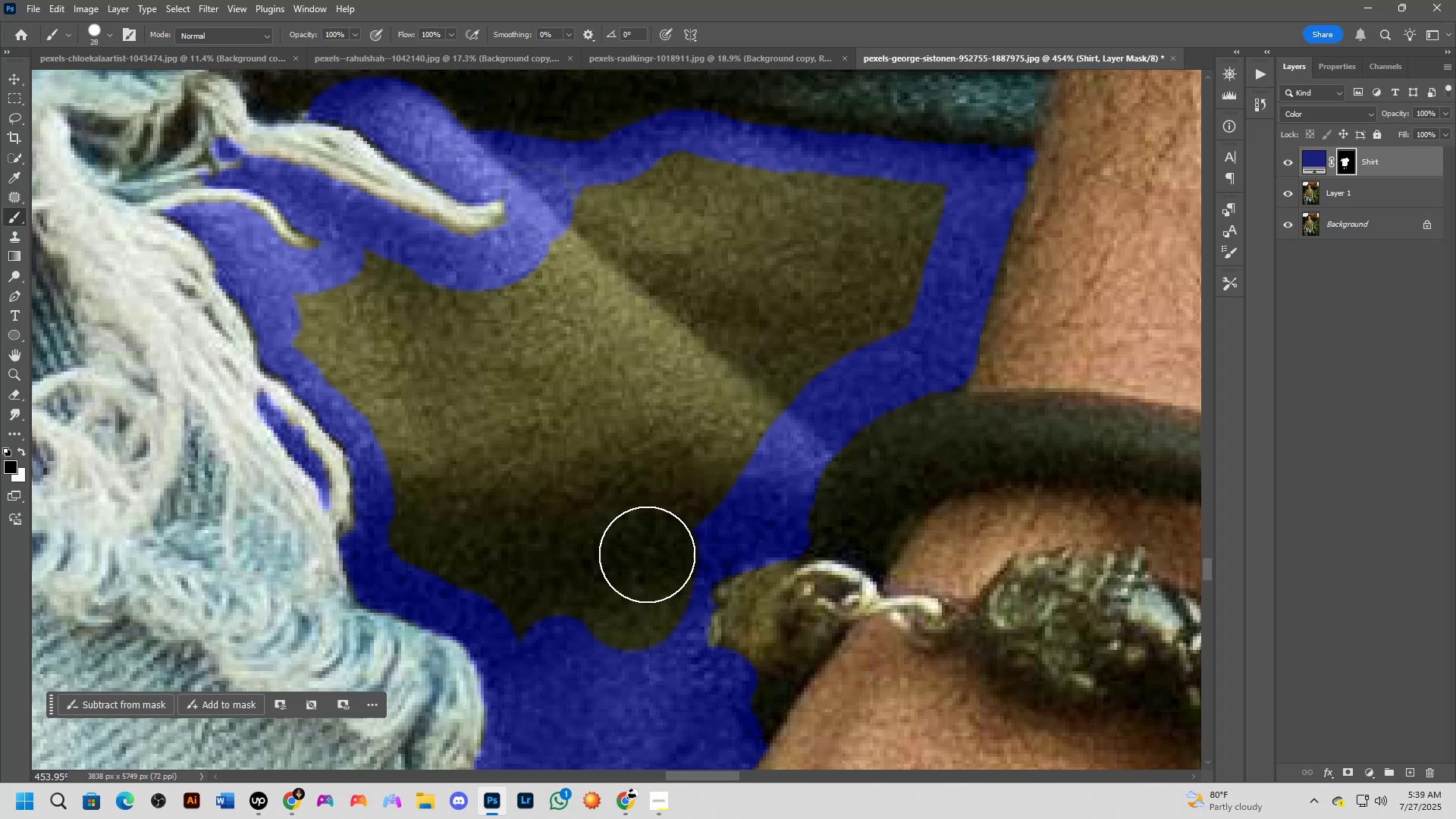 
key(X)
 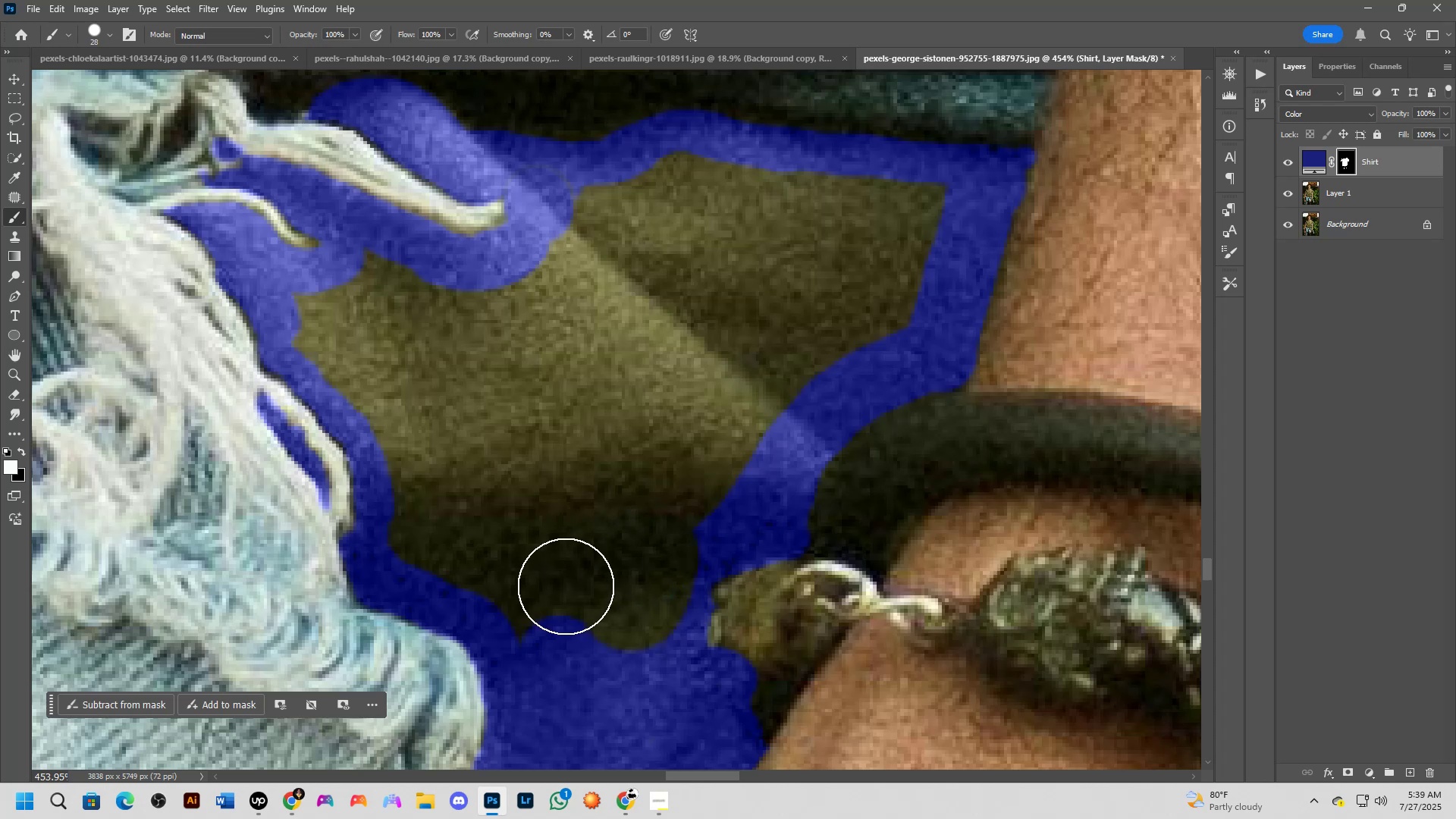 
left_click_drag(start_coordinate=[584, 615], to_coordinate=[464, 541])
 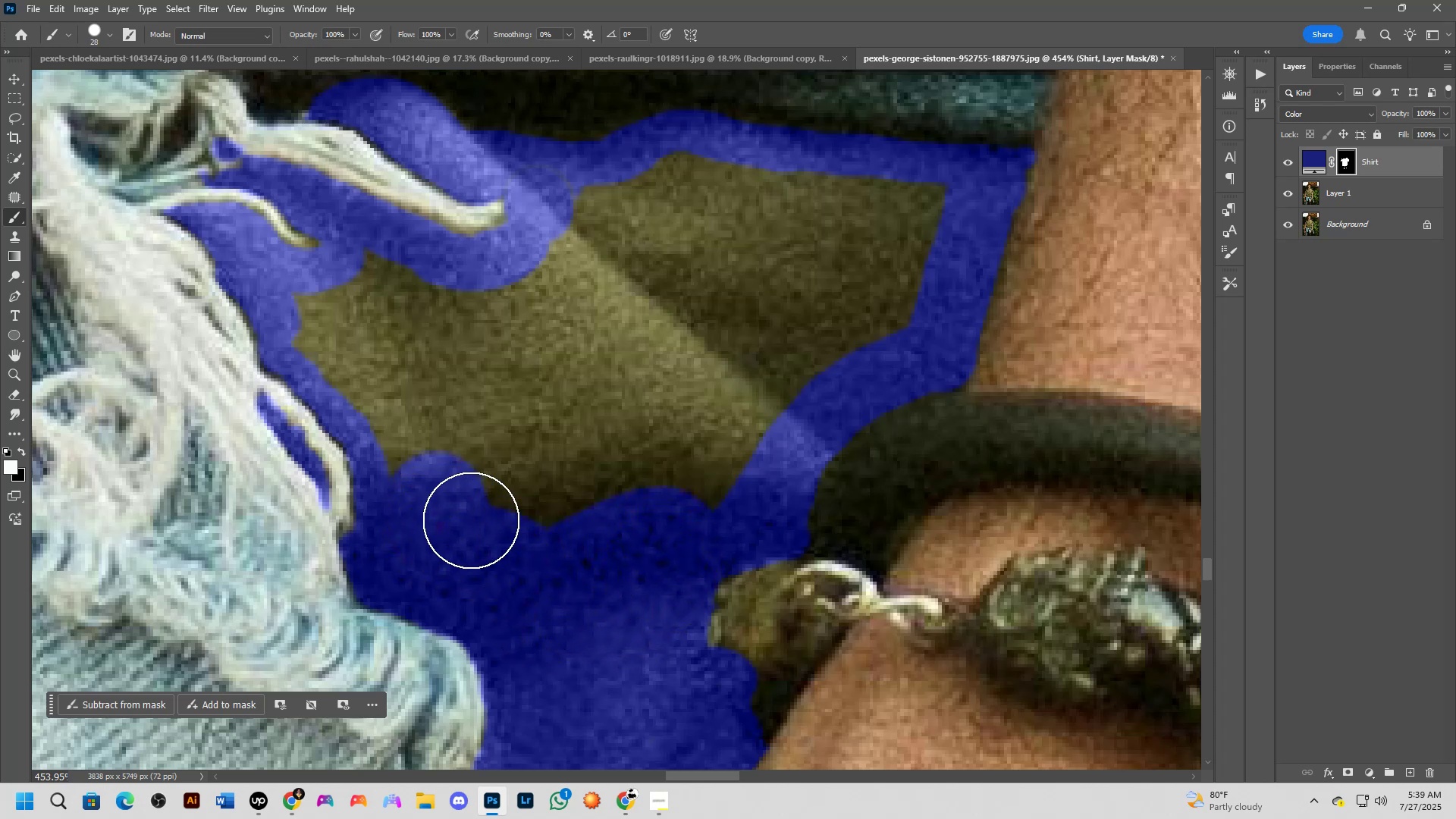 
hold_key(key=Space, duration=0.54)
 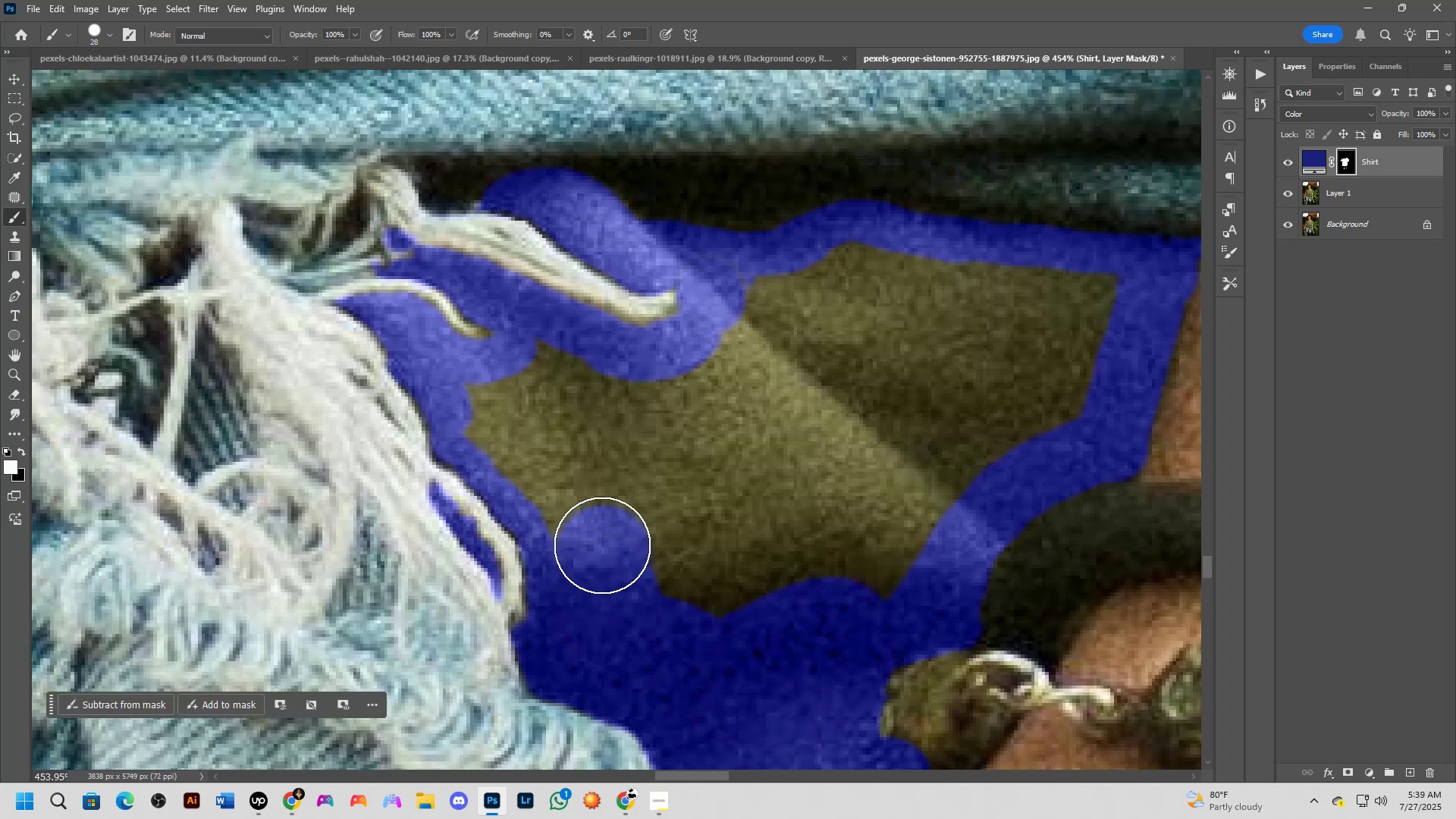 
left_click_drag(start_coordinate=[406, 457], to_coordinate=[578, 548])
 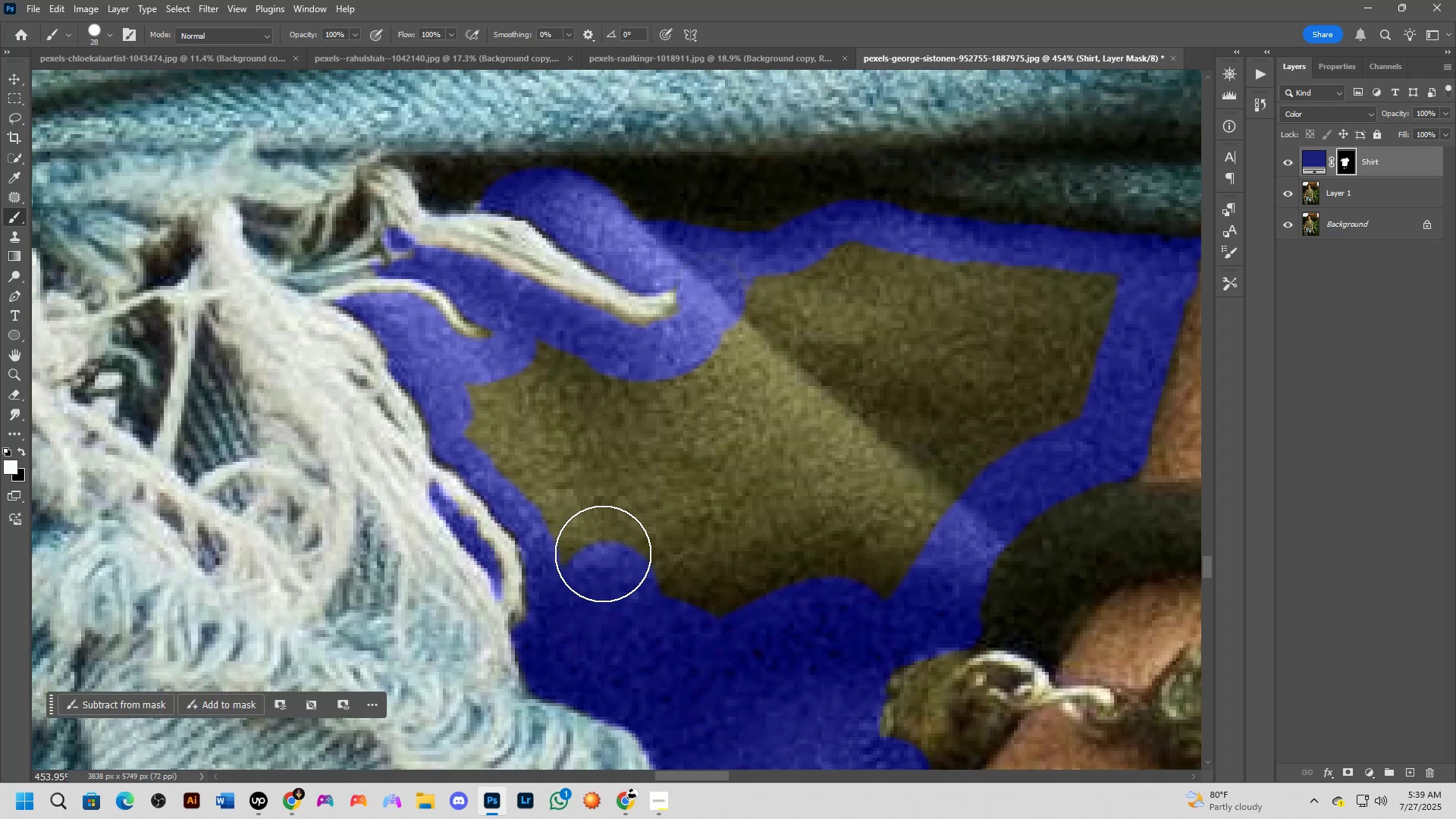 
left_click_drag(start_coordinate=[604, 553], to_coordinate=[726, 407])
 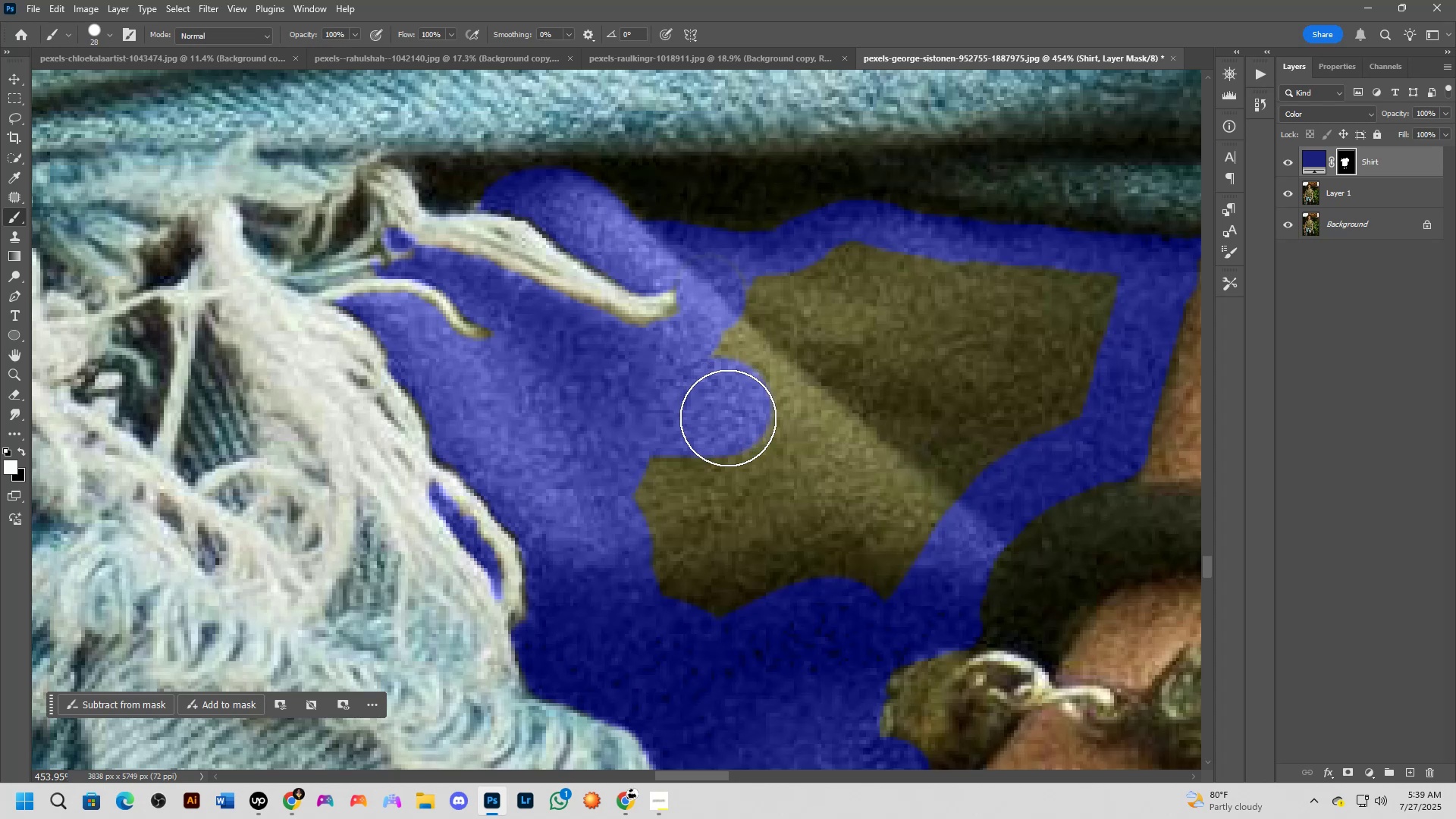 
hold_key(key=AltLeft, duration=0.32)
 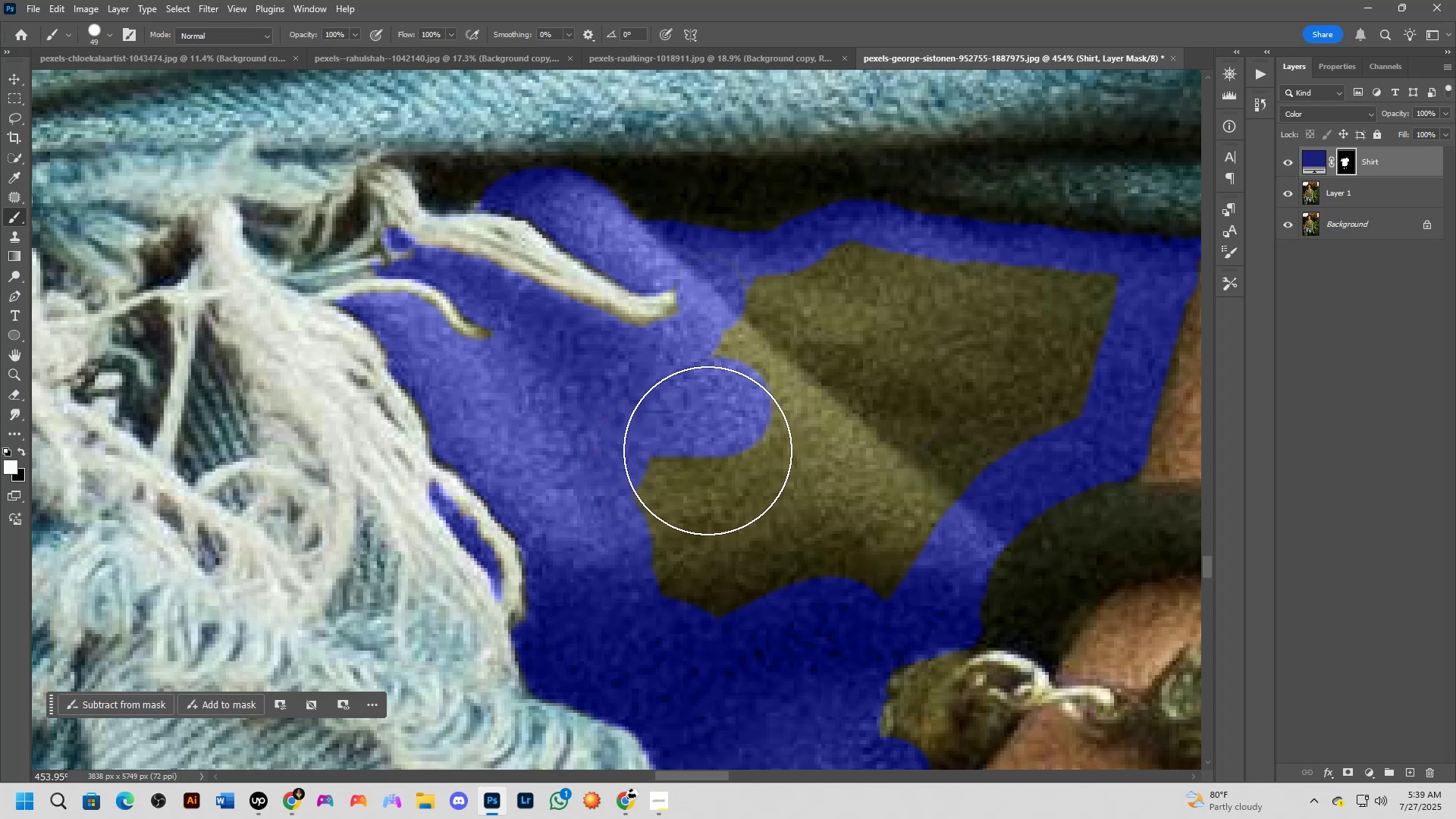 
left_click_drag(start_coordinate=[726, 440], to_coordinate=[875, 514])
 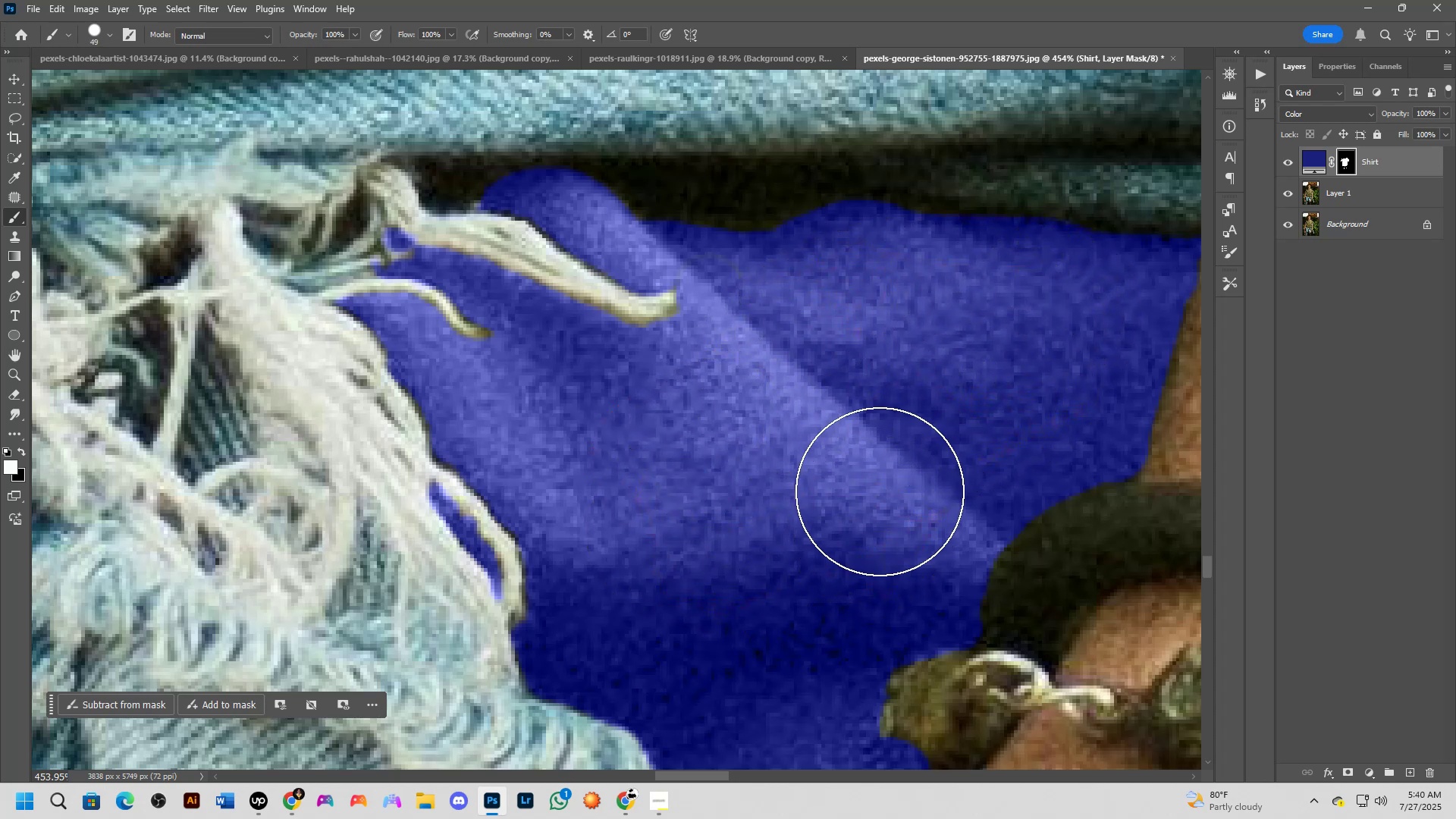 
hold_key(key=Space, duration=0.57)
 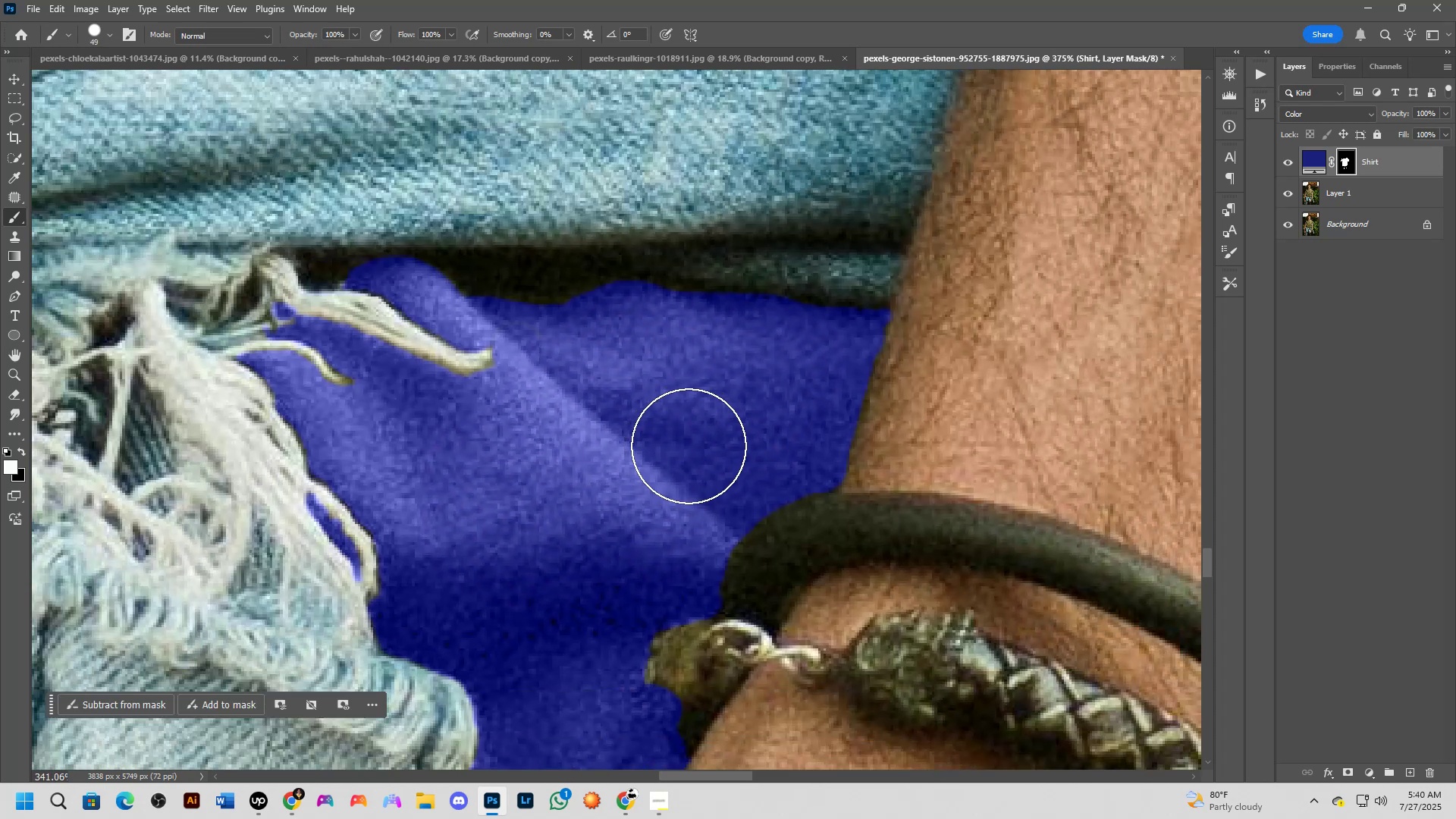 
left_click_drag(start_coordinate=[909, 451], to_coordinate=[660, 477])
 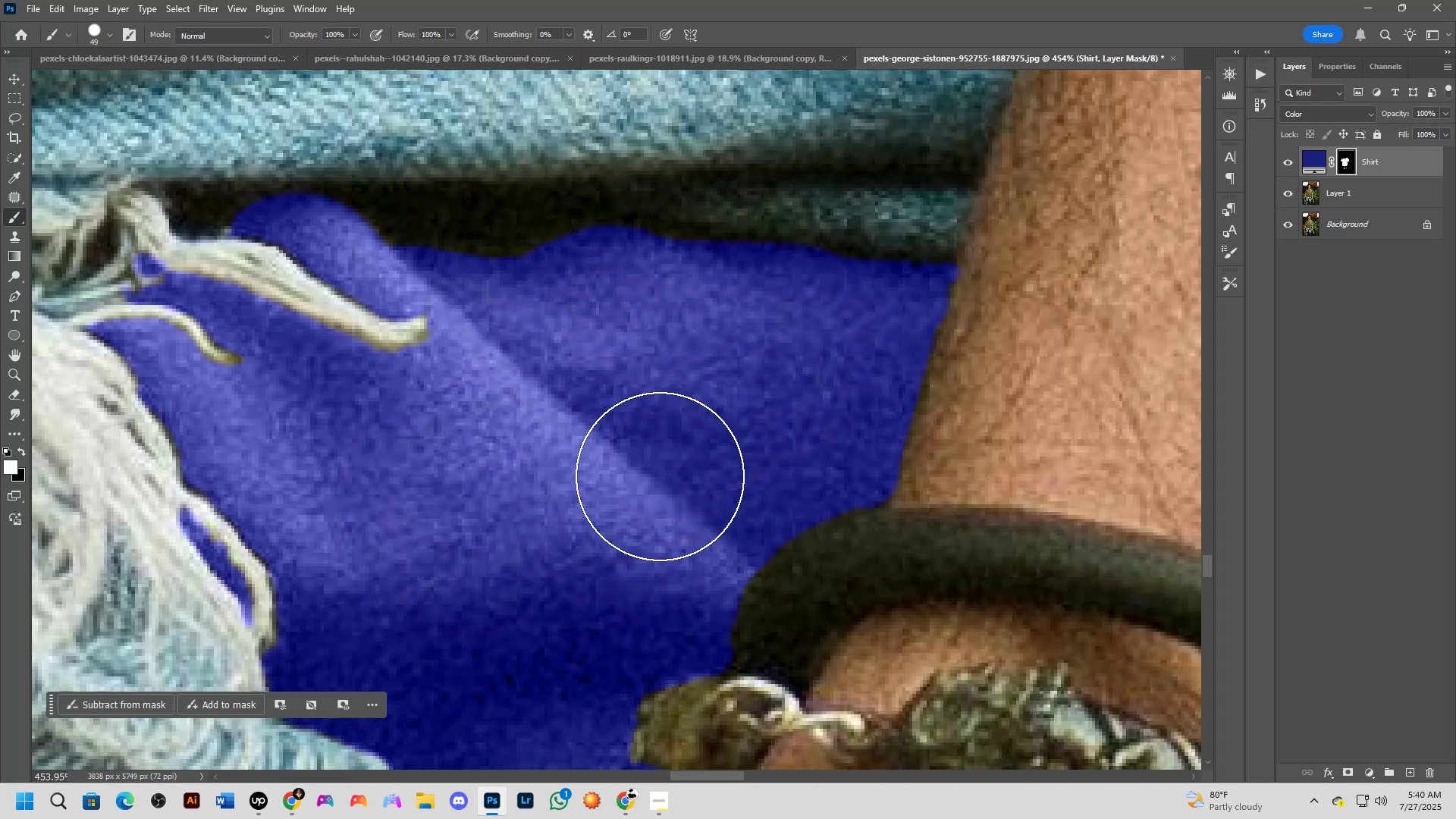 
scroll: coordinate [682, 459], scroll_direction: down, amount: 16.0
 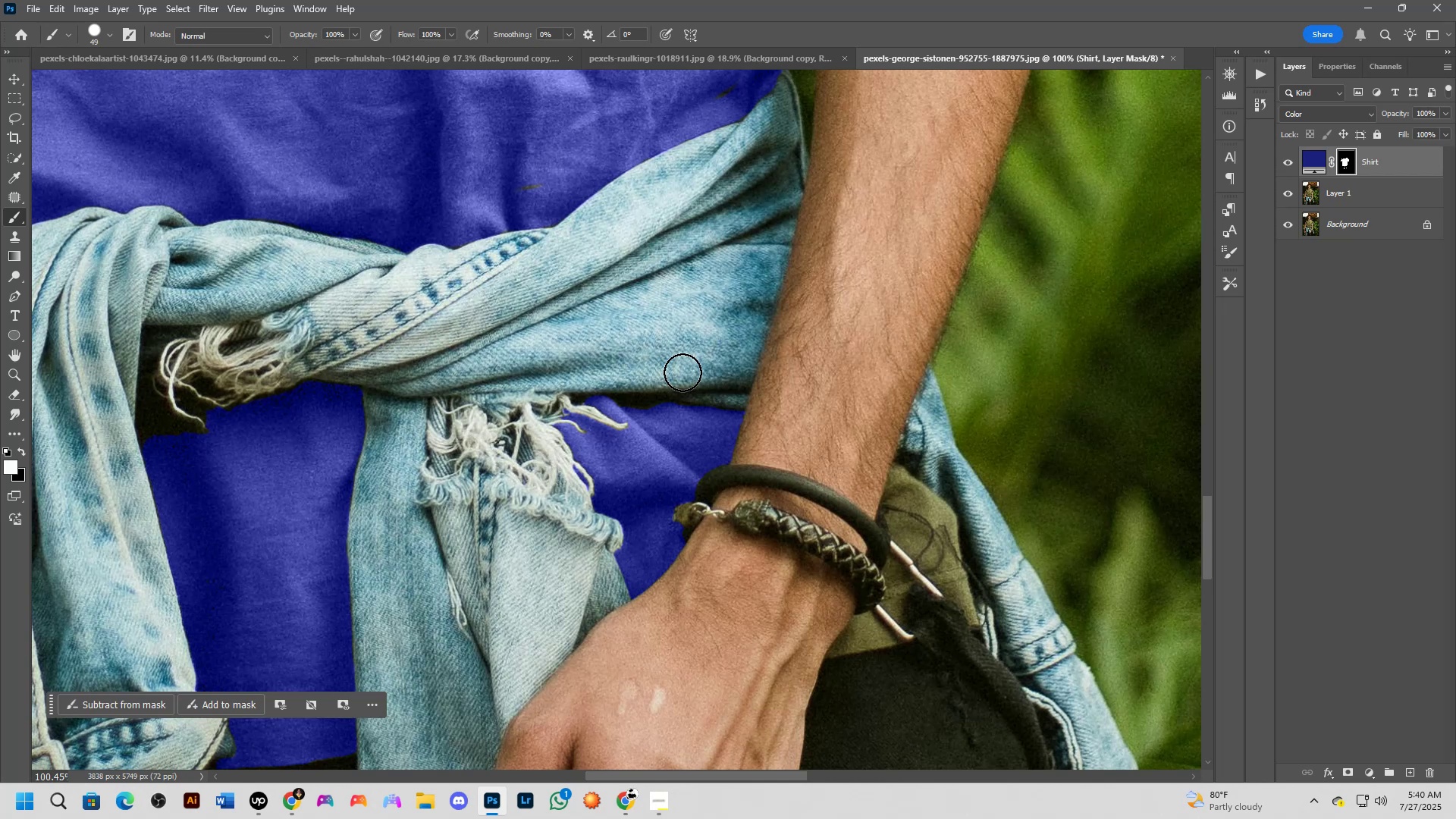 
wait(6.58)
 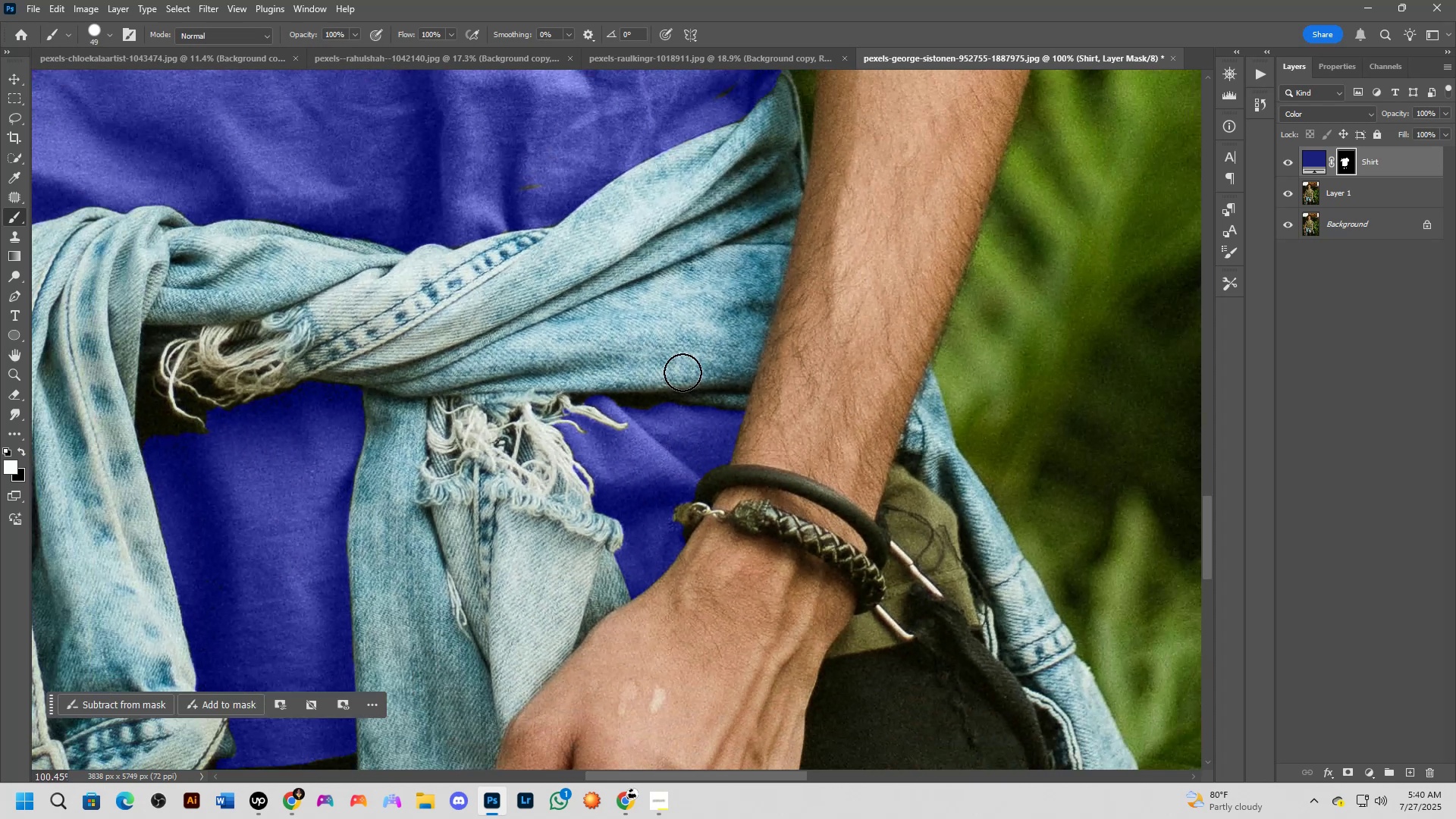 
scroll: coordinate [778, 515], scroll_direction: up, amount: 12.0
 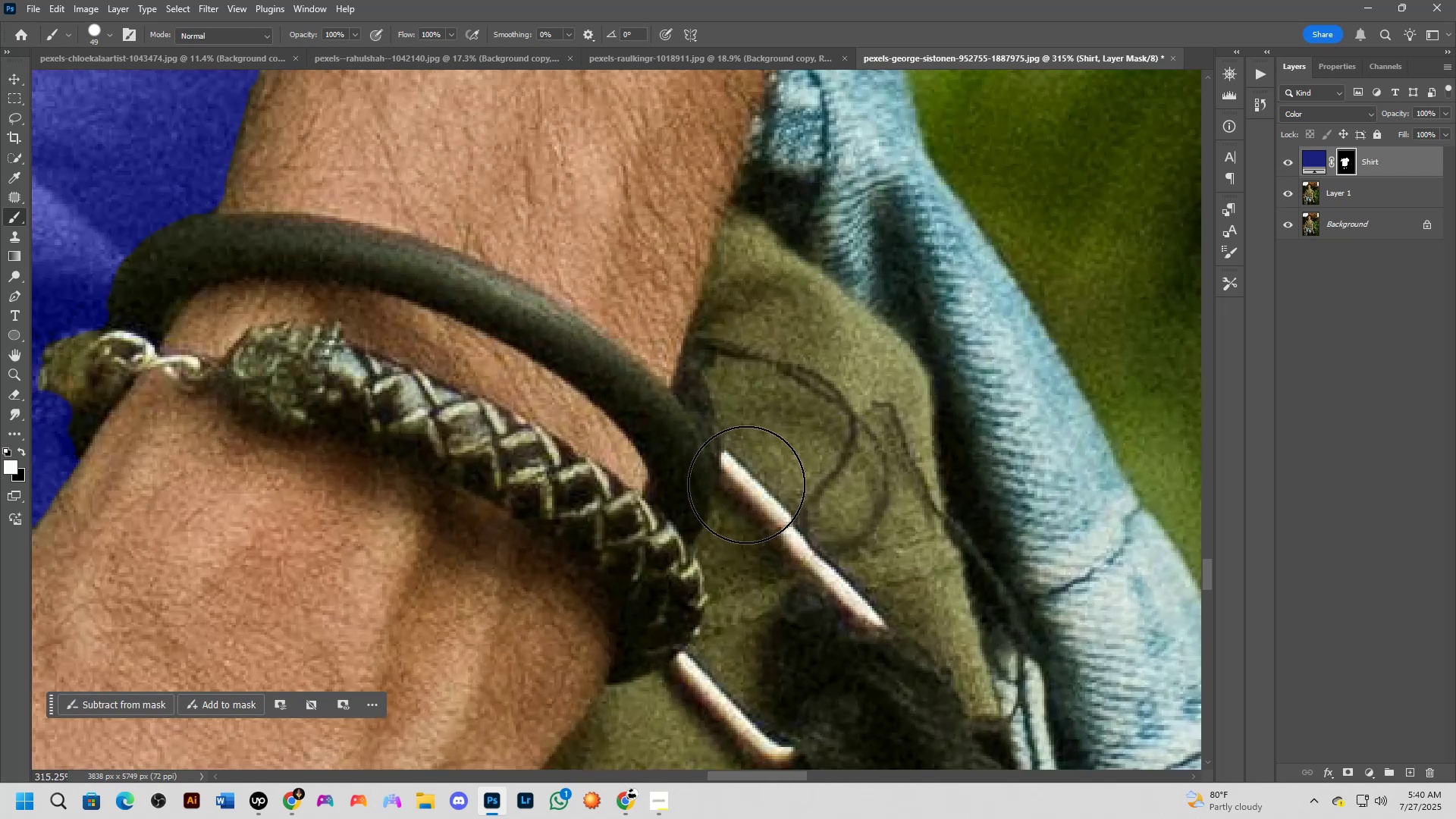 
hold_key(key=AltLeft, duration=1.06)
 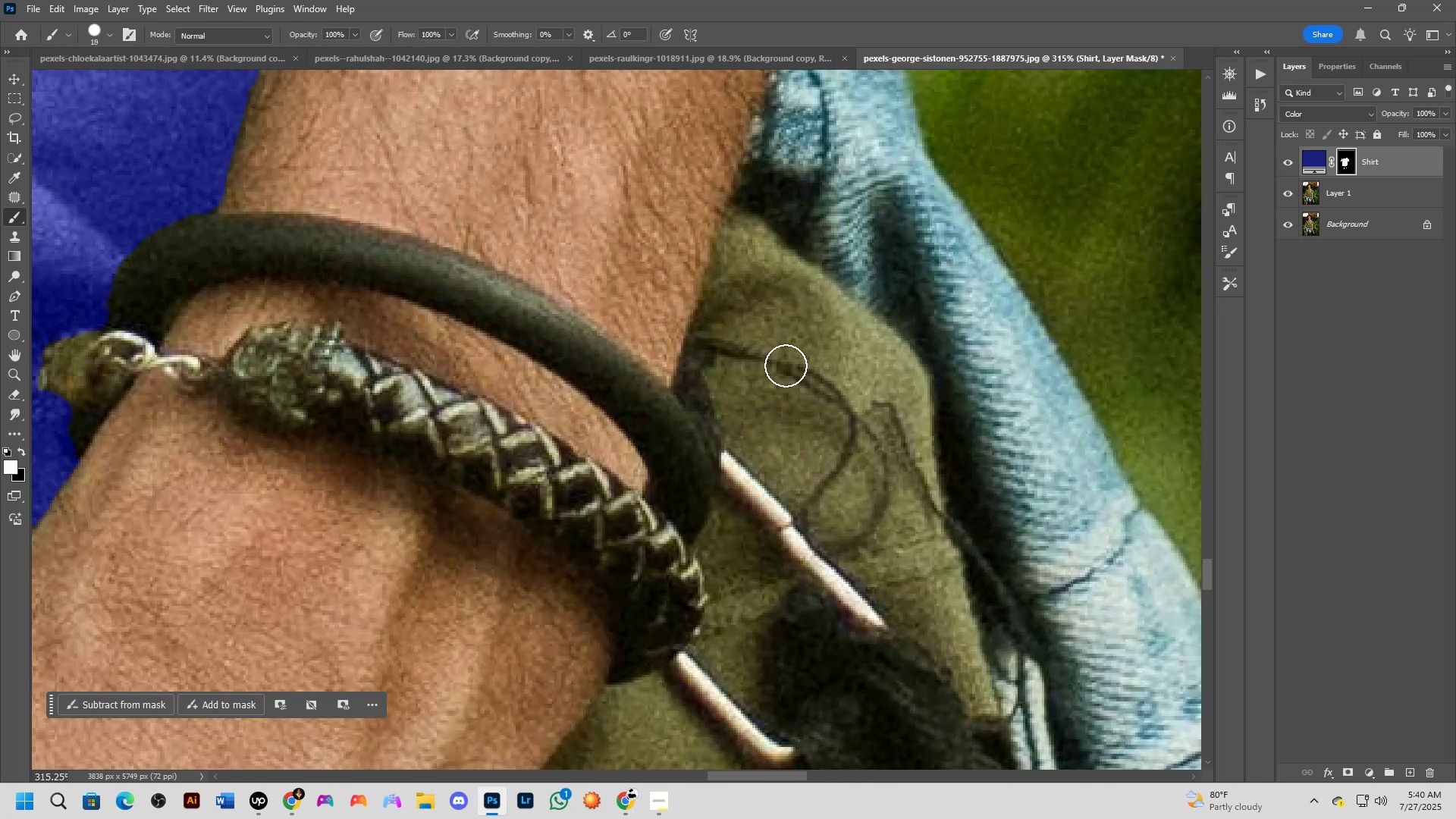 
hold_key(key=Space, duration=0.5)
 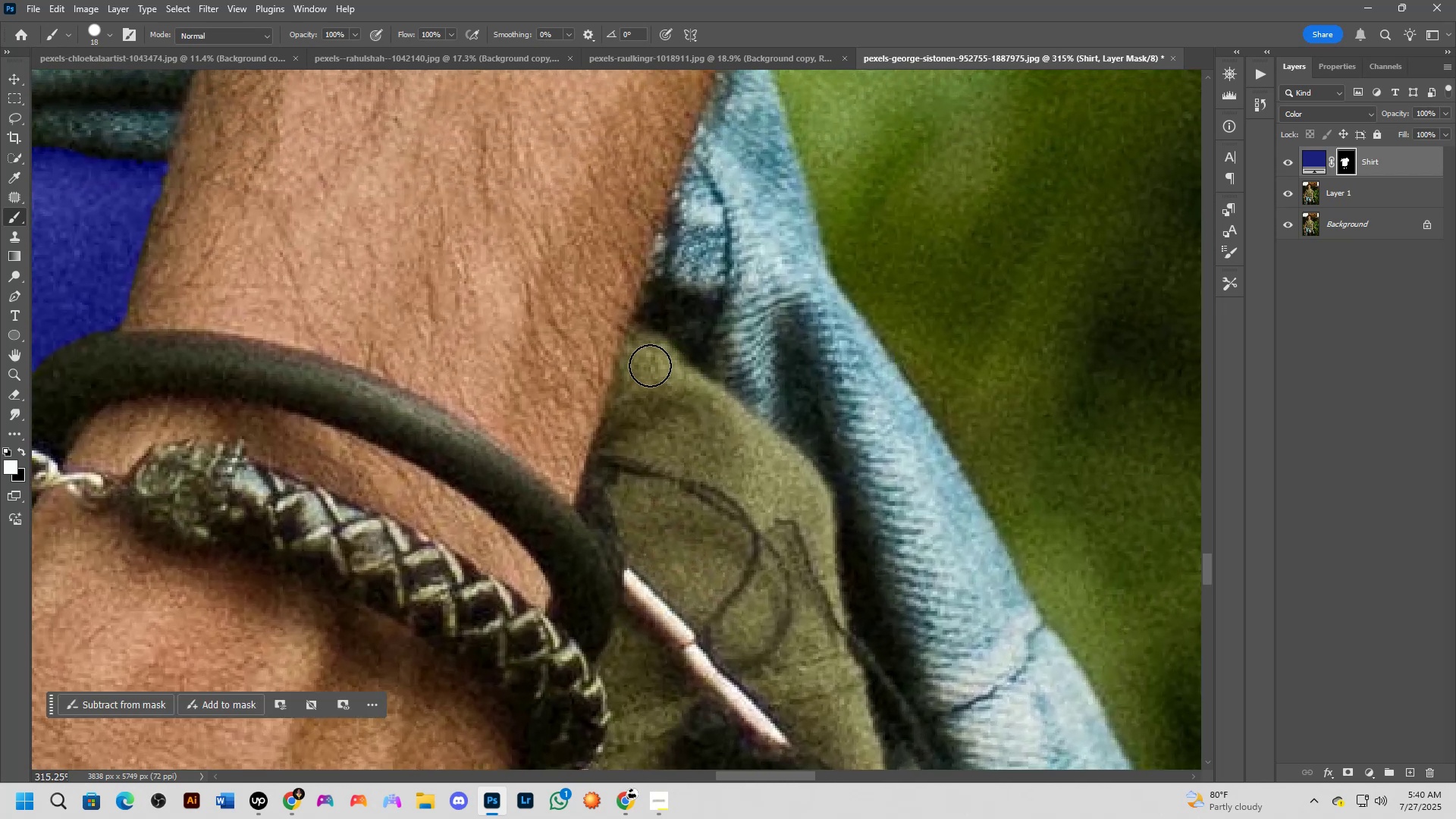 
left_click_drag(start_coordinate=[821, 303], to_coordinate=[732, 412])
 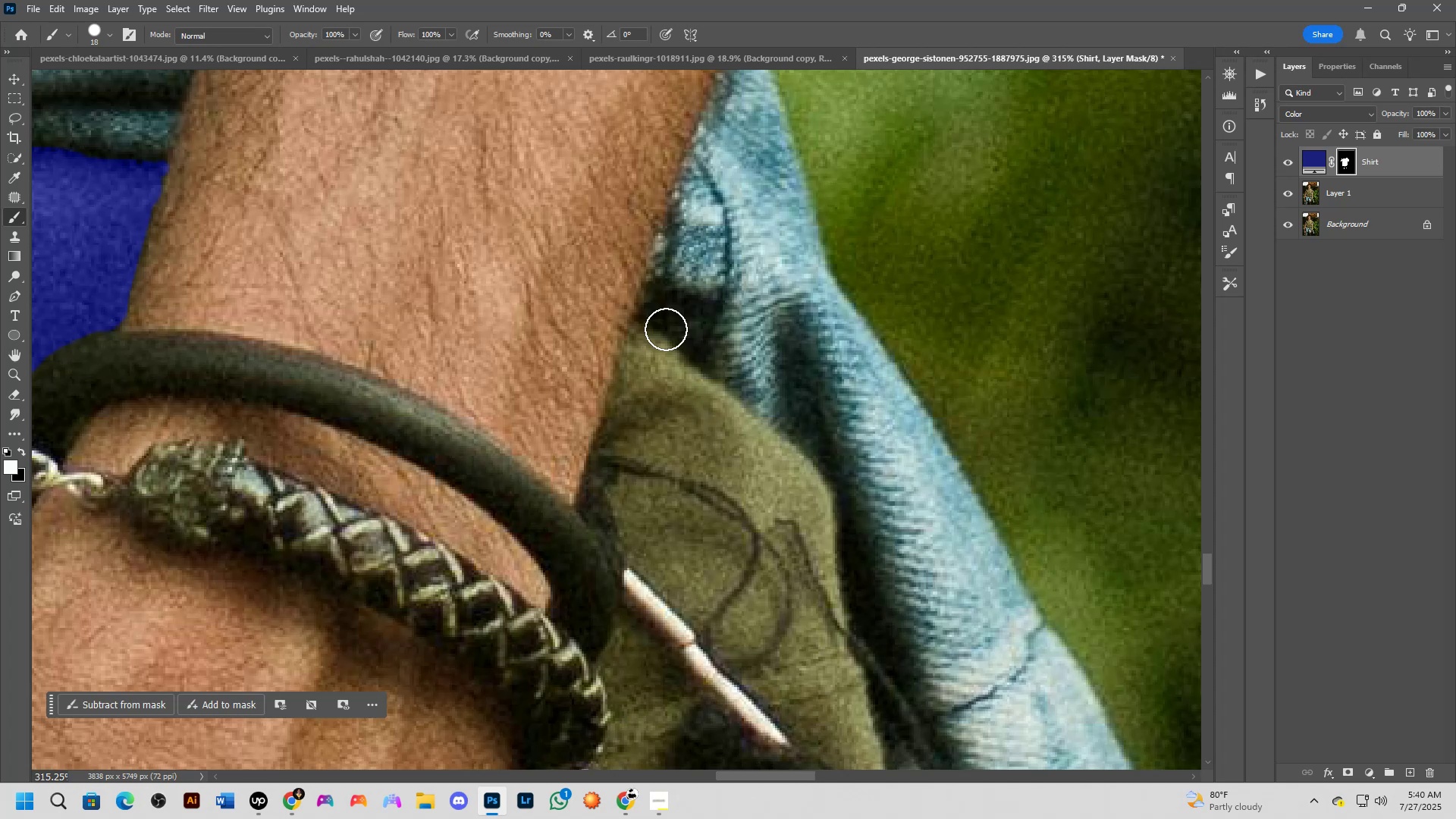 
wait(7.81)
 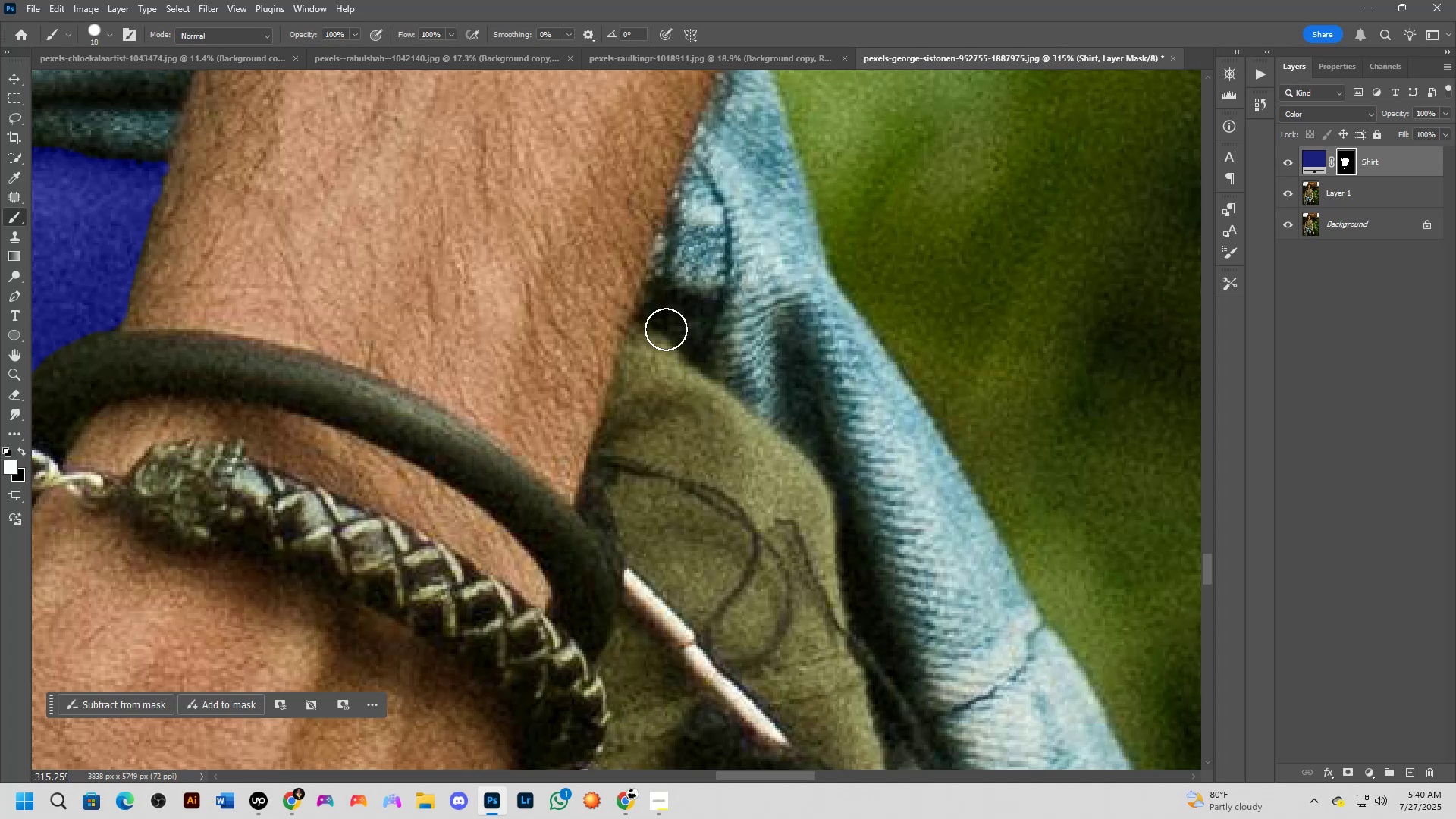 
left_click_drag(start_coordinate=[639, 351], to_coordinate=[658, 362])
 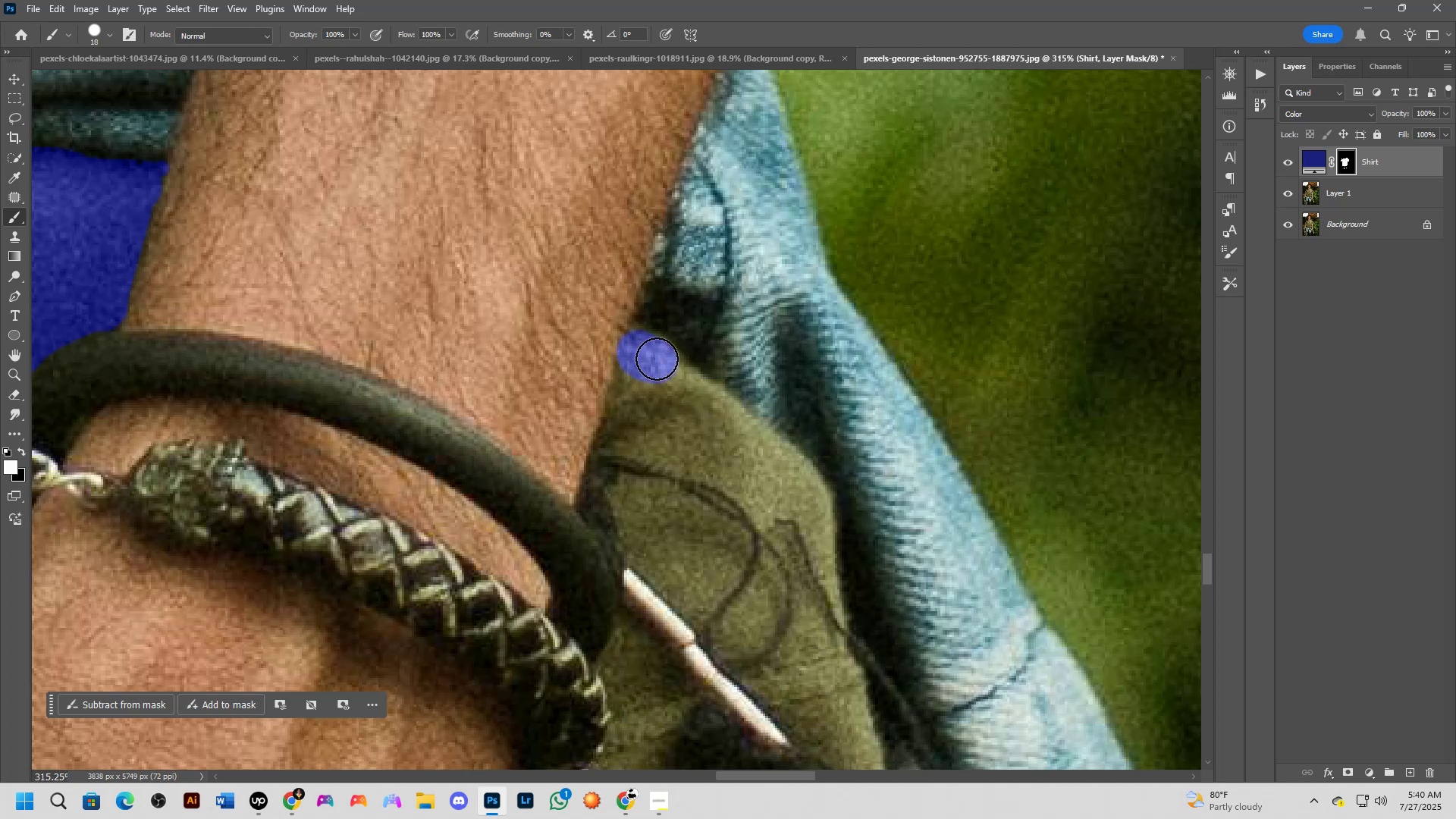 
left_click_drag(start_coordinate=[657, 359], to_coordinate=[693, 399])
 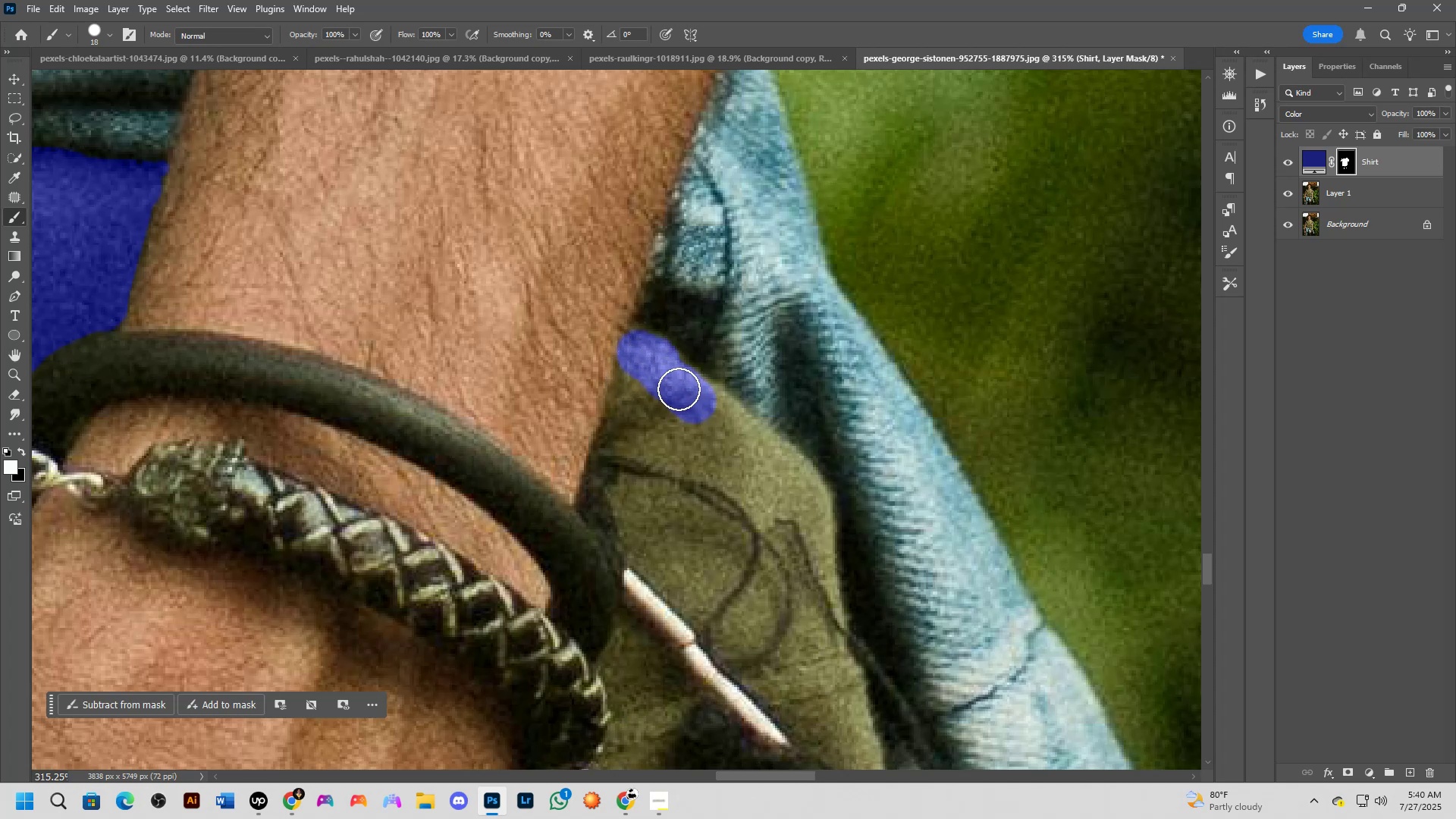 
left_click_drag(start_coordinate=[680, 391], to_coordinate=[814, 519])
 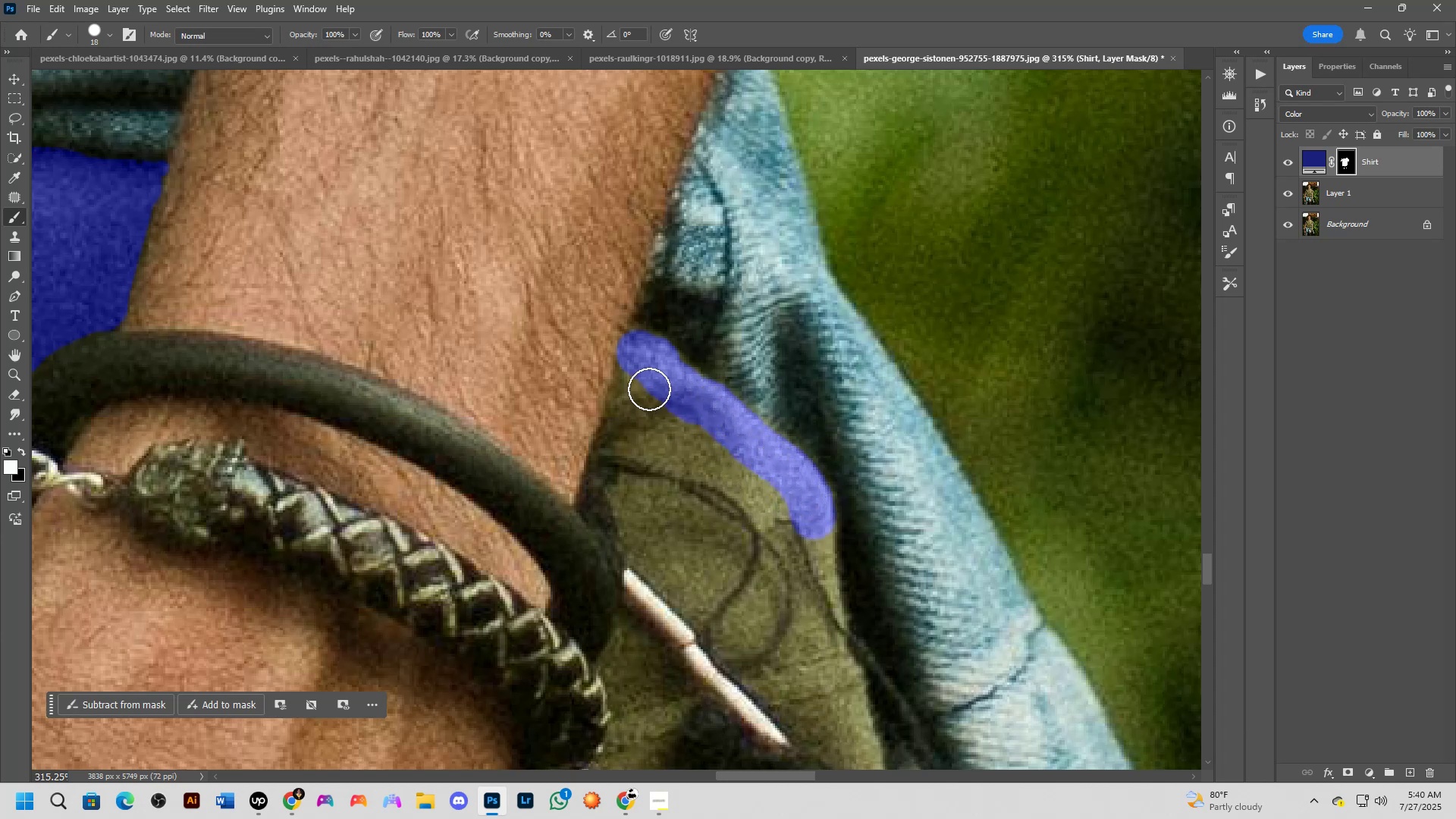 
left_click_drag(start_coordinate=[633, 369], to_coordinate=[617, 435])
 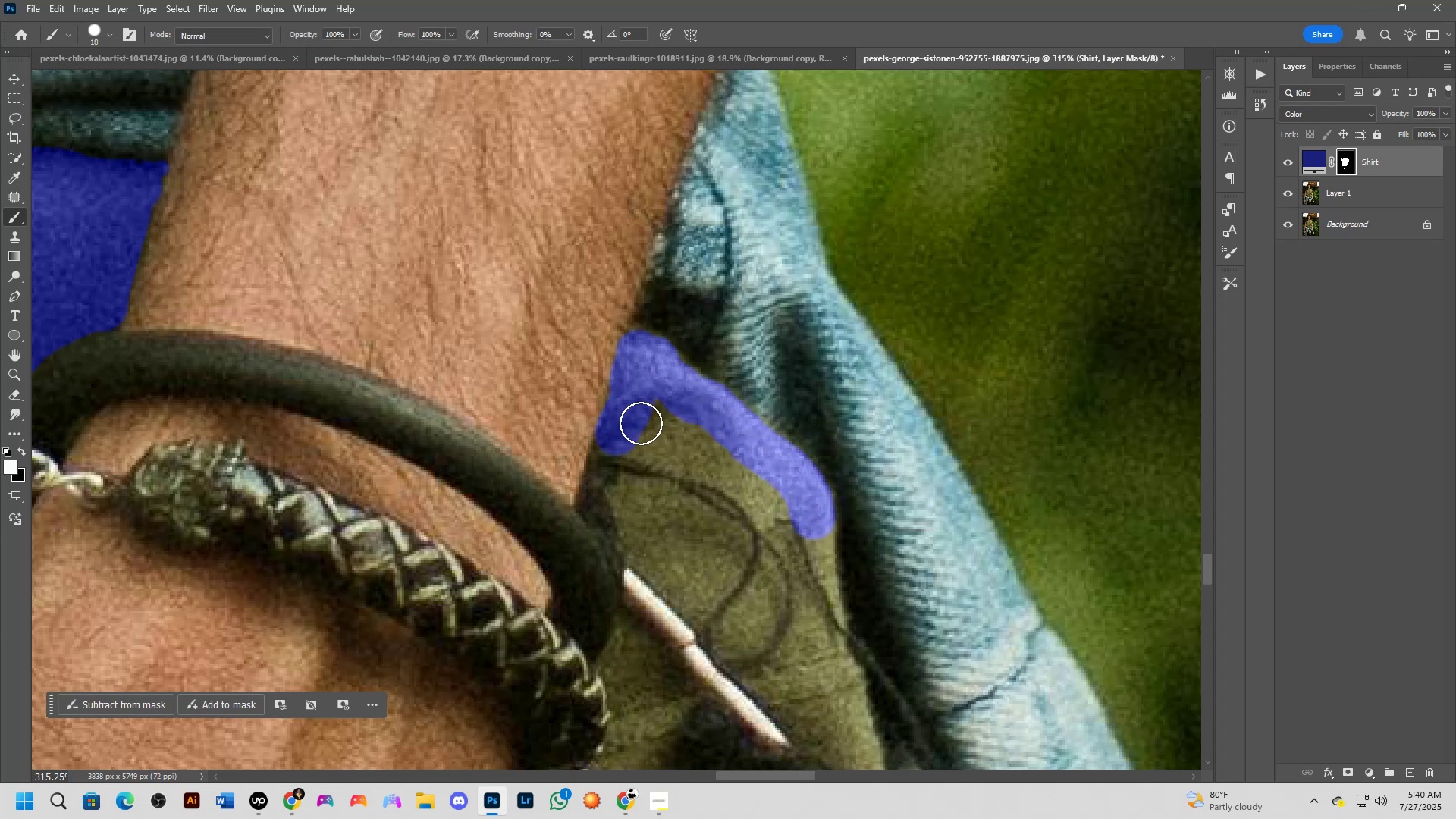 
left_click_drag(start_coordinate=[627, 428], to_coordinate=[736, 479])
 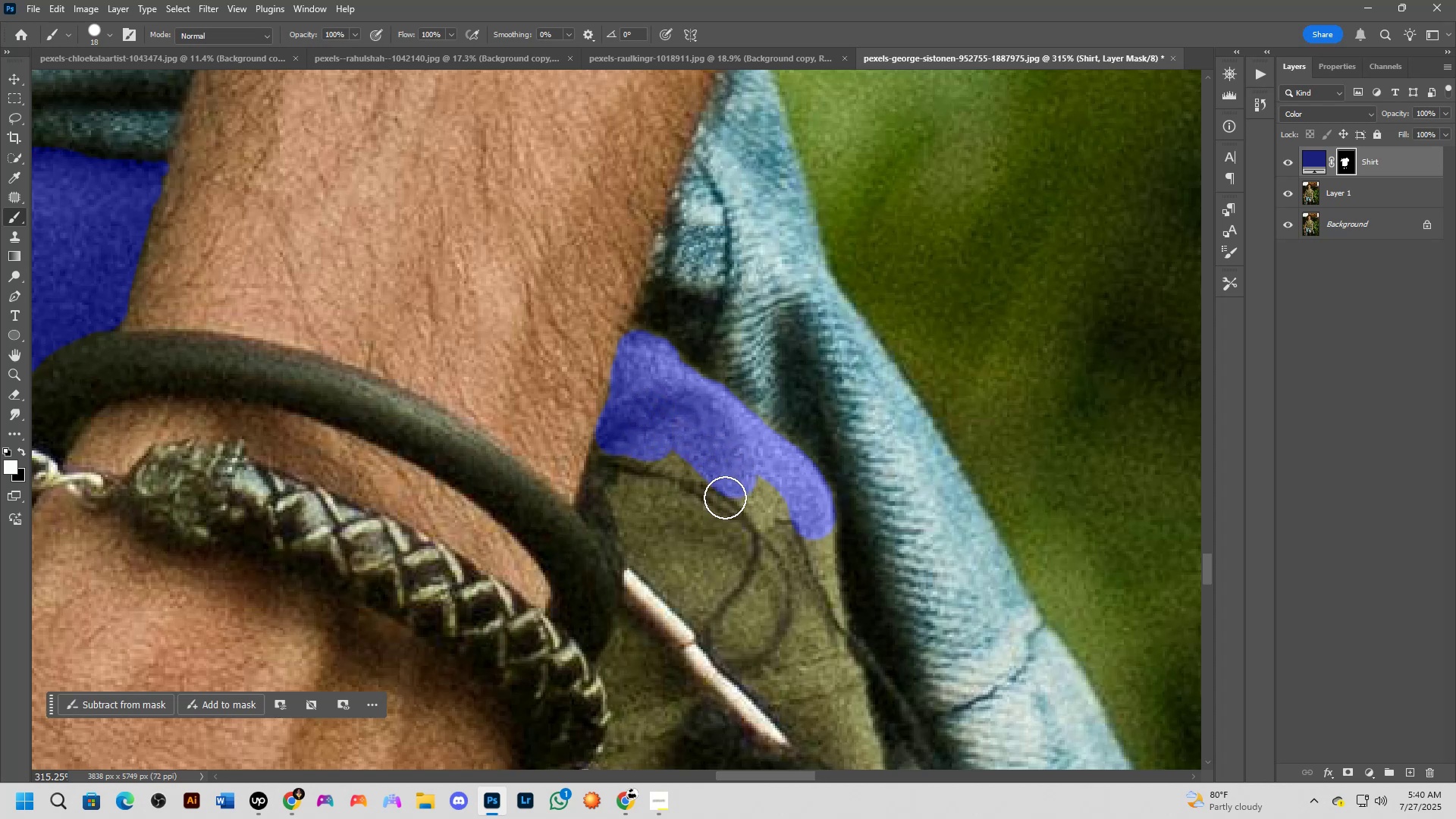 
scroll: coordinate [749, 493], scroll_direction: down, amount: 15.0
 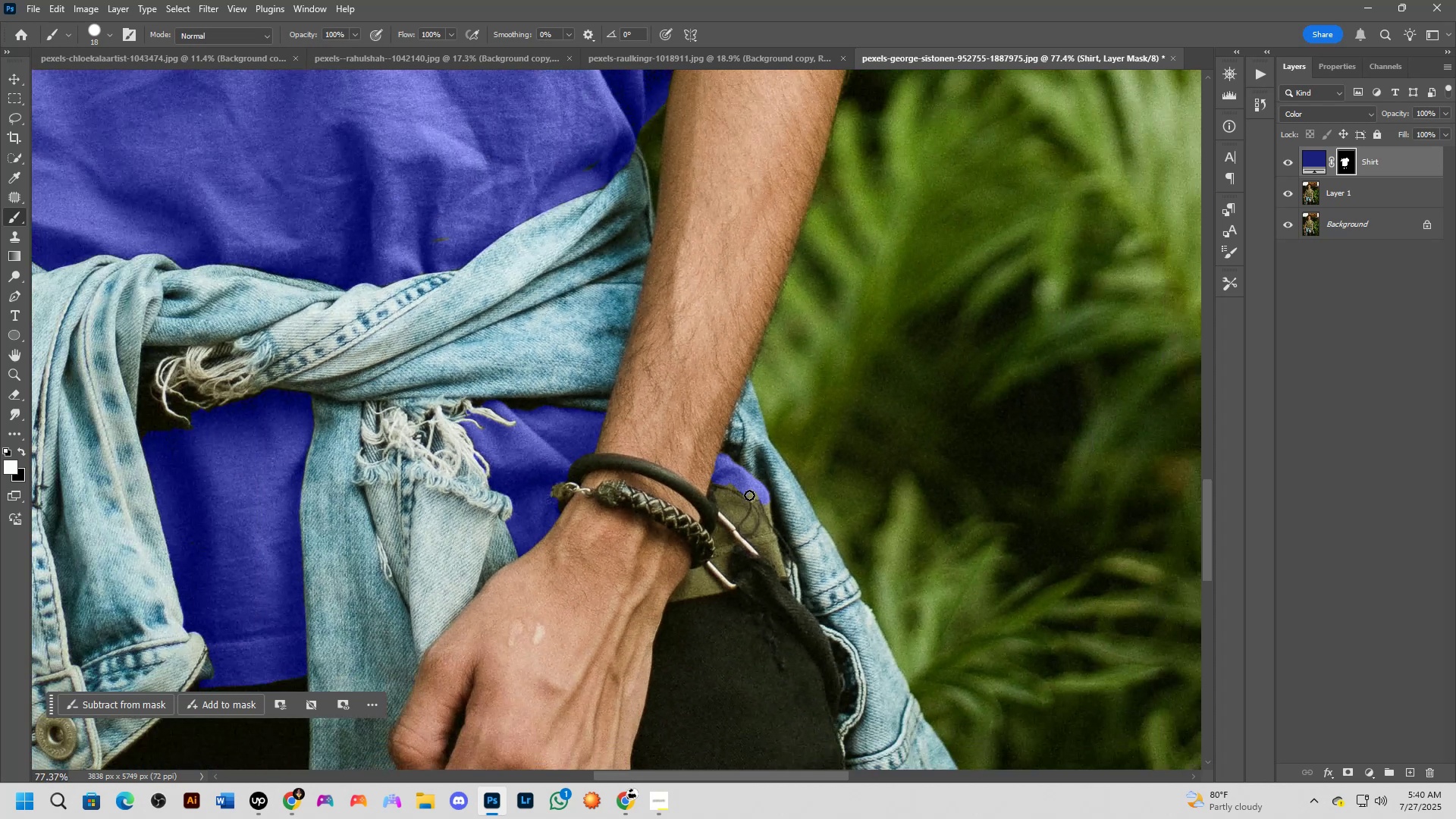 
scroll: coordinate [749, 496], scroll_direction: up, amount: 14.0
 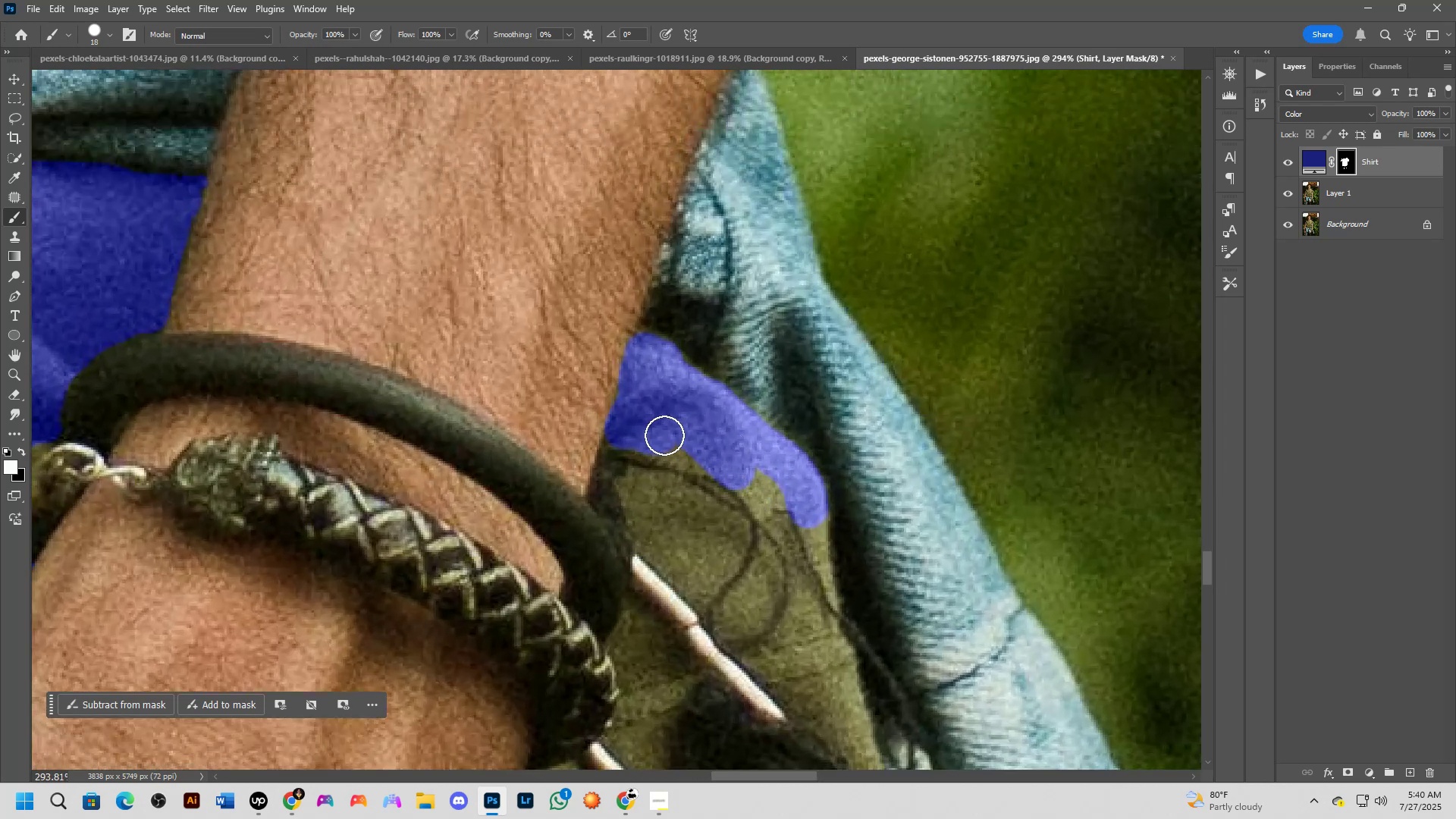 
left_click_drag(start_coordinate=[672, 437], to_coordinate=[708, 451])
 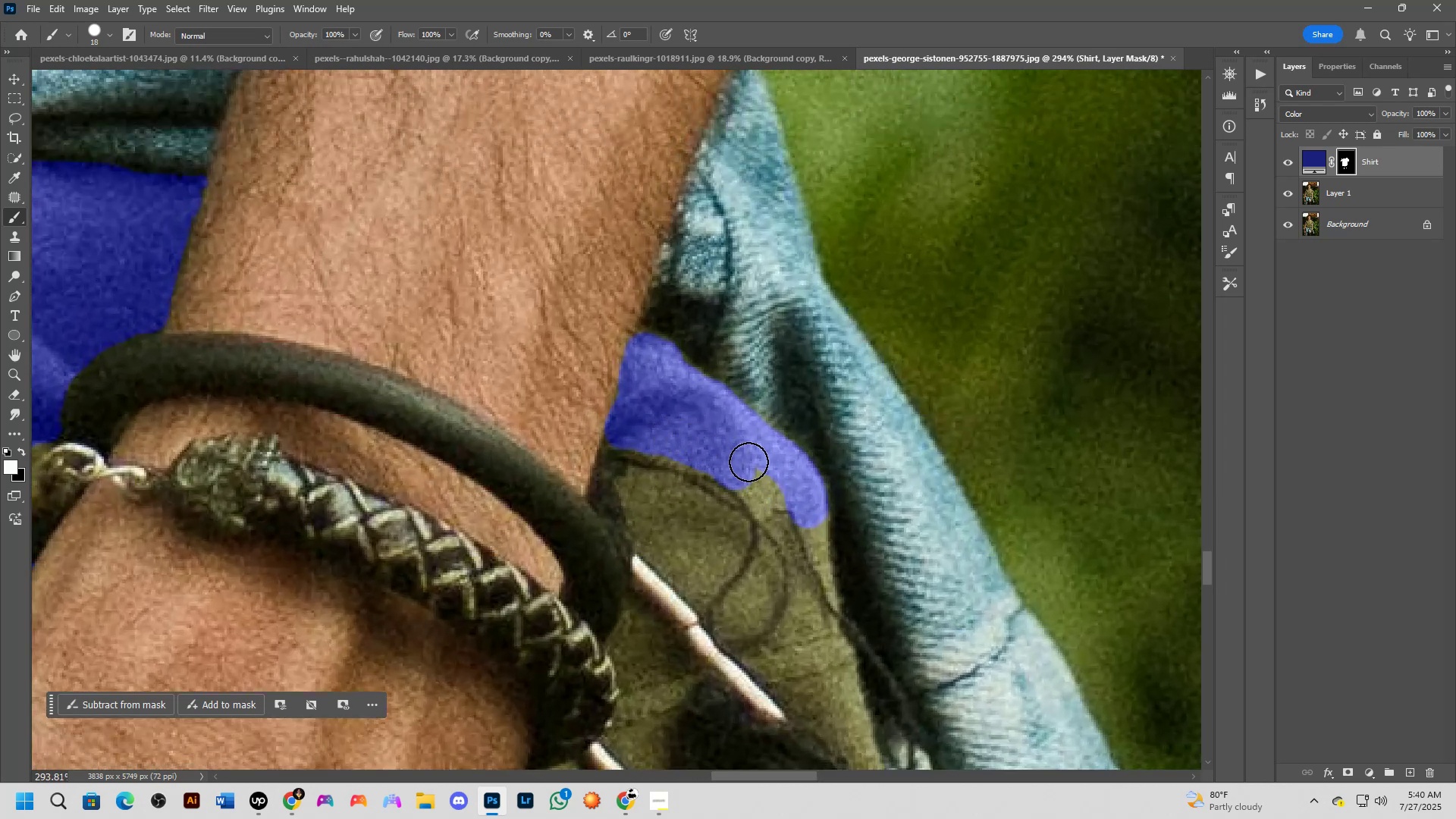 
left_click_drag(start_coordinate=[750, 465], to_coordinate=[762, 488])
 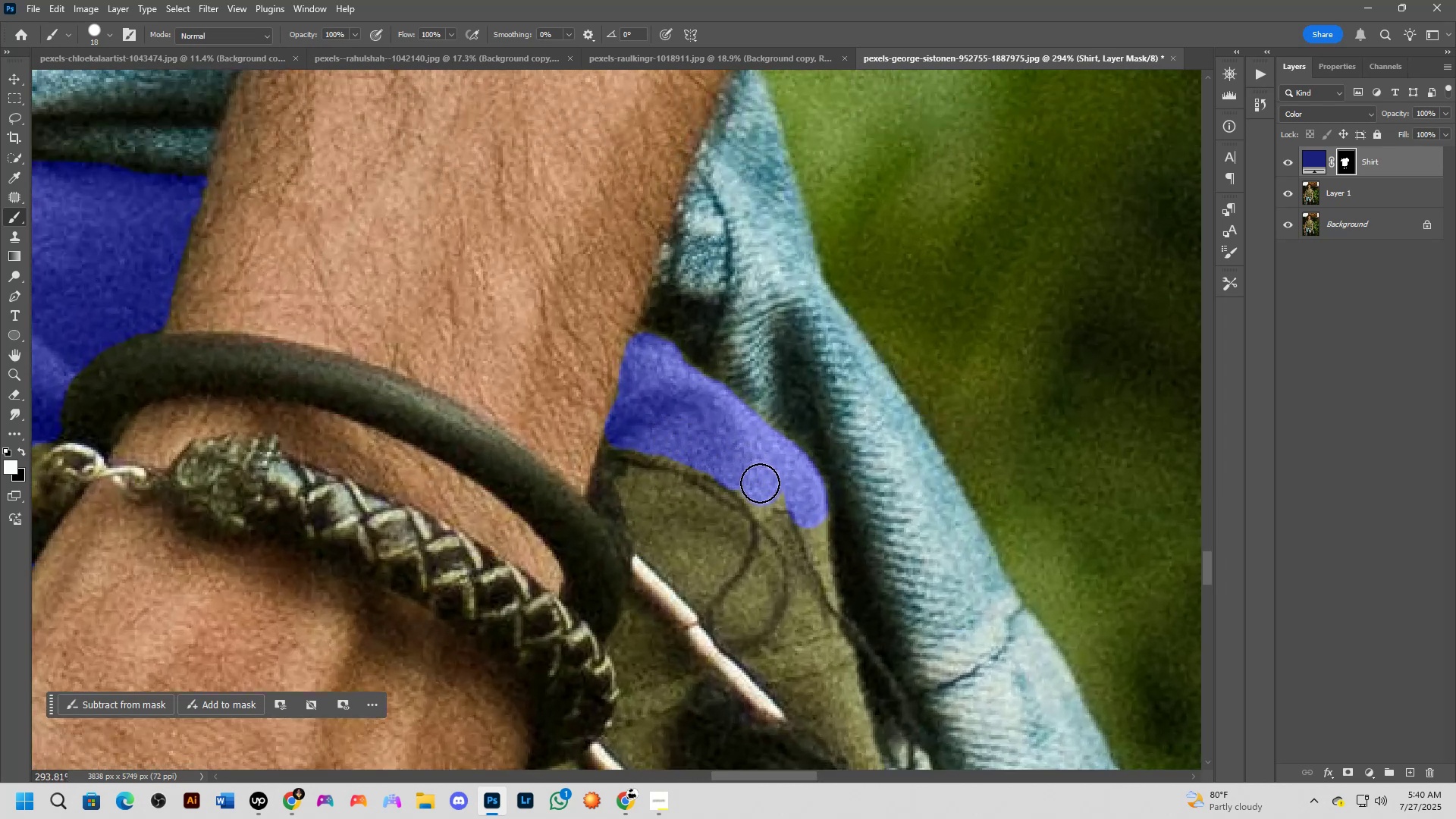 
left_click_drag(start_coordinate=[758, 483], to_coordinate=[758, 487])
 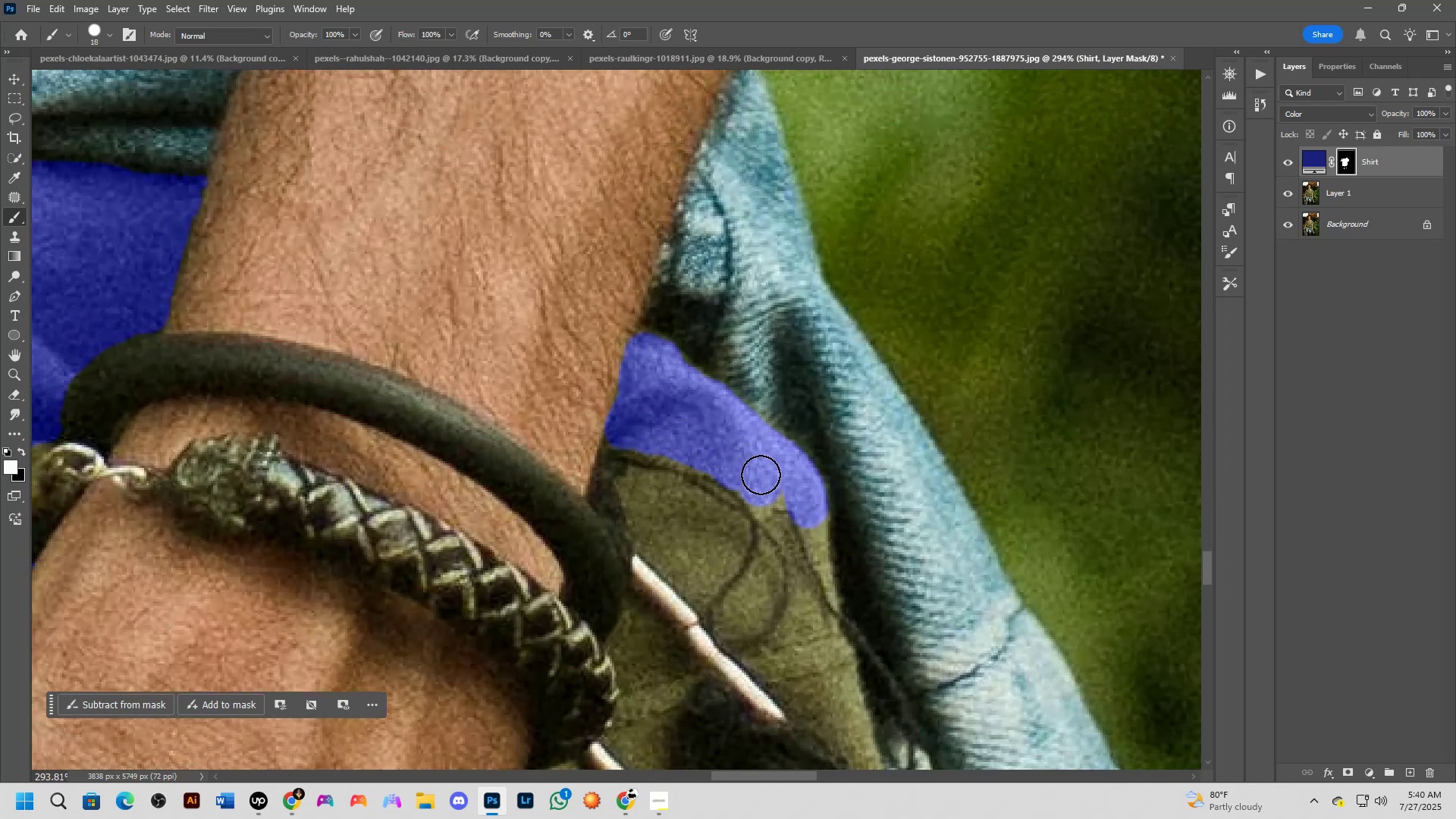 
key(Space)
 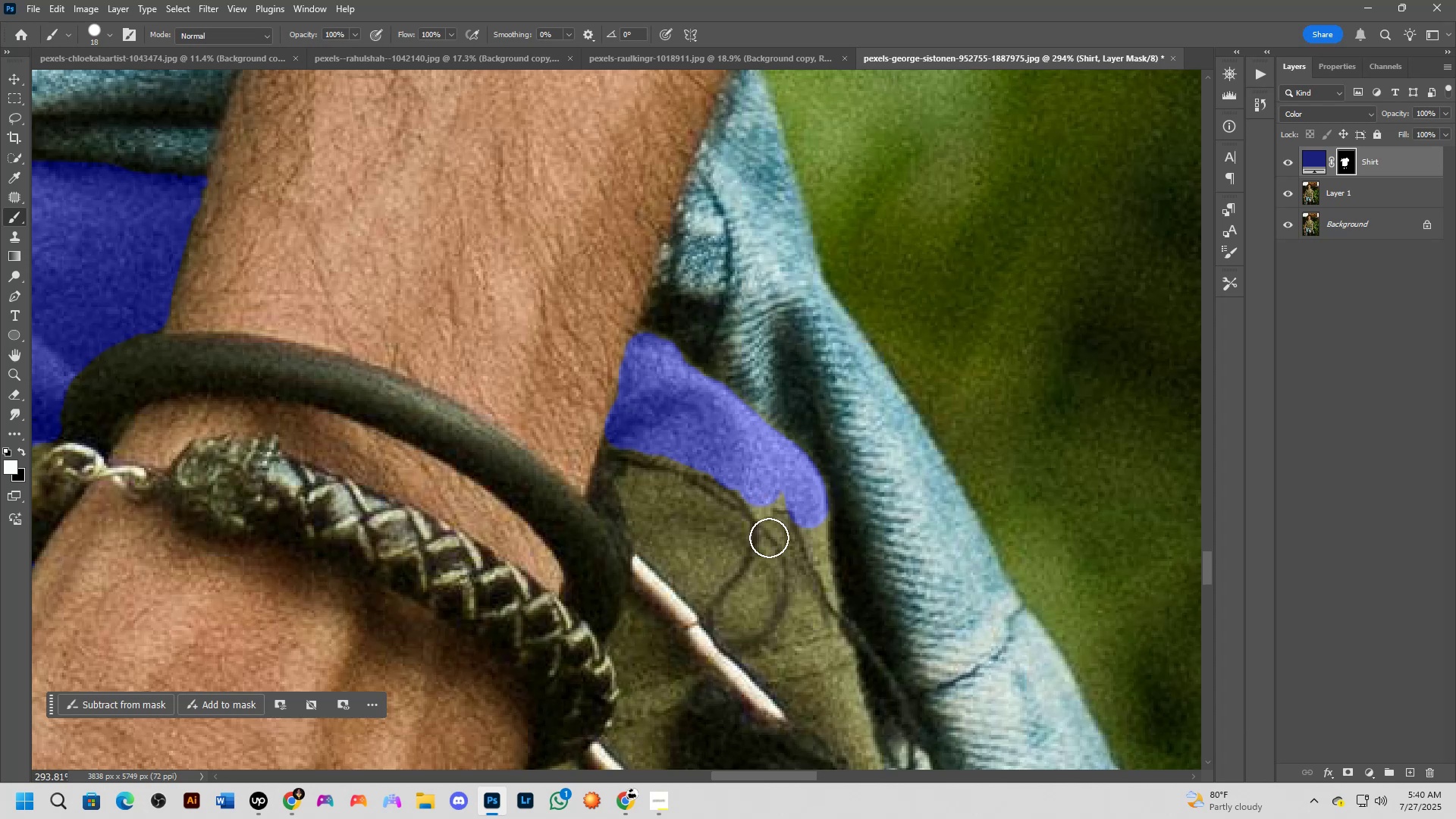 
scroll: coordinate [745, 488], scroll_direction: up, amount: 7.0
 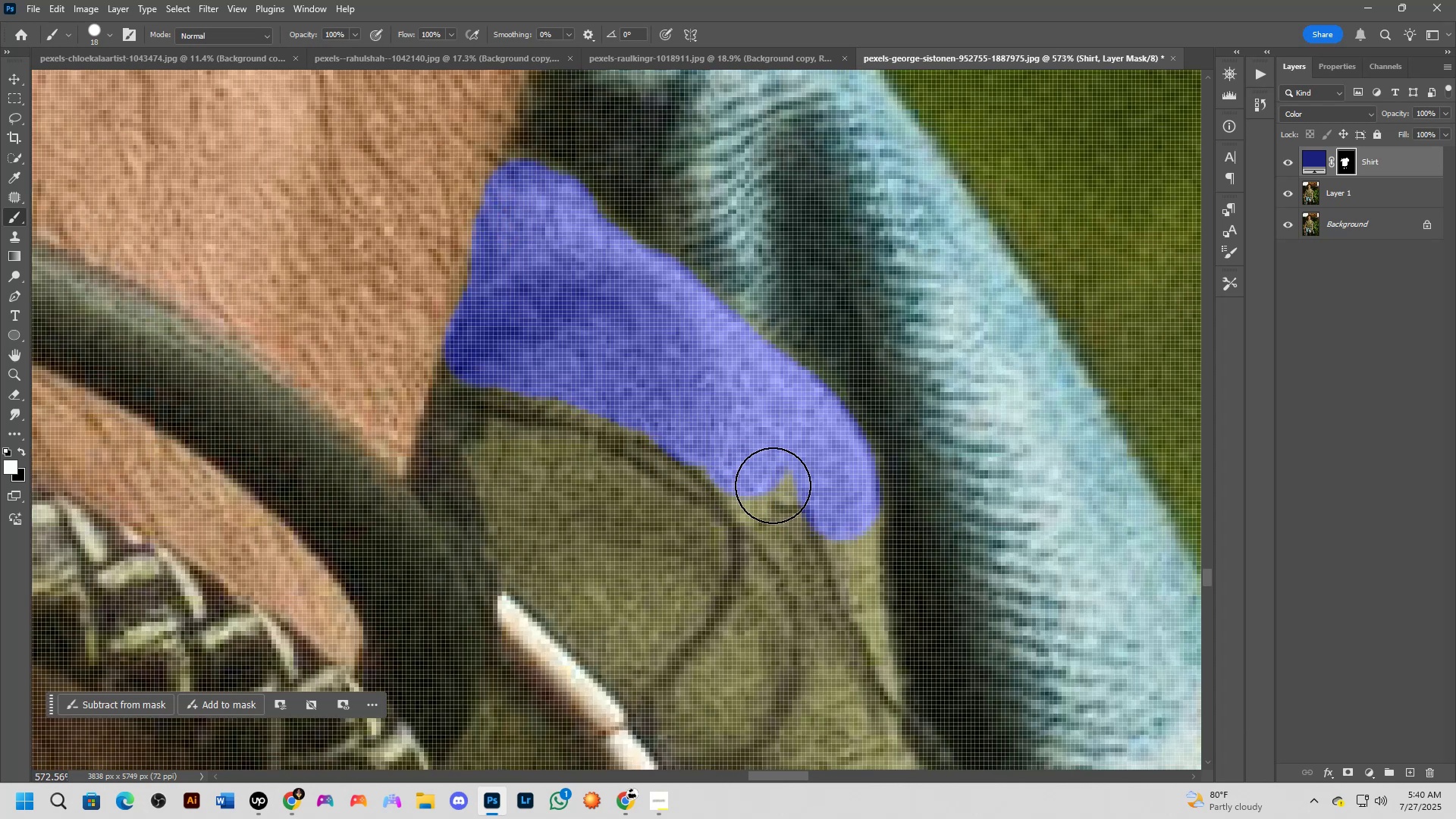 
scroll: coordinate [774, 496], scroll_direction: down, amount: 3.0
 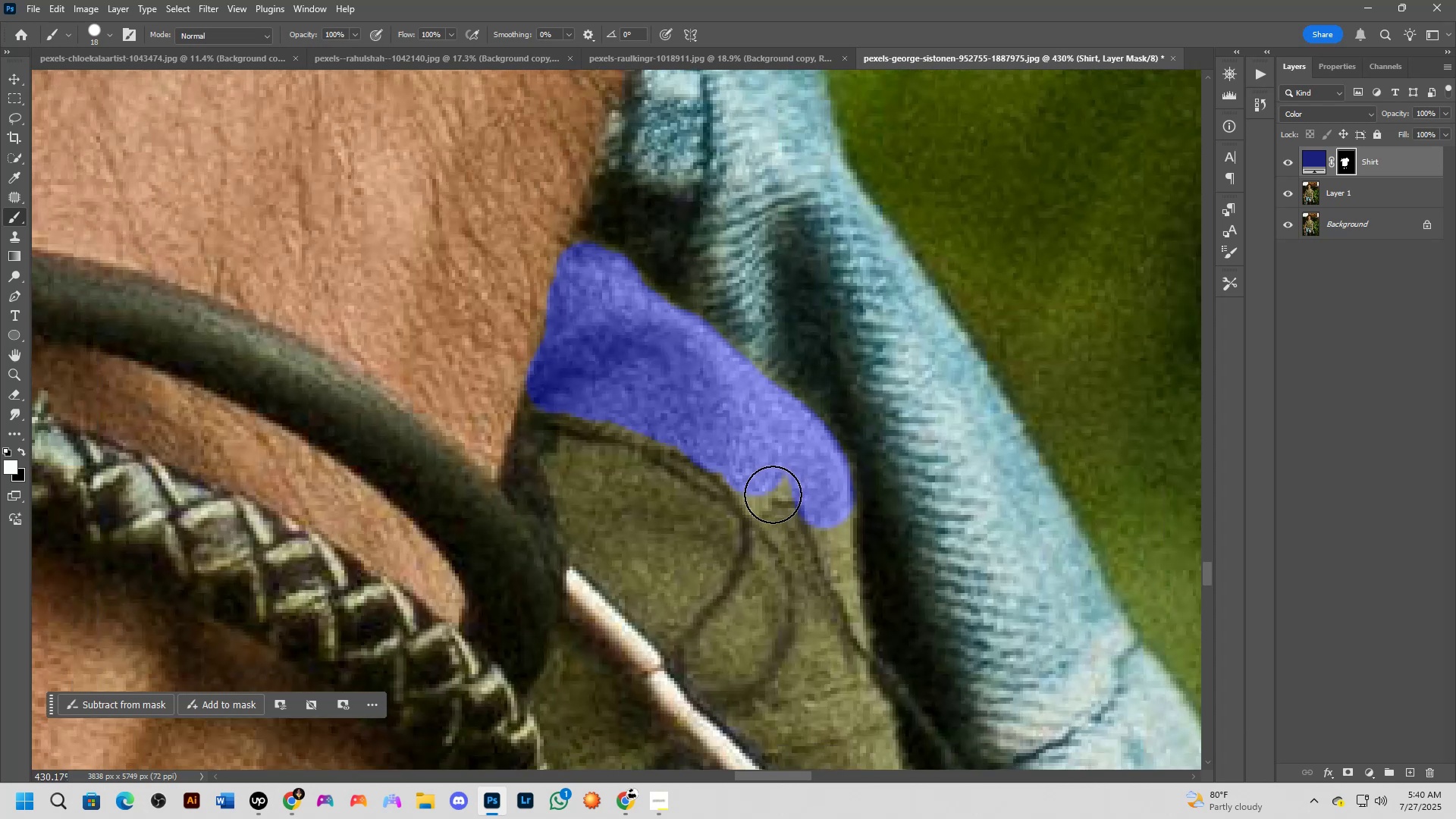 
hold_key(key=AltLeft, duration=0.84)
 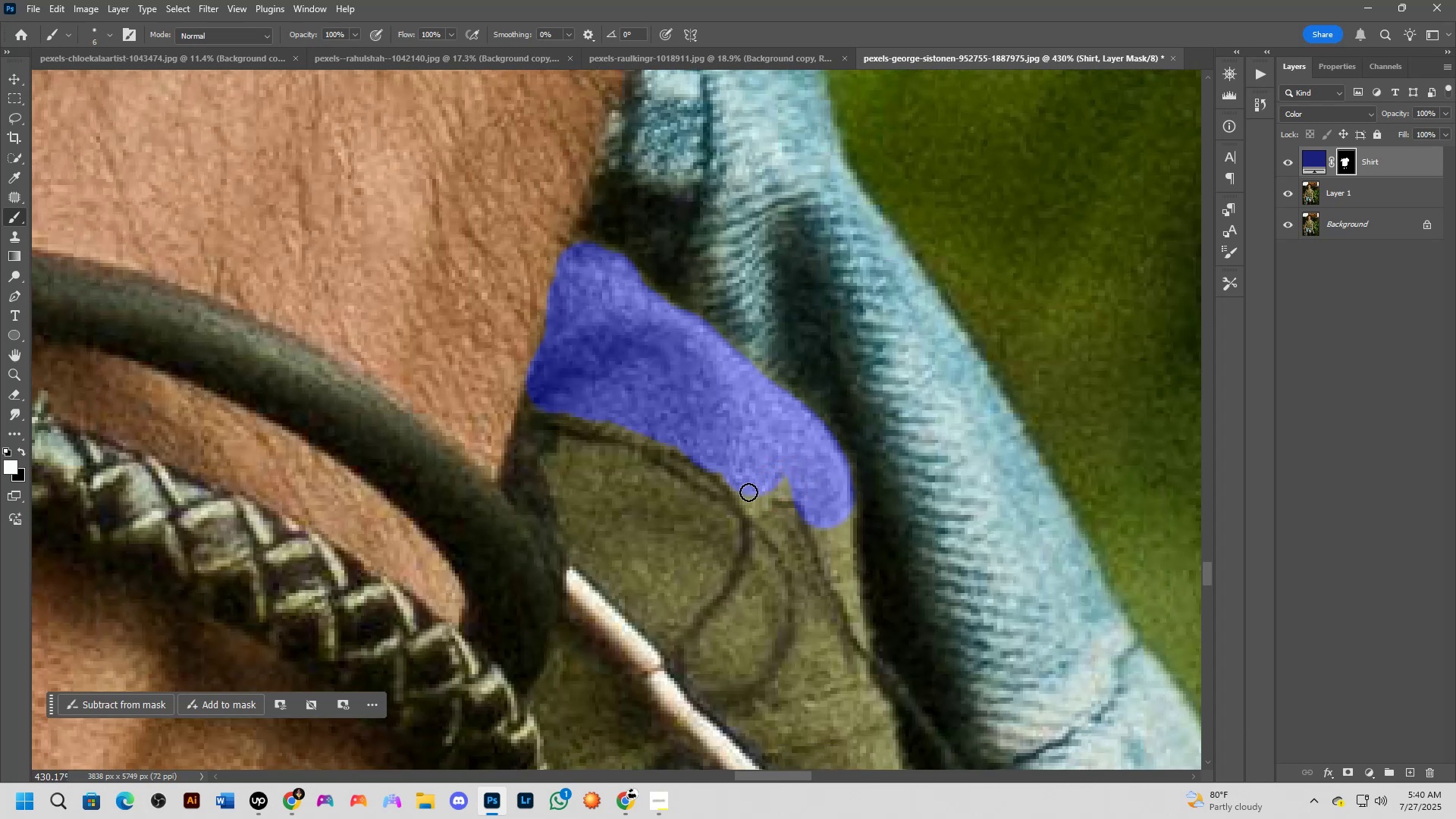 
left_click_drag(start_coordinate=[748, 492], to_coordinate=[782, 490])
 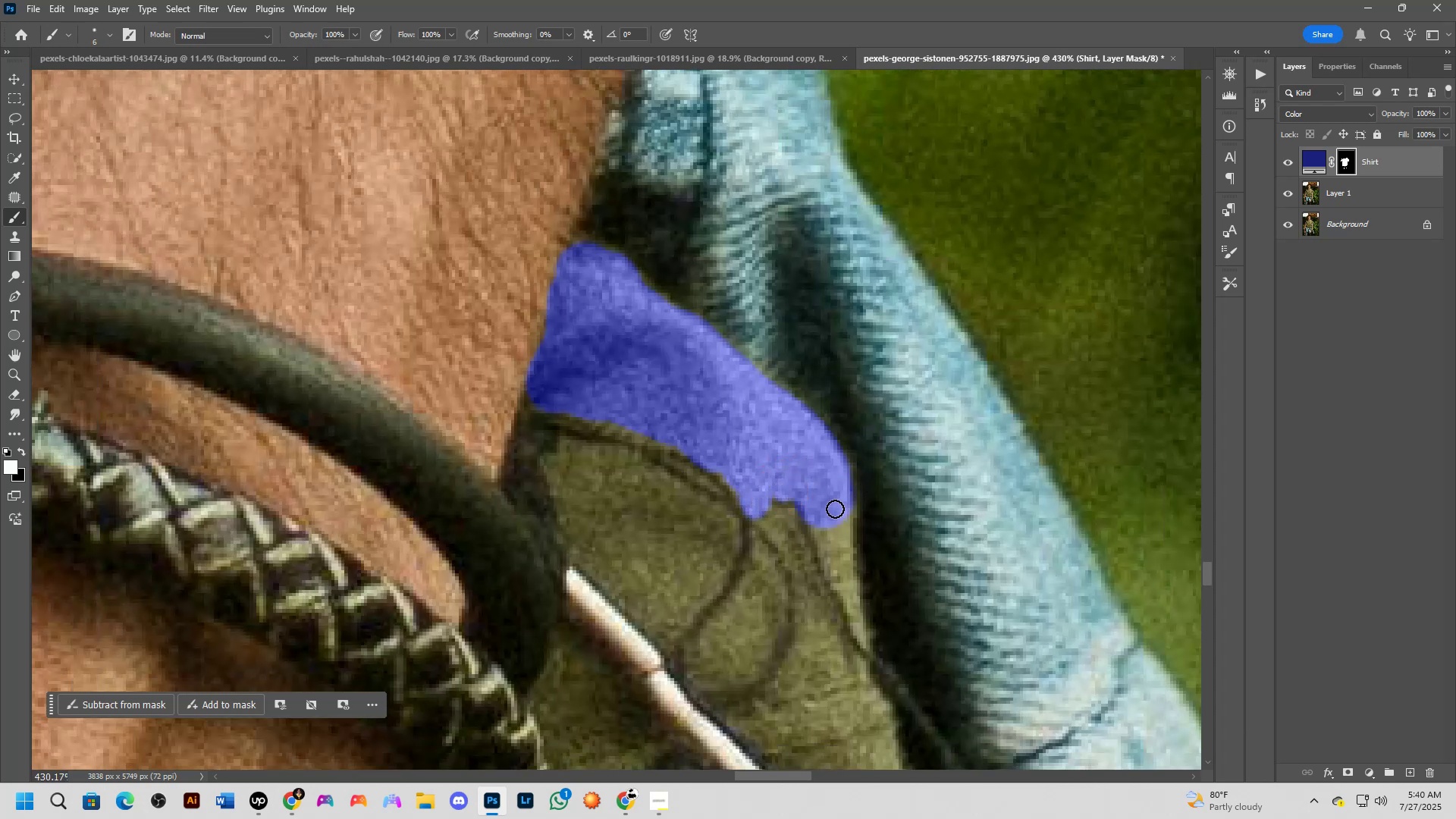 
left_click_drag(start_coordinate=[820, 524], to_coordinate=[845, 544])
 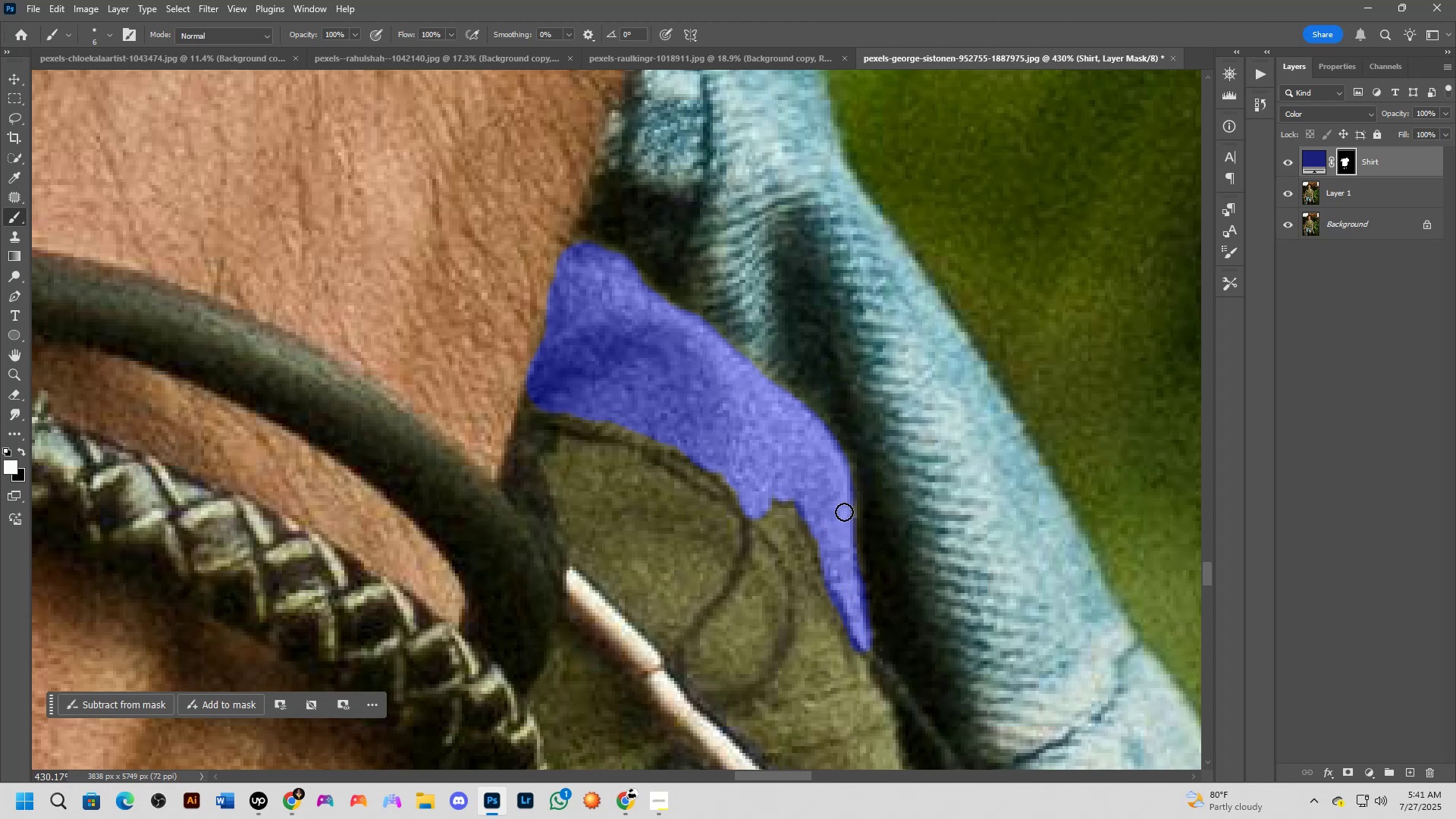 
left_click_drag(start_coordinate=[842, 504], to_coordinate=[846, 513])
 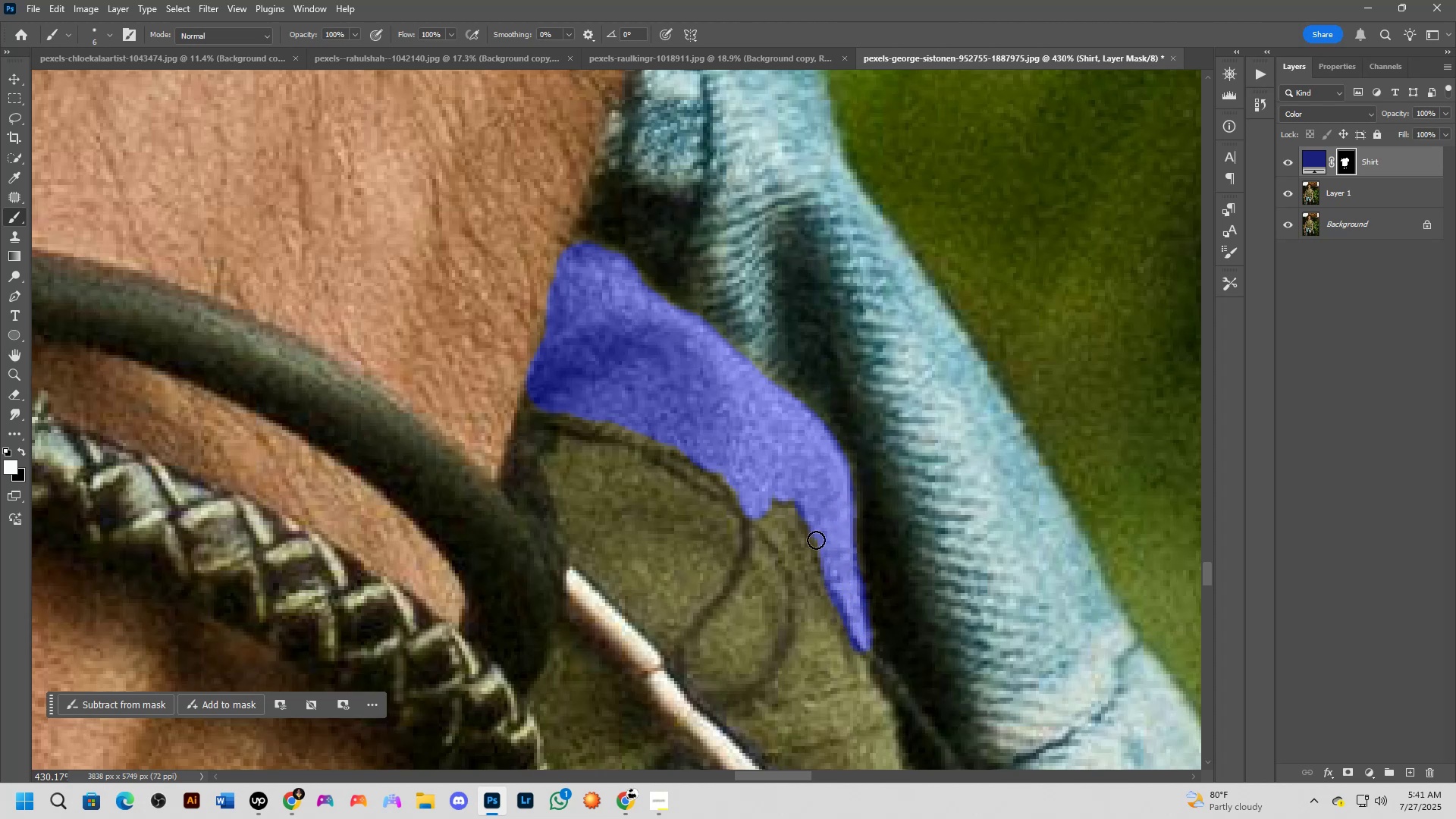 
scroll: coordinate [806, 545], scroll_direction: none, amount: 0.0
 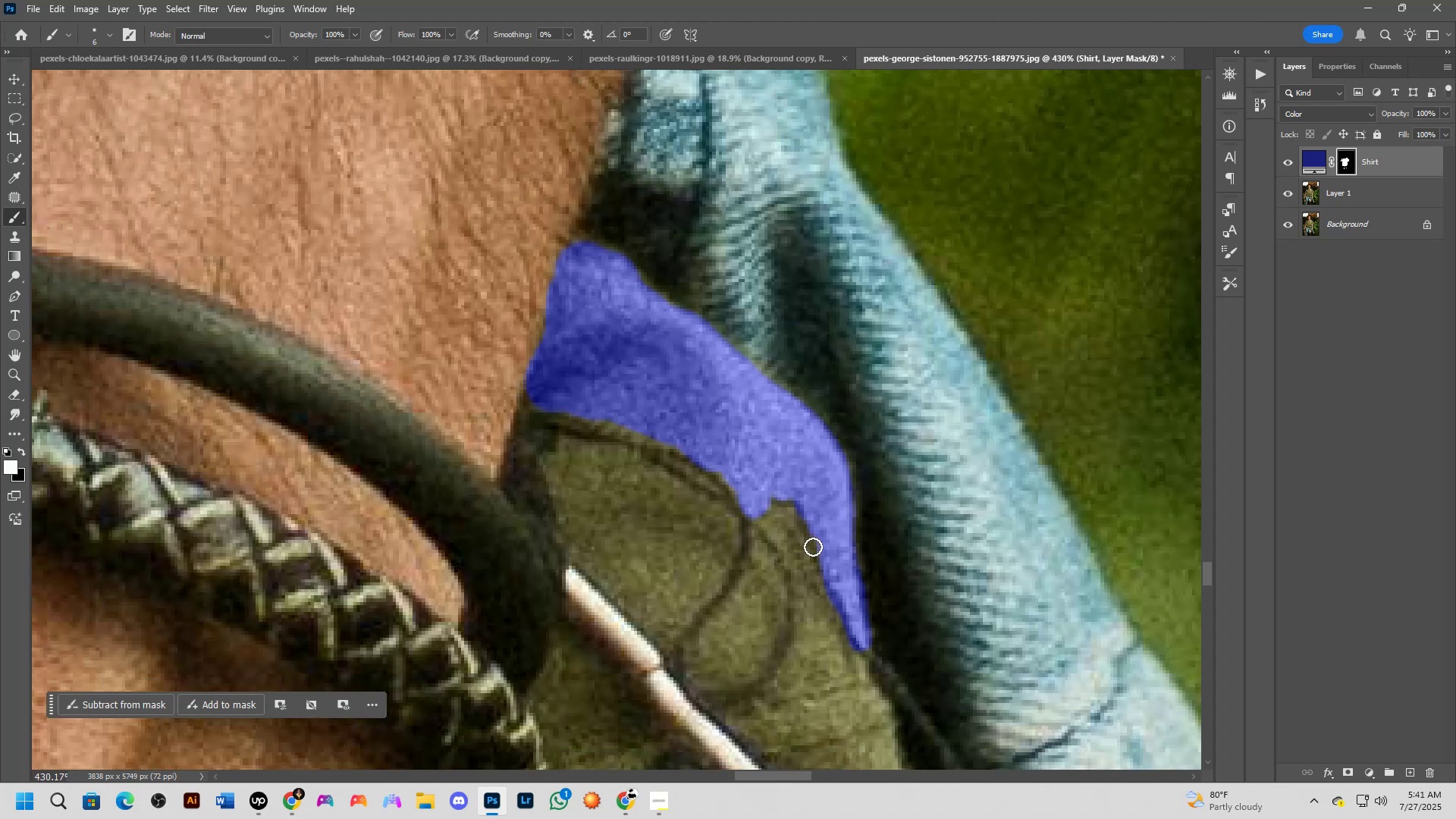 
hold_key(key=Space, duration=0.67)
 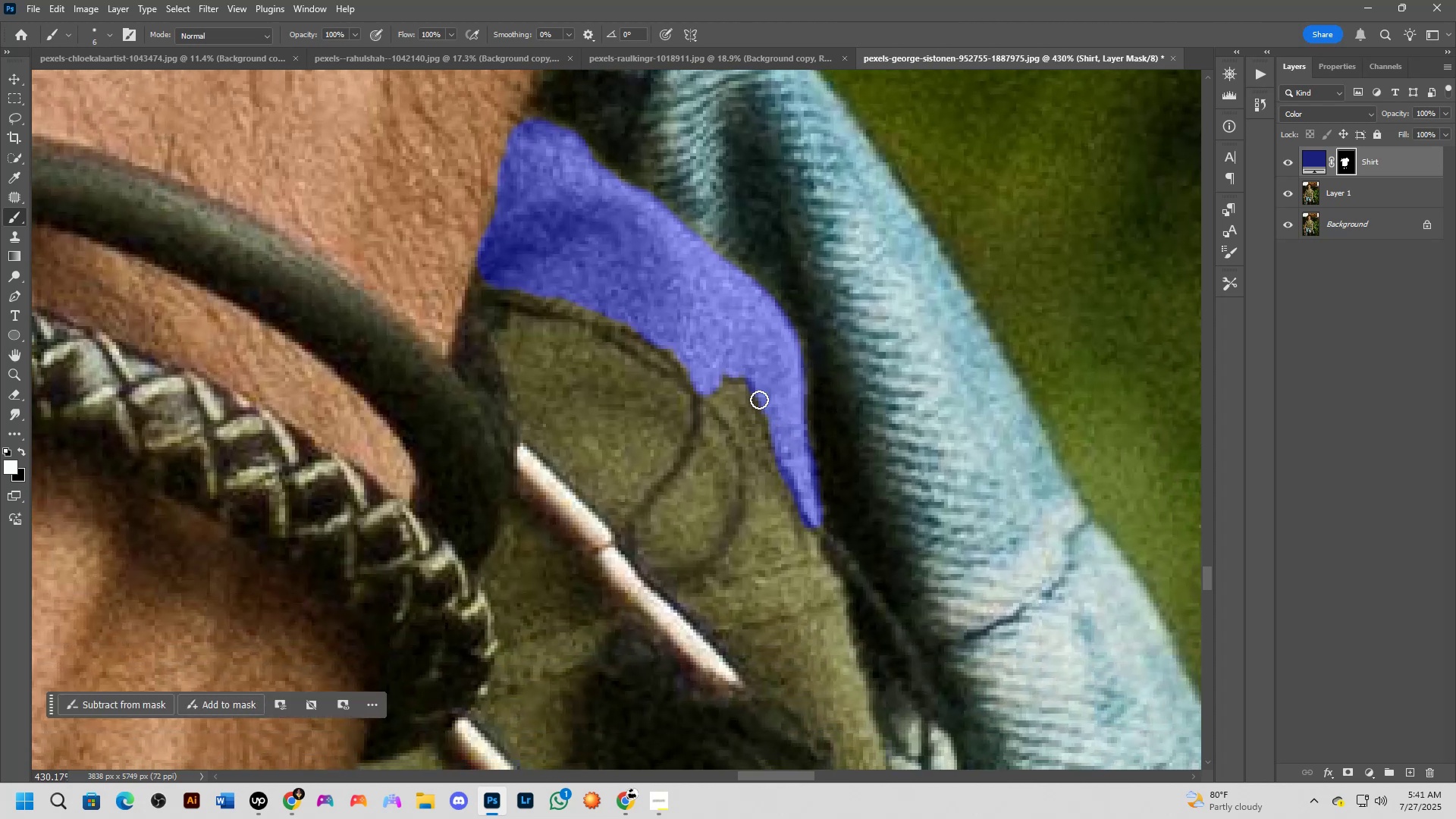 
left_click_drag(start_coordinate=[880, 535], to_coordinate=[832, 412])
 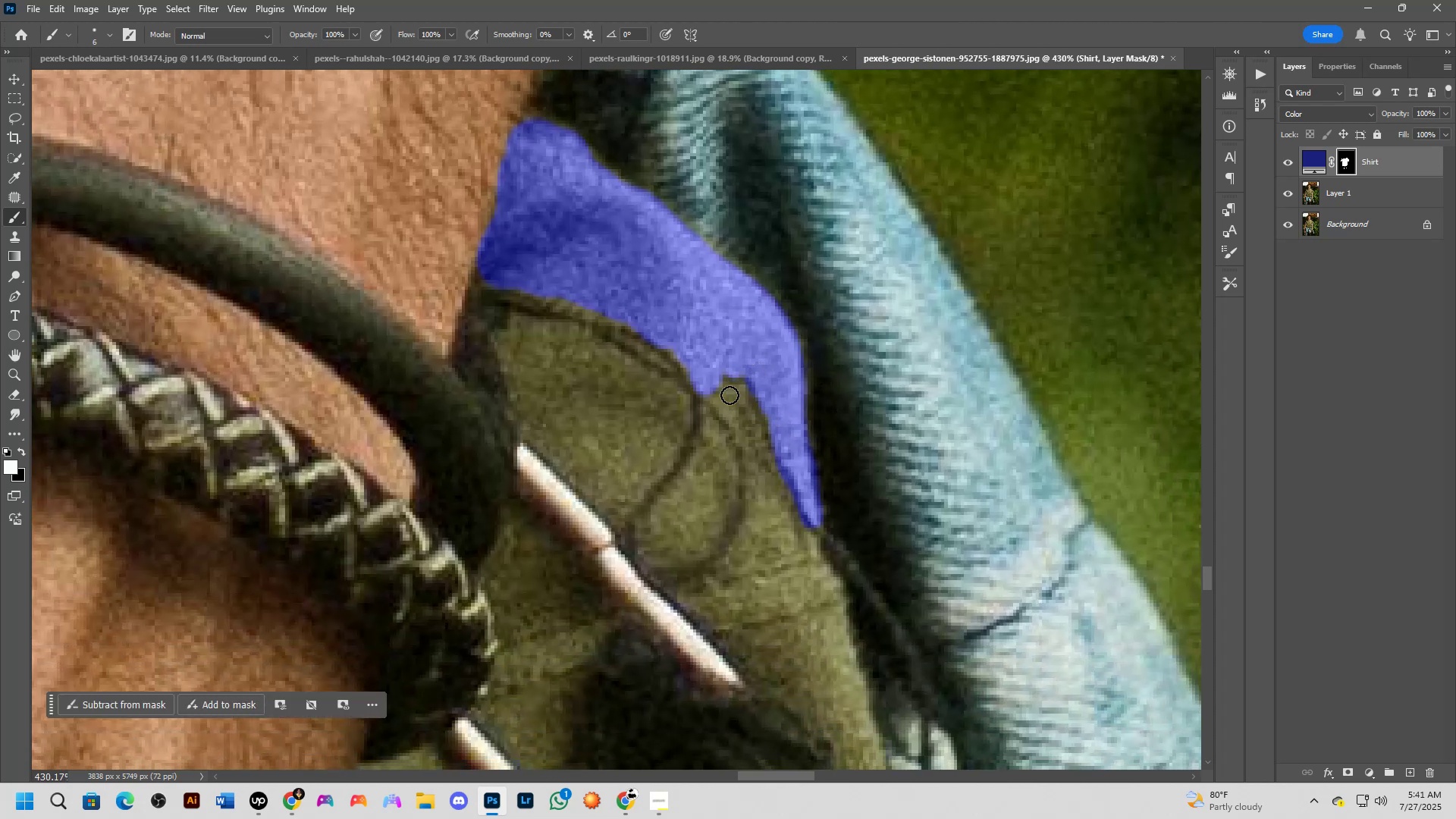 
left_click_drag(start_coordinate=[714, 403], to_coordinate=[766, 504])
 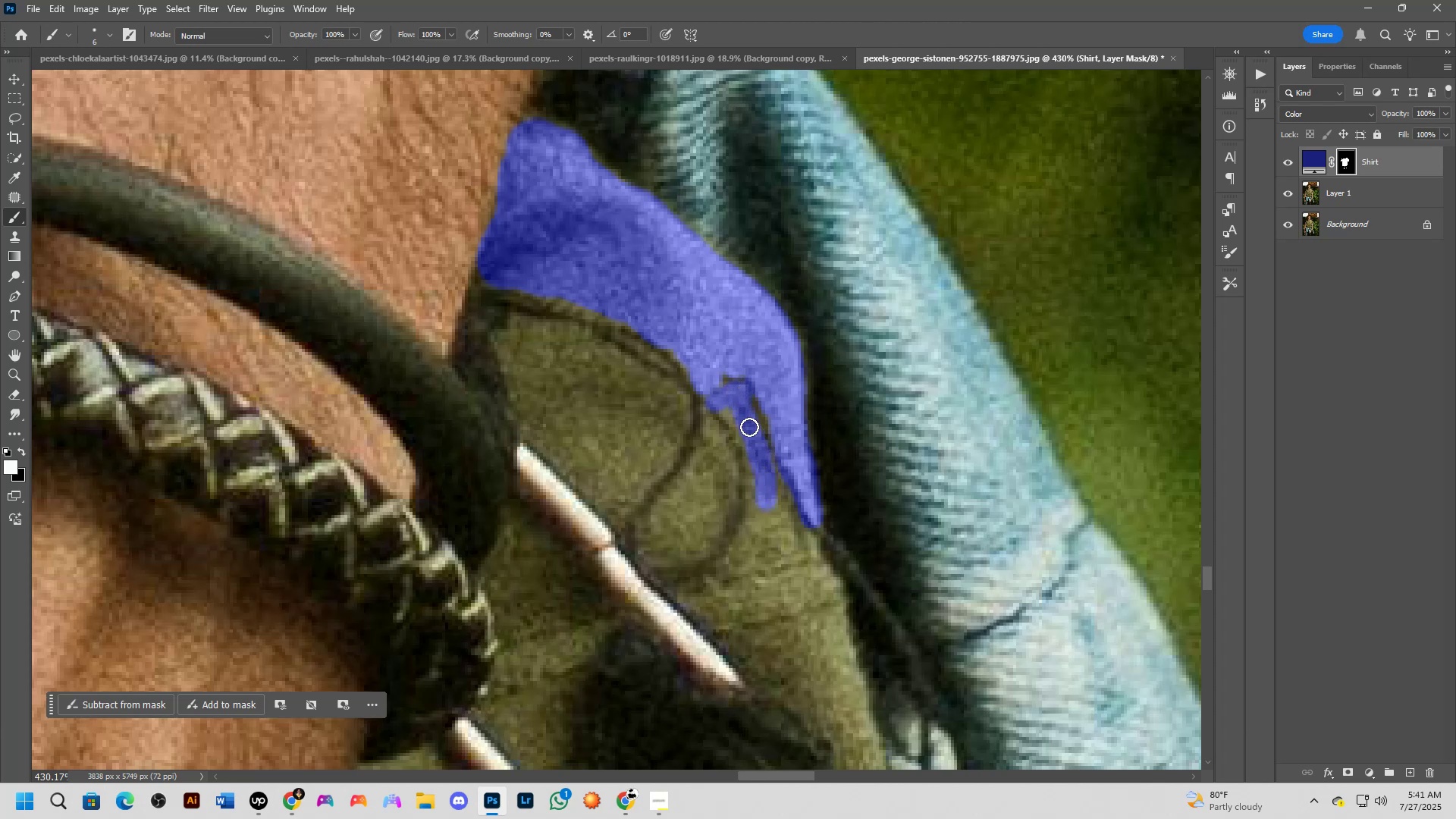 
left_click_drag(start_coordinate=[726, 404], to_coordinate=[759, 470])
 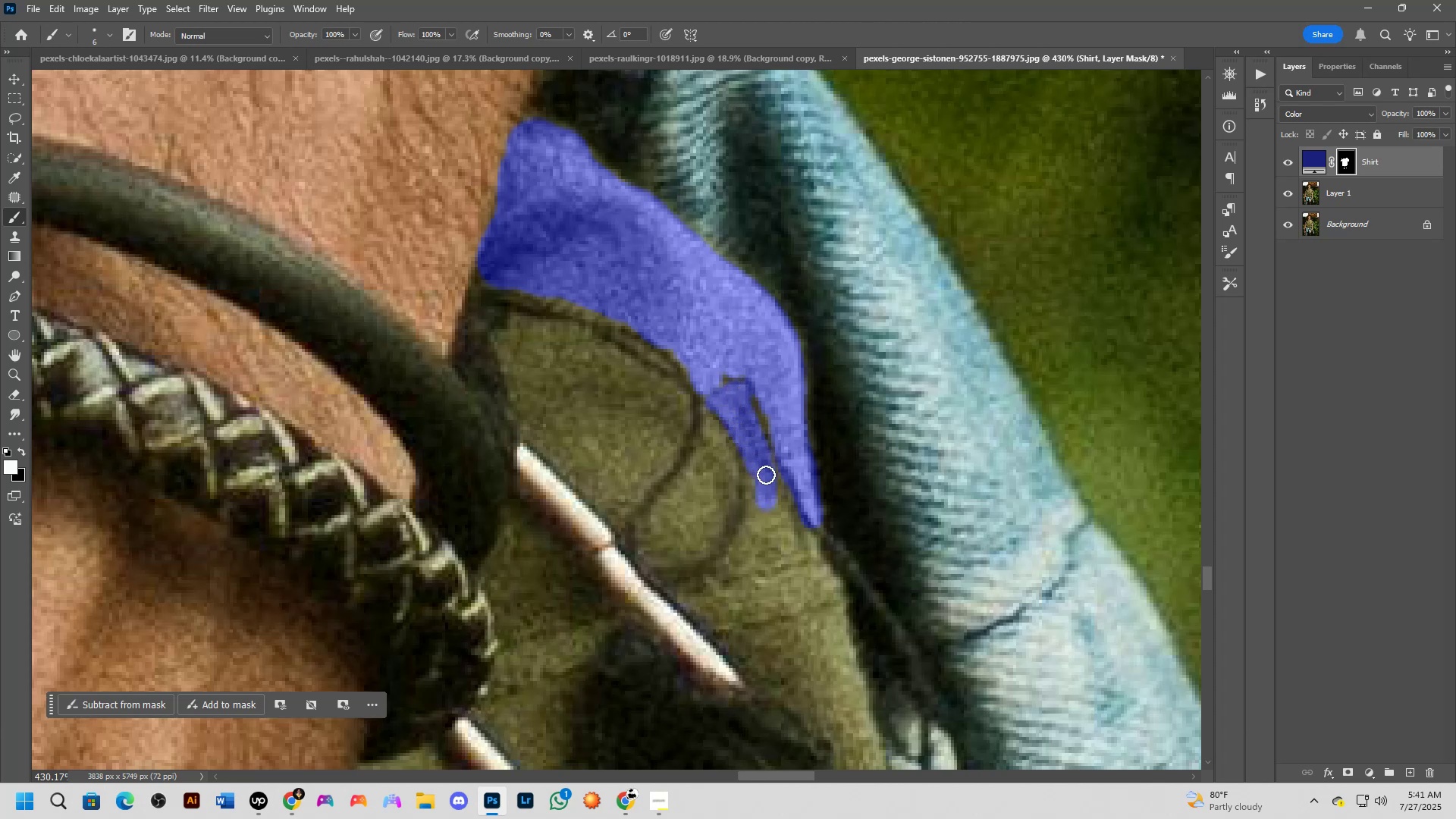 
scroll: coordinate [780, 487], scroll_direction: none, amount: 0.0
 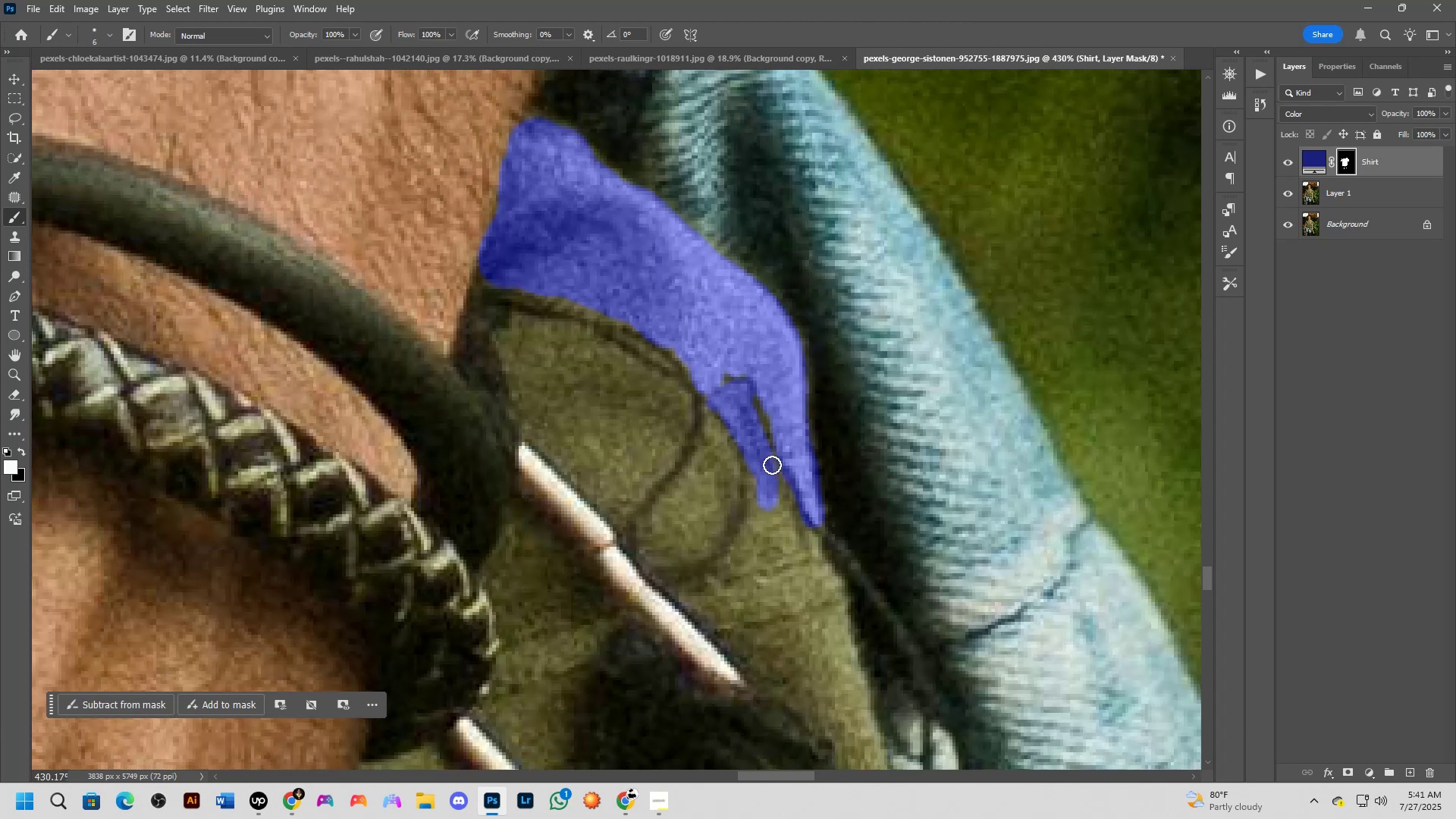 
left_click_drag(start_coordinate=[769, 466], to_coordinate=[786, 514])
 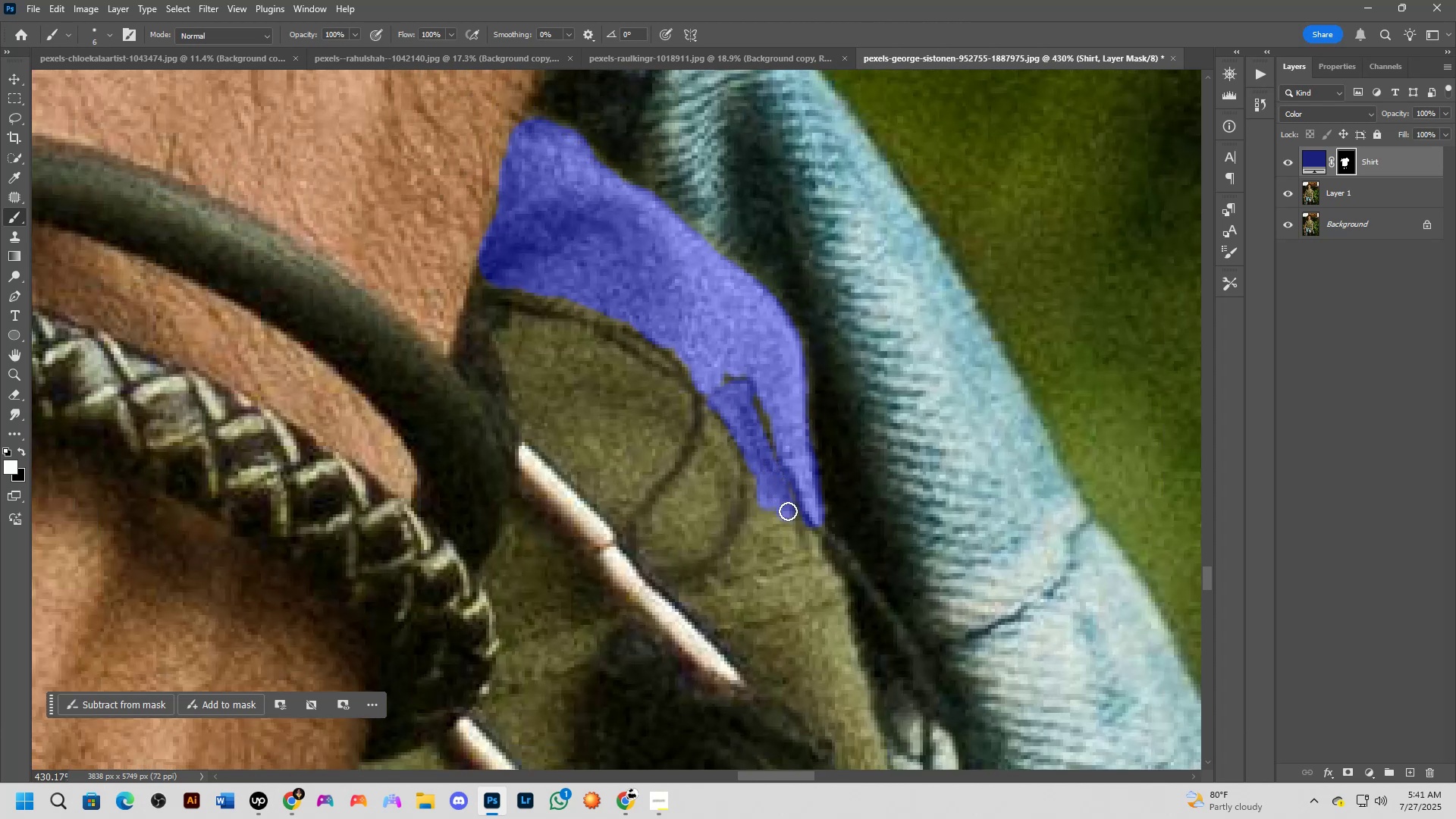 
type(xx)
 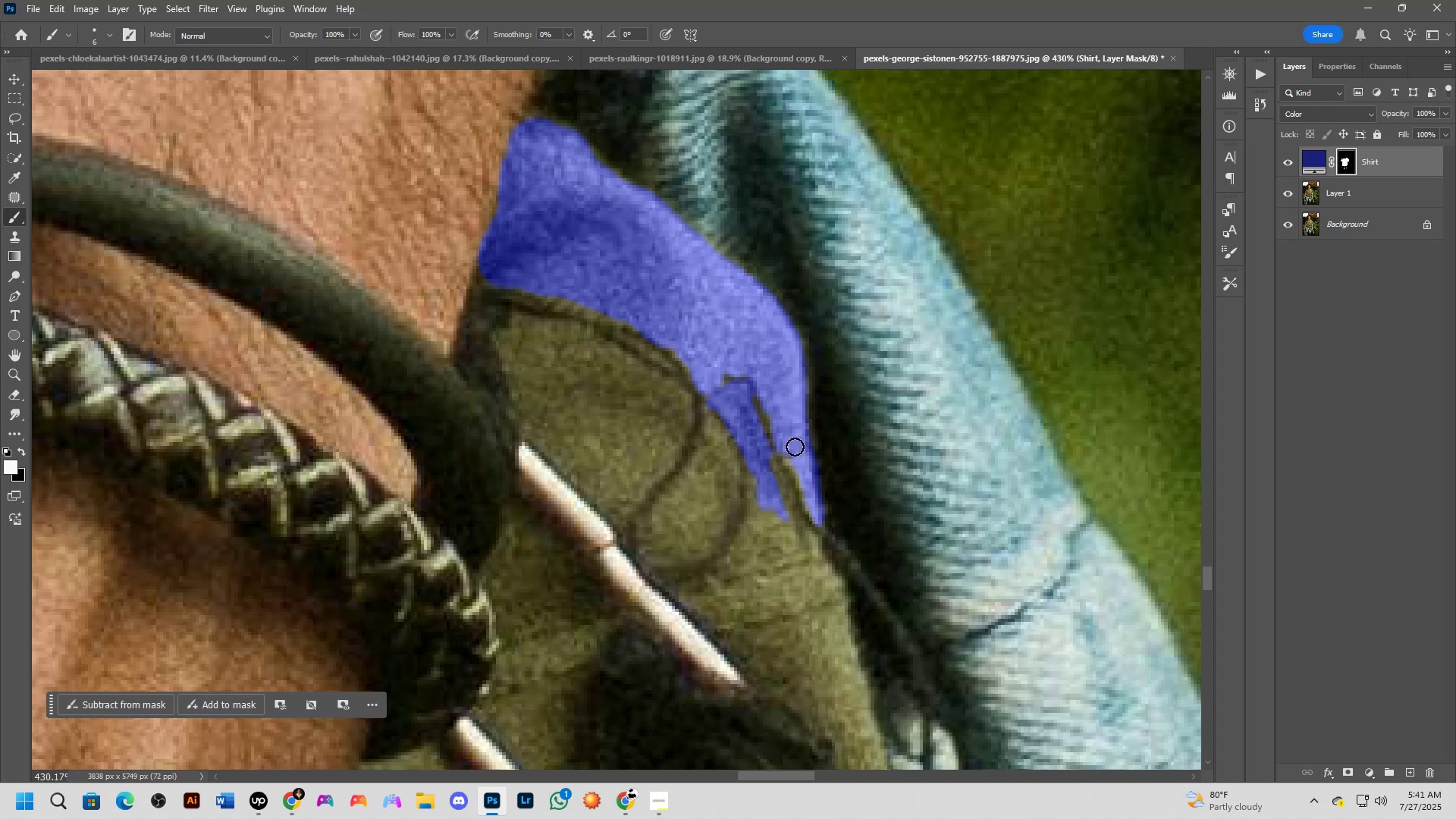 
left_click_drag(start_coordinate=[779, 463], to_coordinate=[808, 532])
 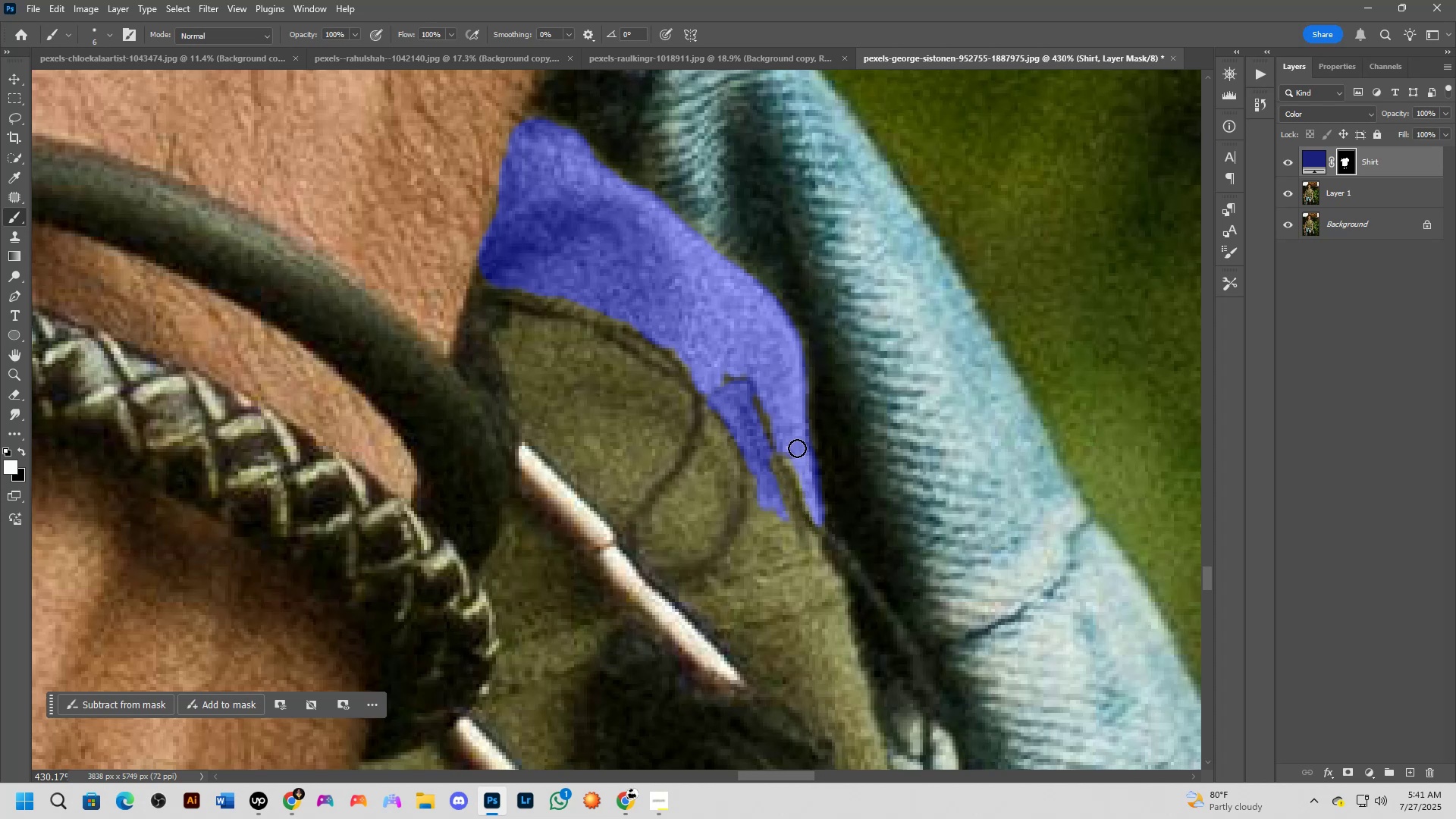 
left_click_drag(start_coordinate=[793, 450], to_coordinate=[813, 504])
 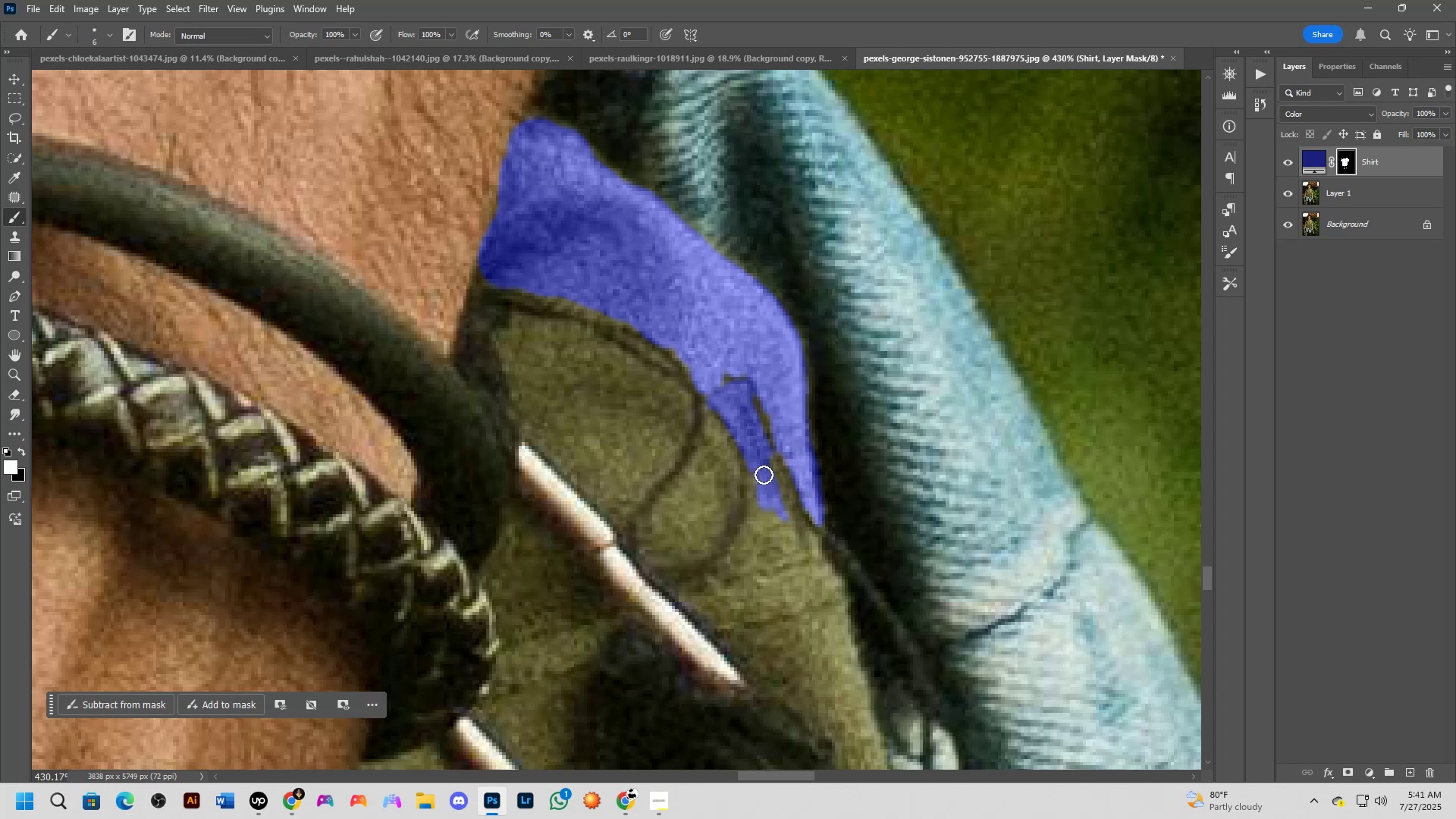 
left_click_drag(start_coordinate=[764, 464], to_coordinate=[786, 509])
 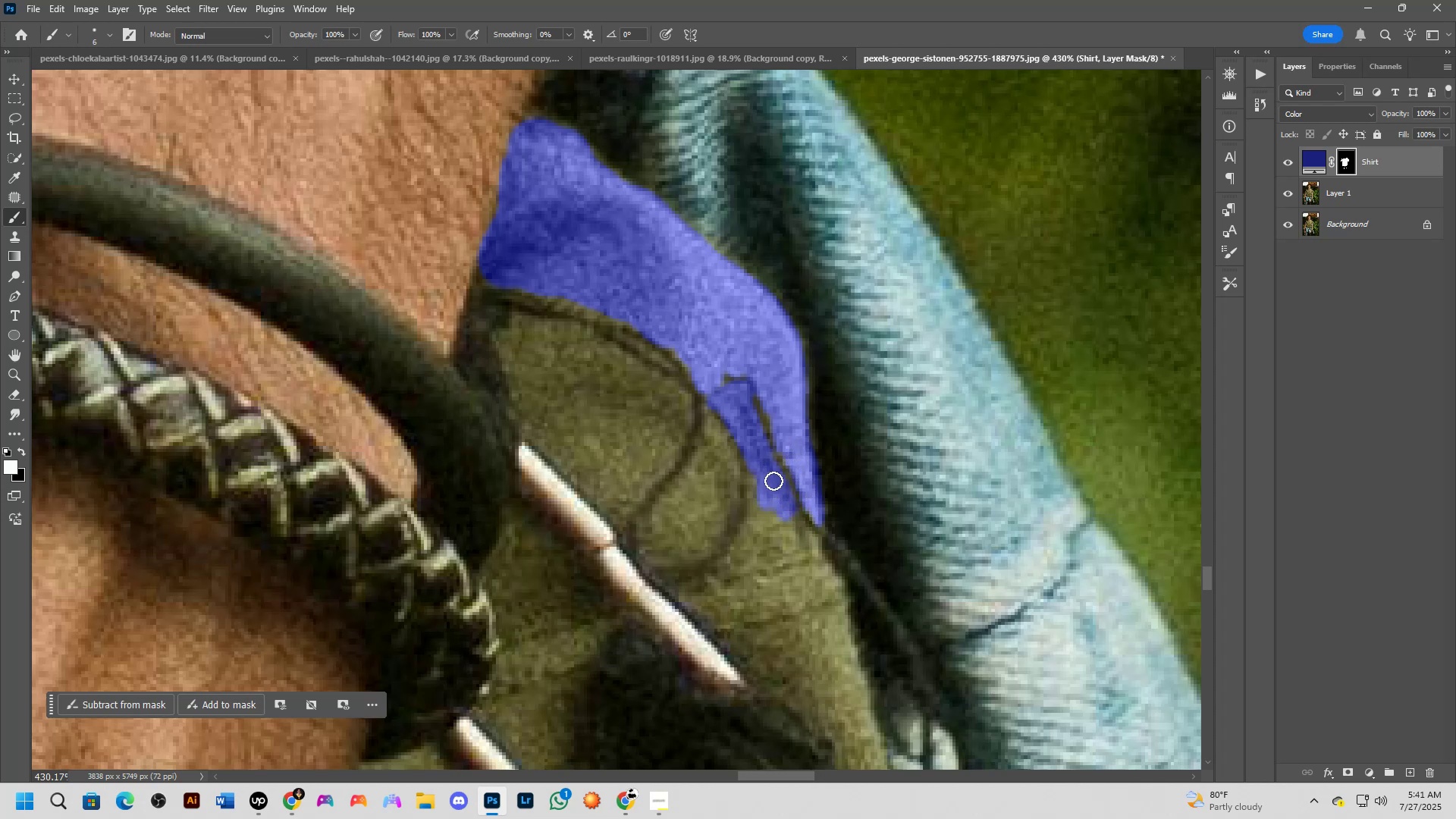 
left_click_drag(start_coordinate=[773, 477], to_coordinate=[811, 547])
 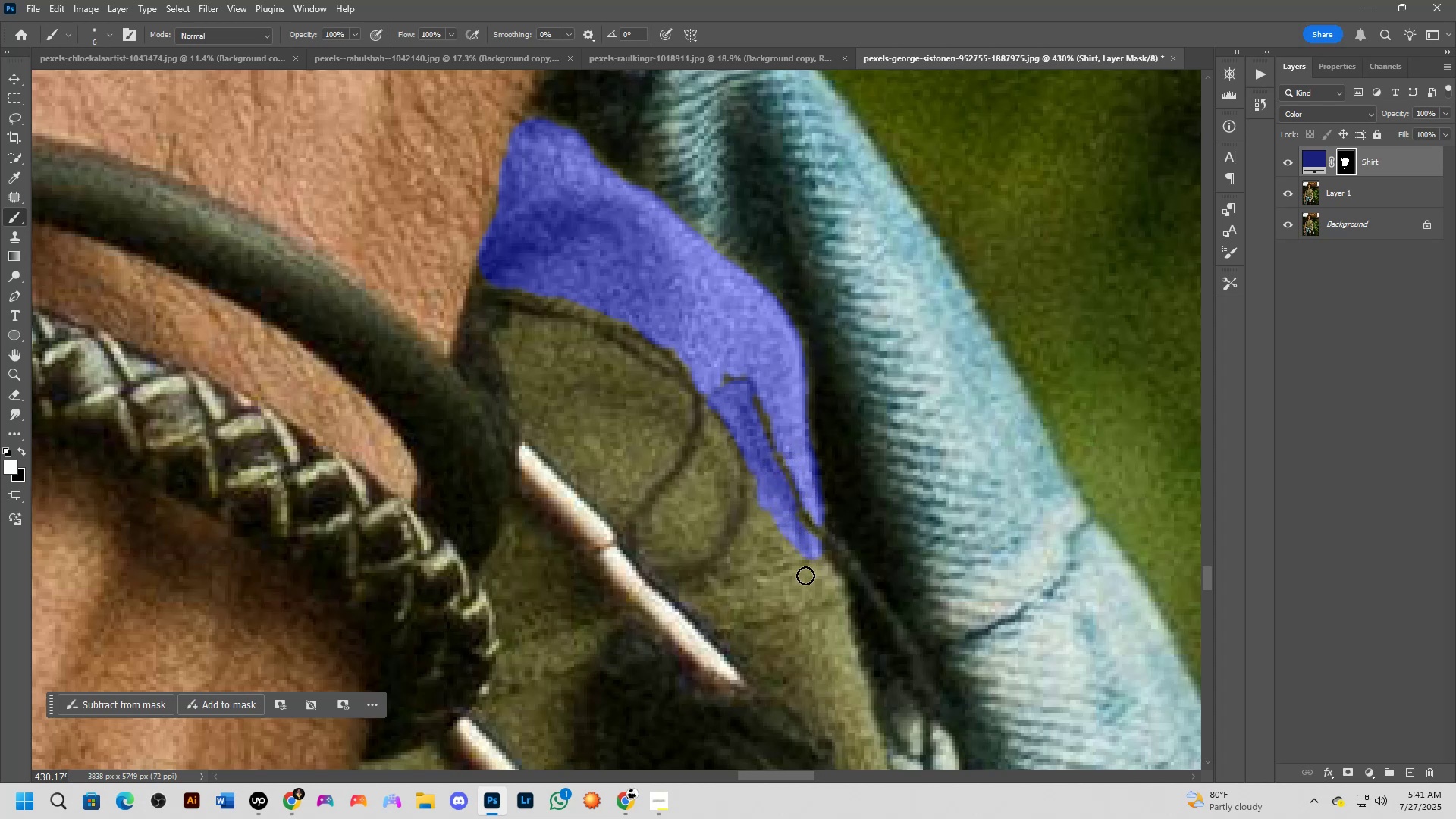 
hold_key(key=AltLeft, duration=0.69)
 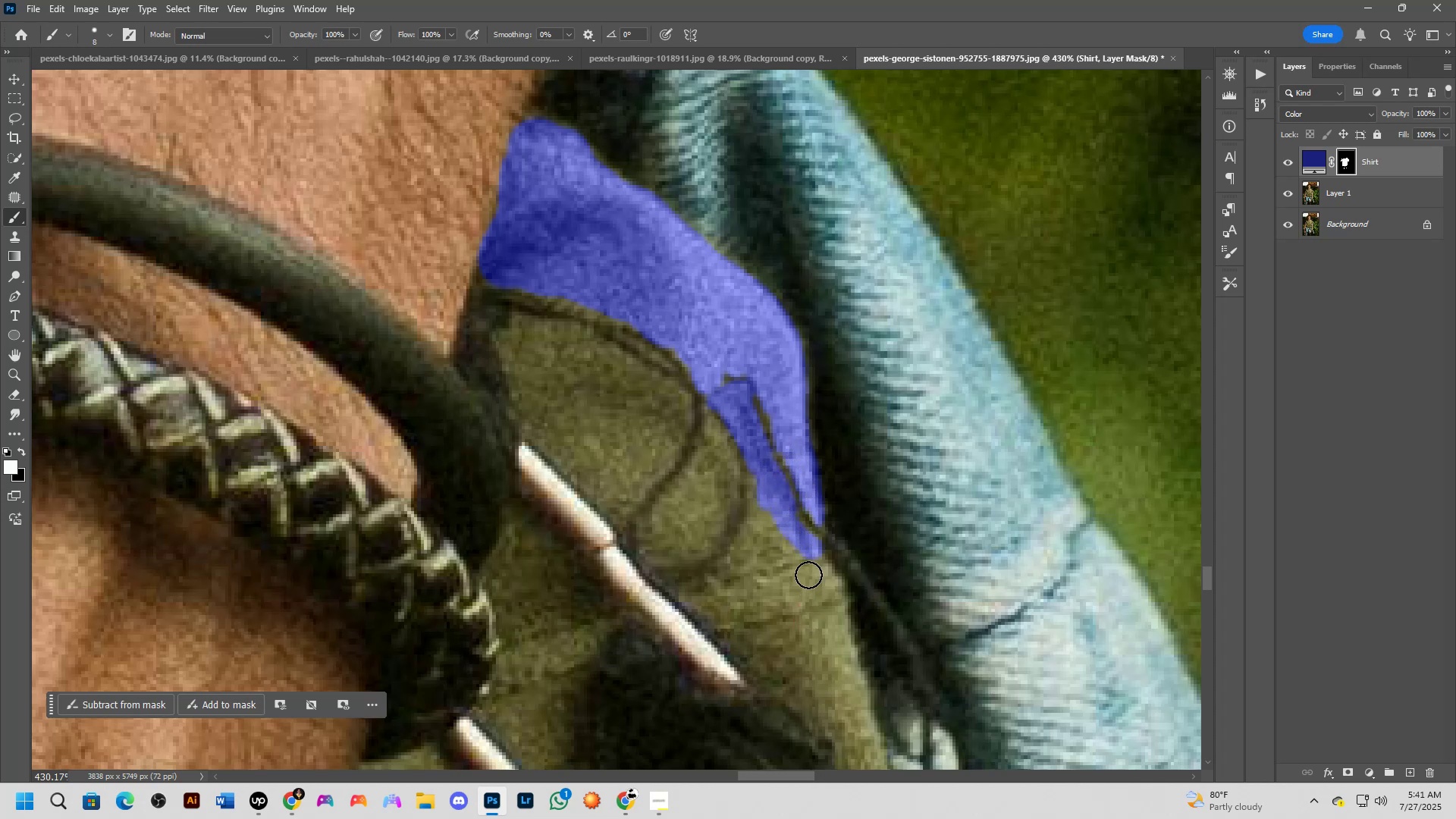 
left_click_drag(start_coordinate=[808, 567], to_coordinate=[874, 761])
 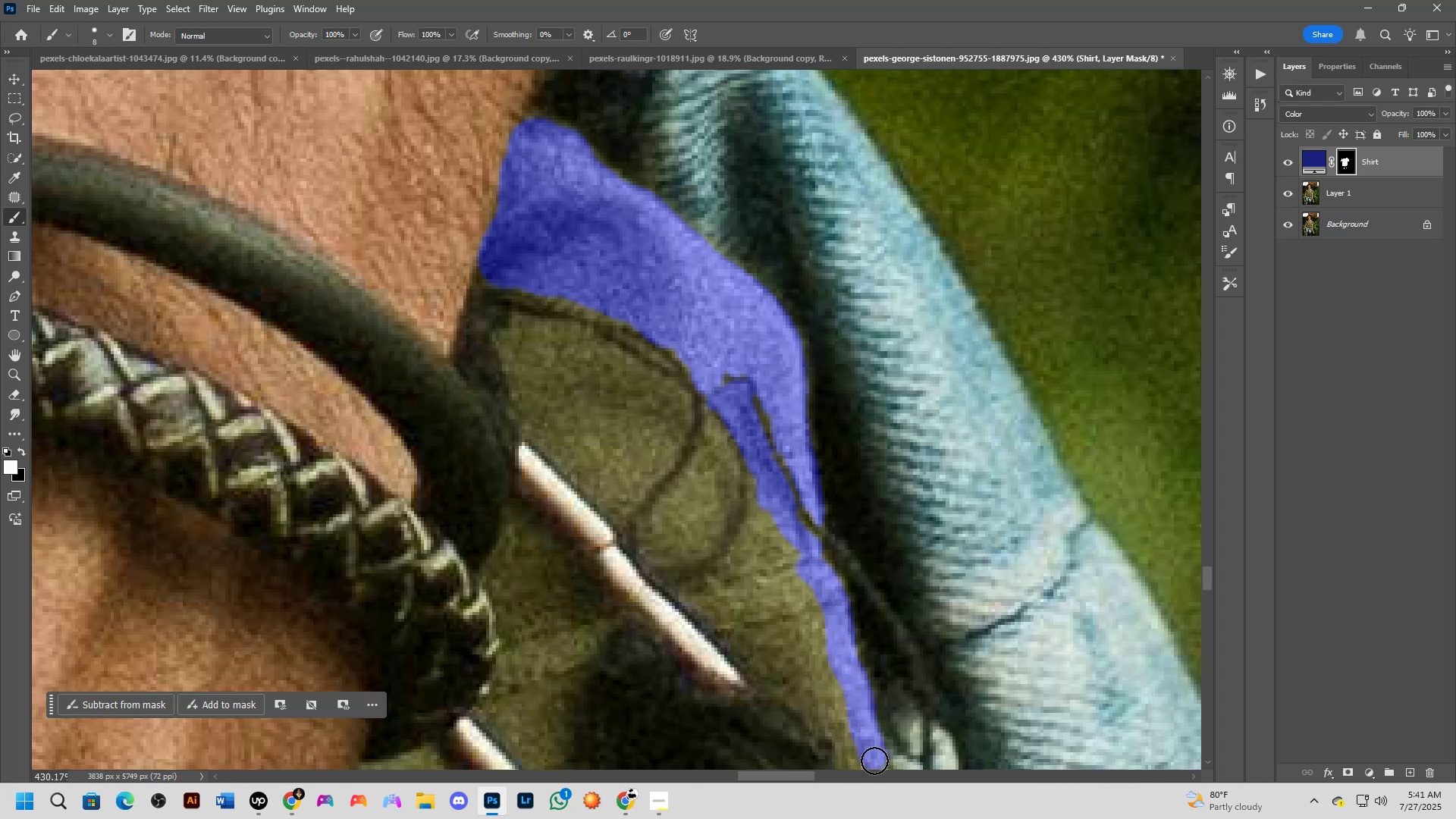 
hold_key(key=Space, duration=0.71)
 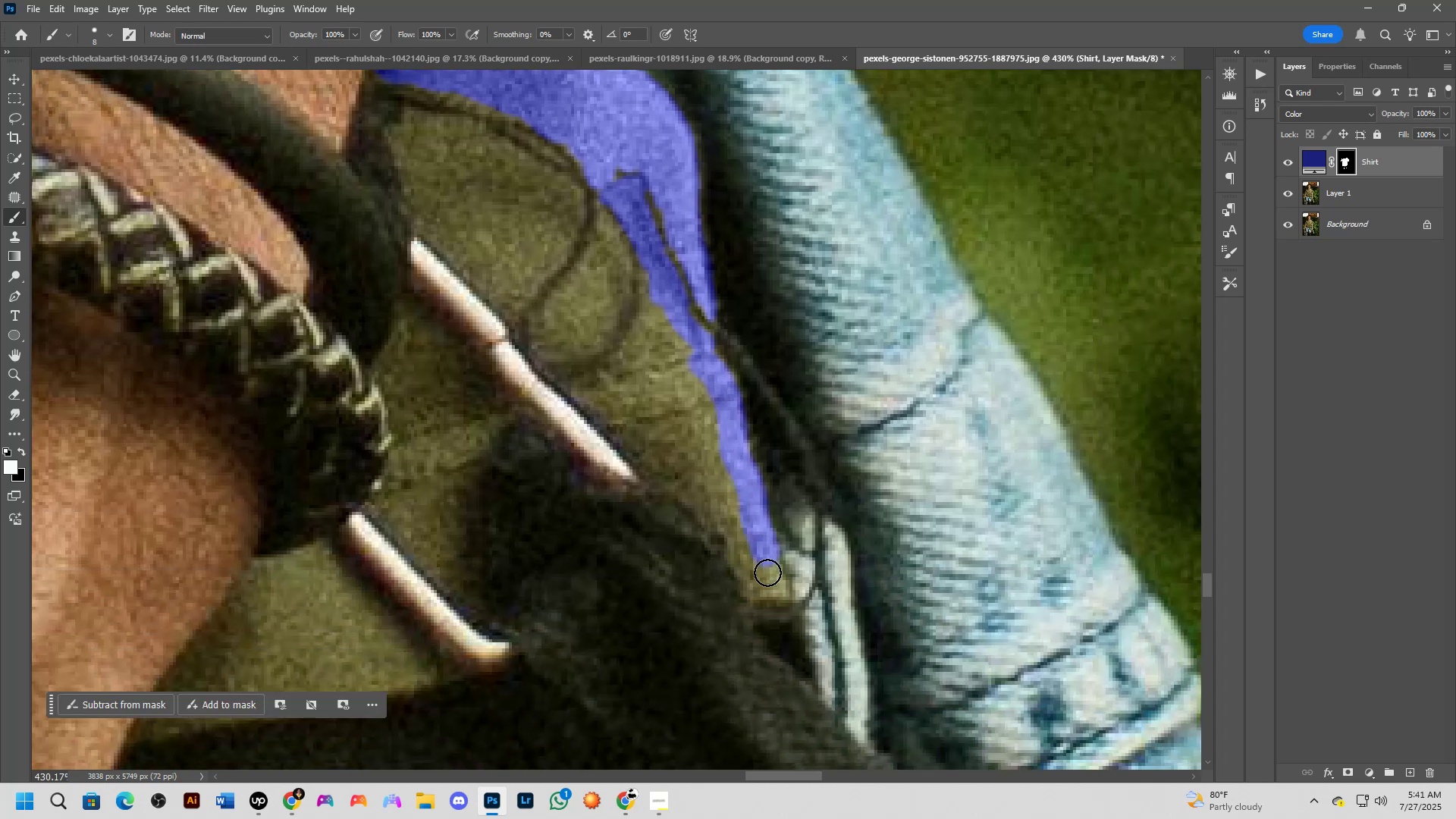 
left_click_drag(start_coordinate=[854, 720], to_coordinate=[746, 515])
 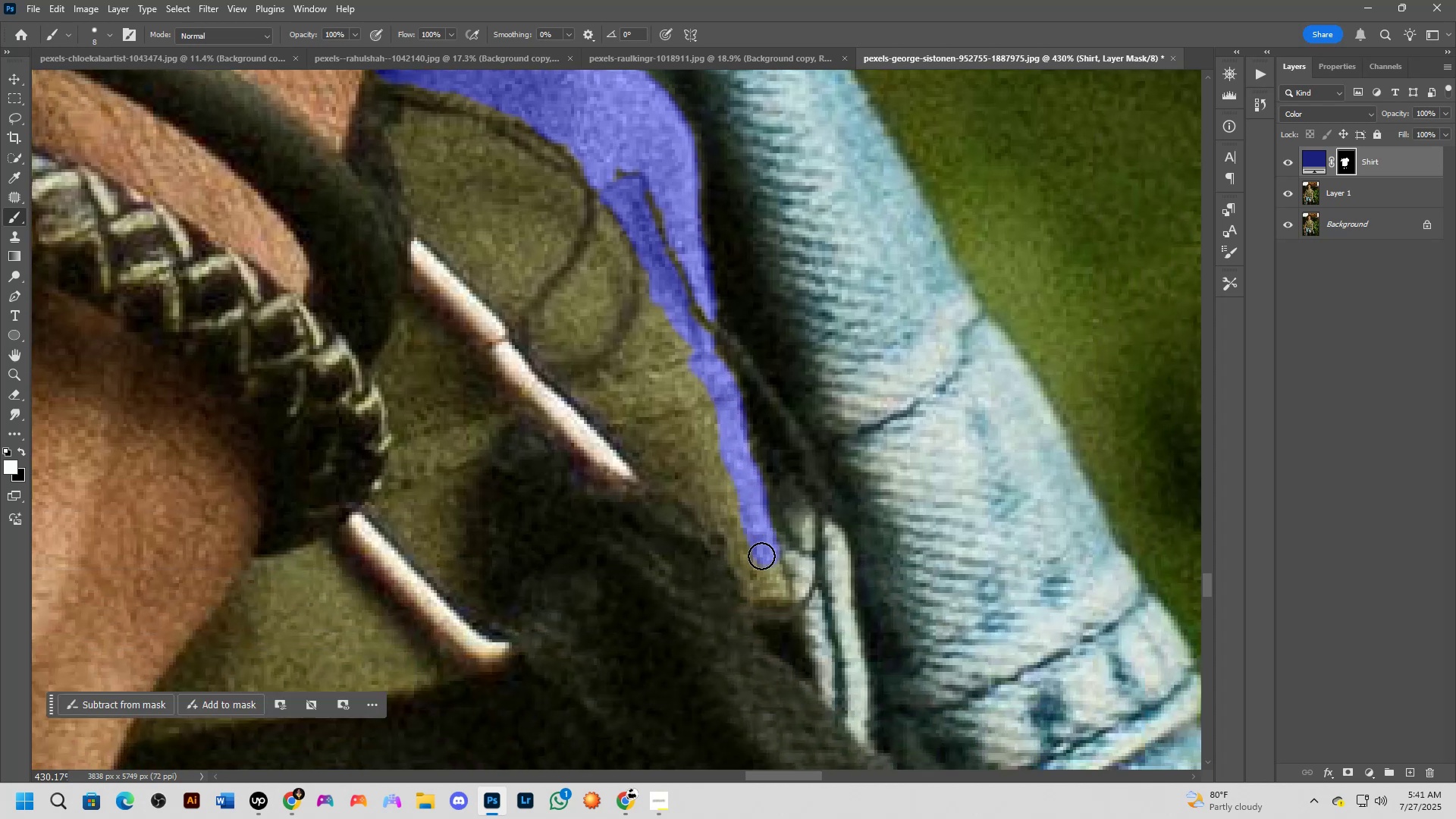 
left_click_drag(start_coordinate=[768, 576], to_coordinate=[776, 594])
 